 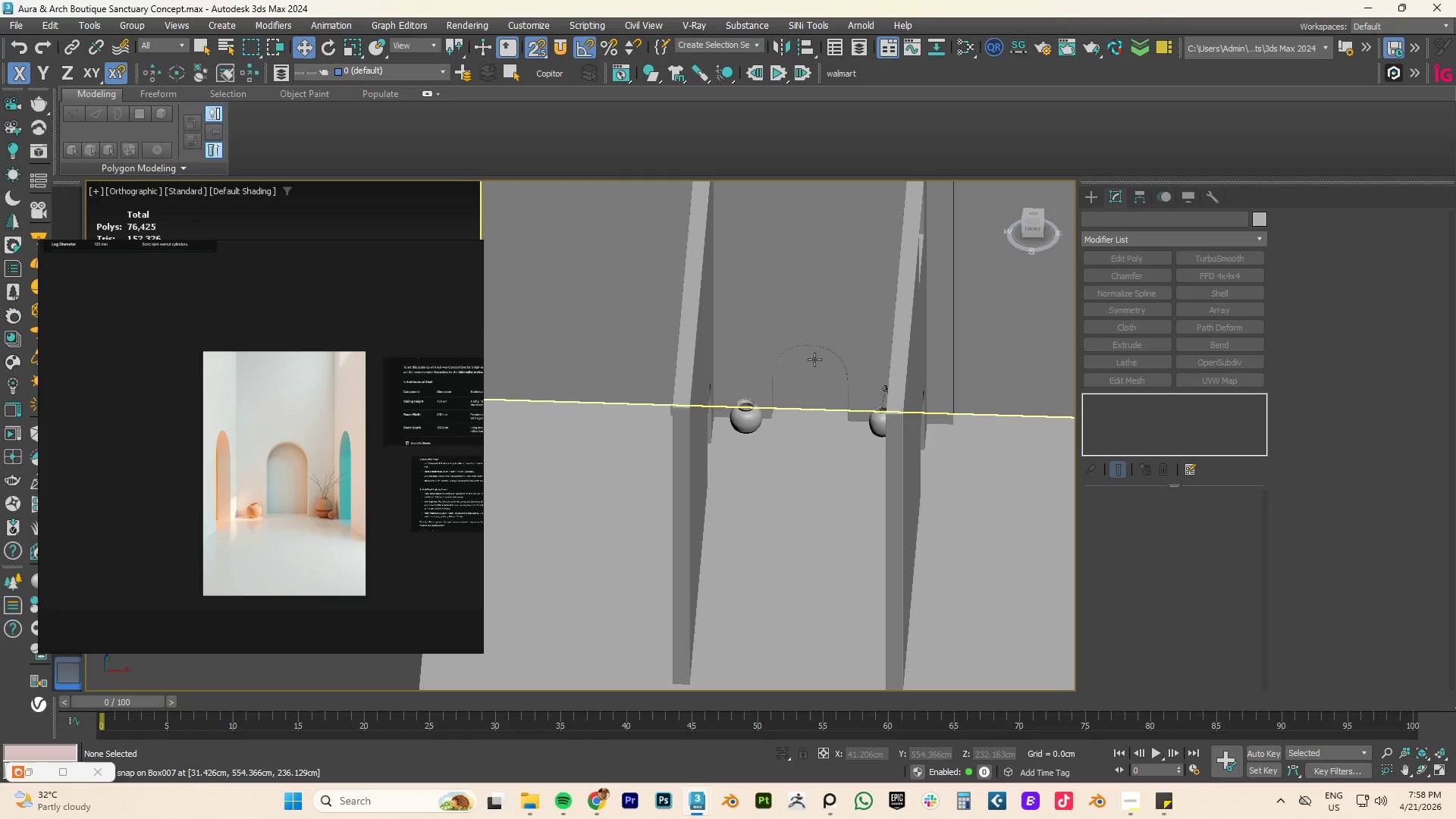 
left_click([987, 303])
 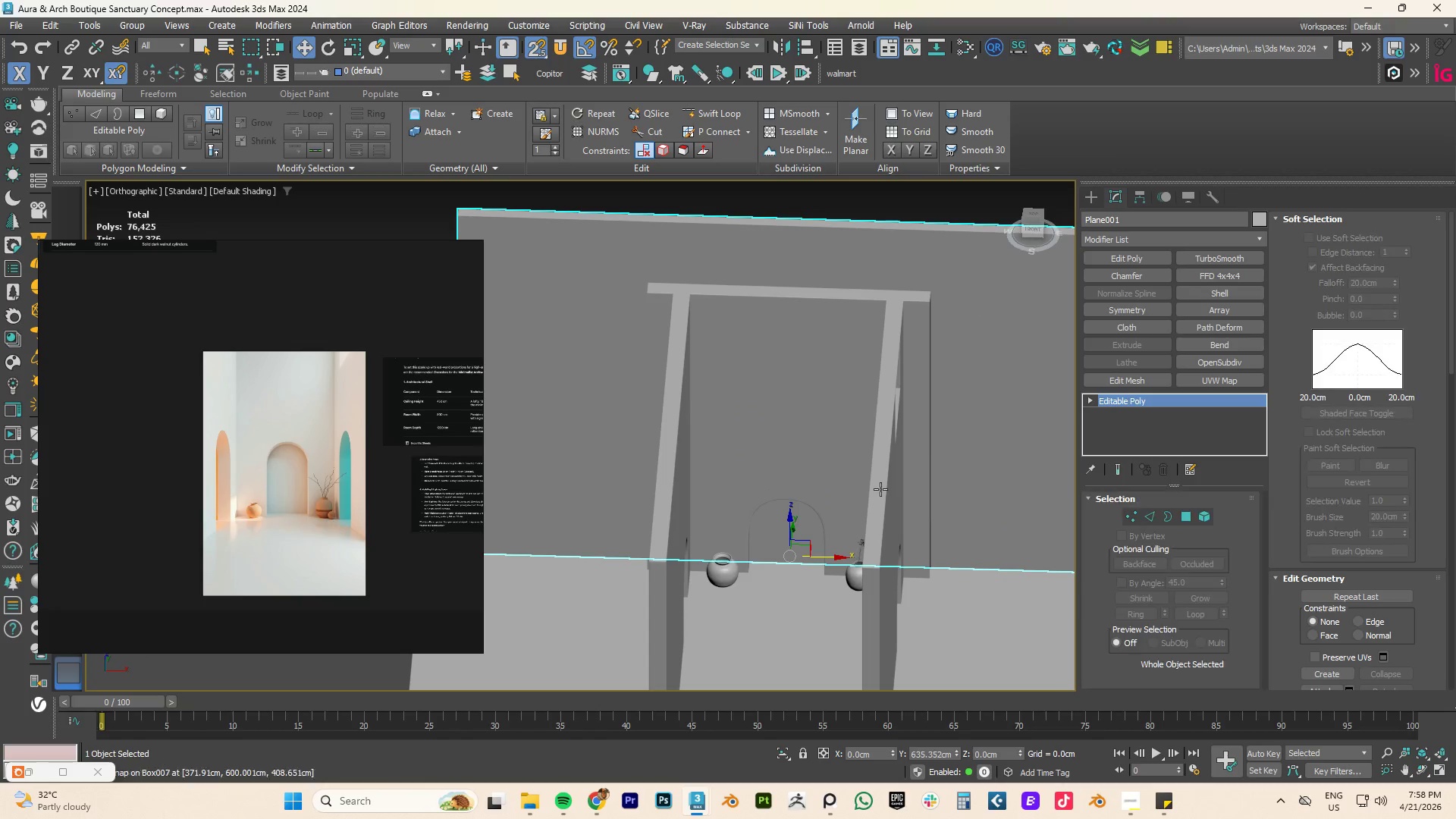 
hold_key(key=ControlLeft, duration=0.55)
left_click([577, 595])
 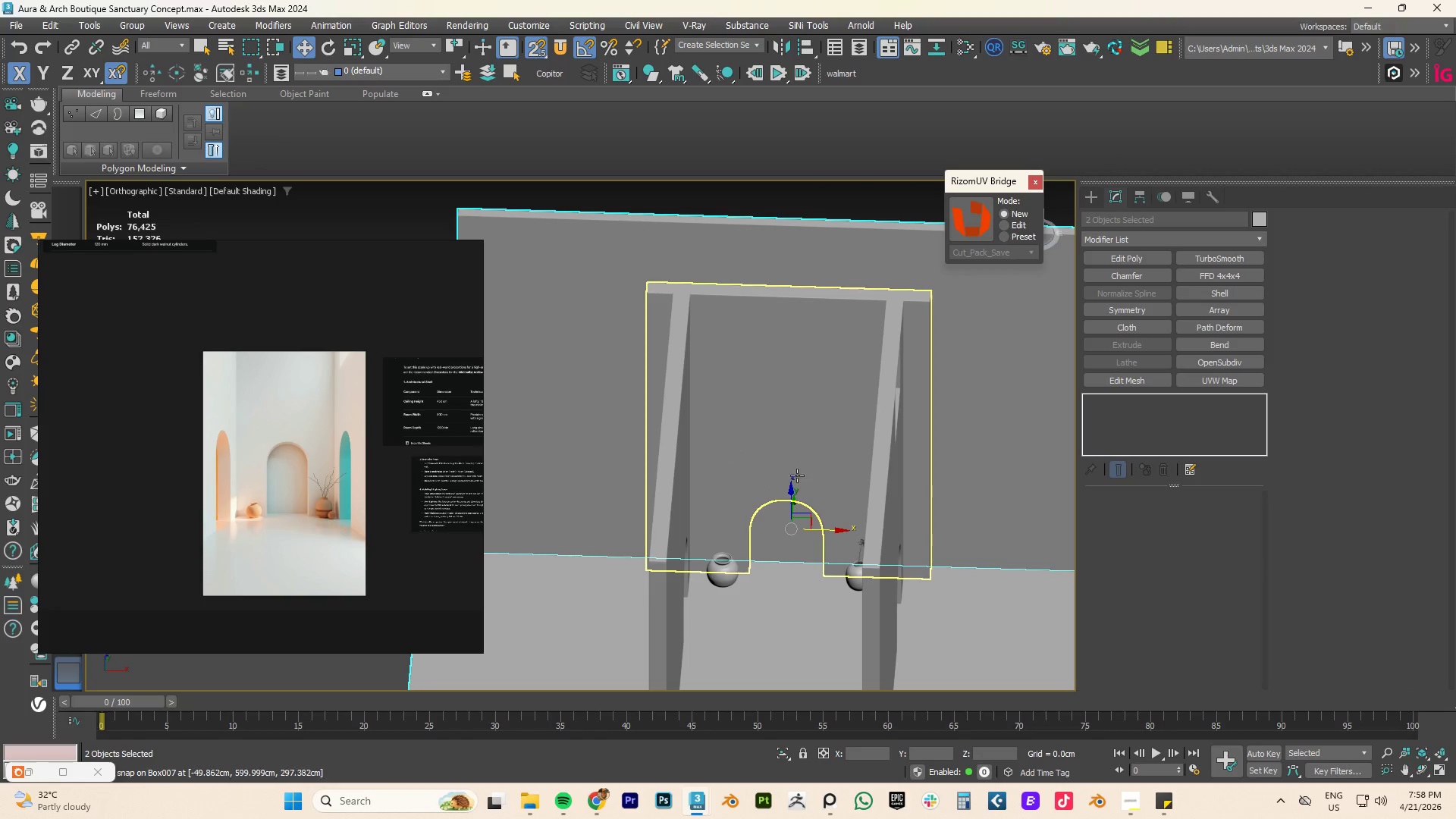 
left_click([978, 217])
 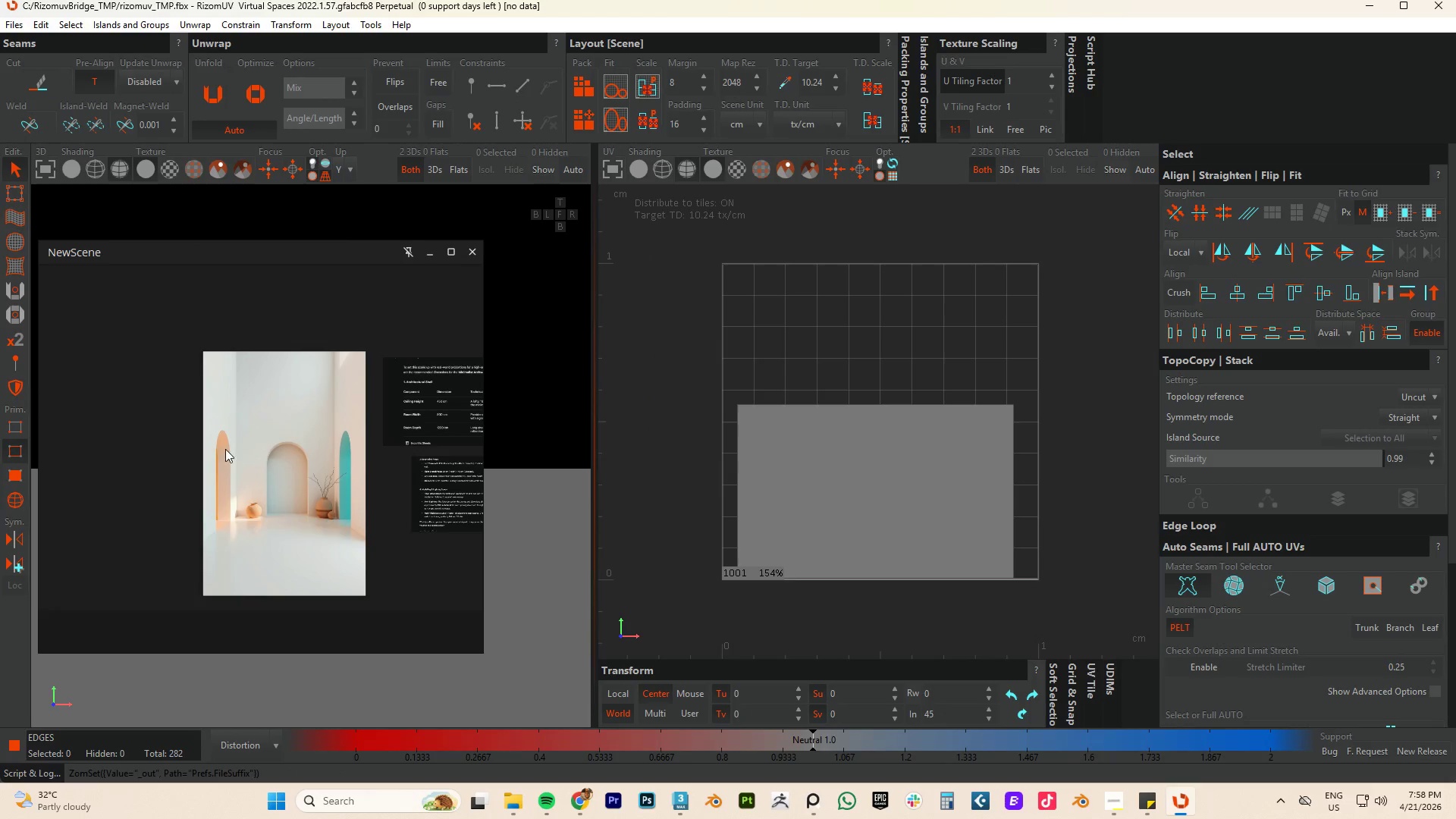 
wait(7.53)
 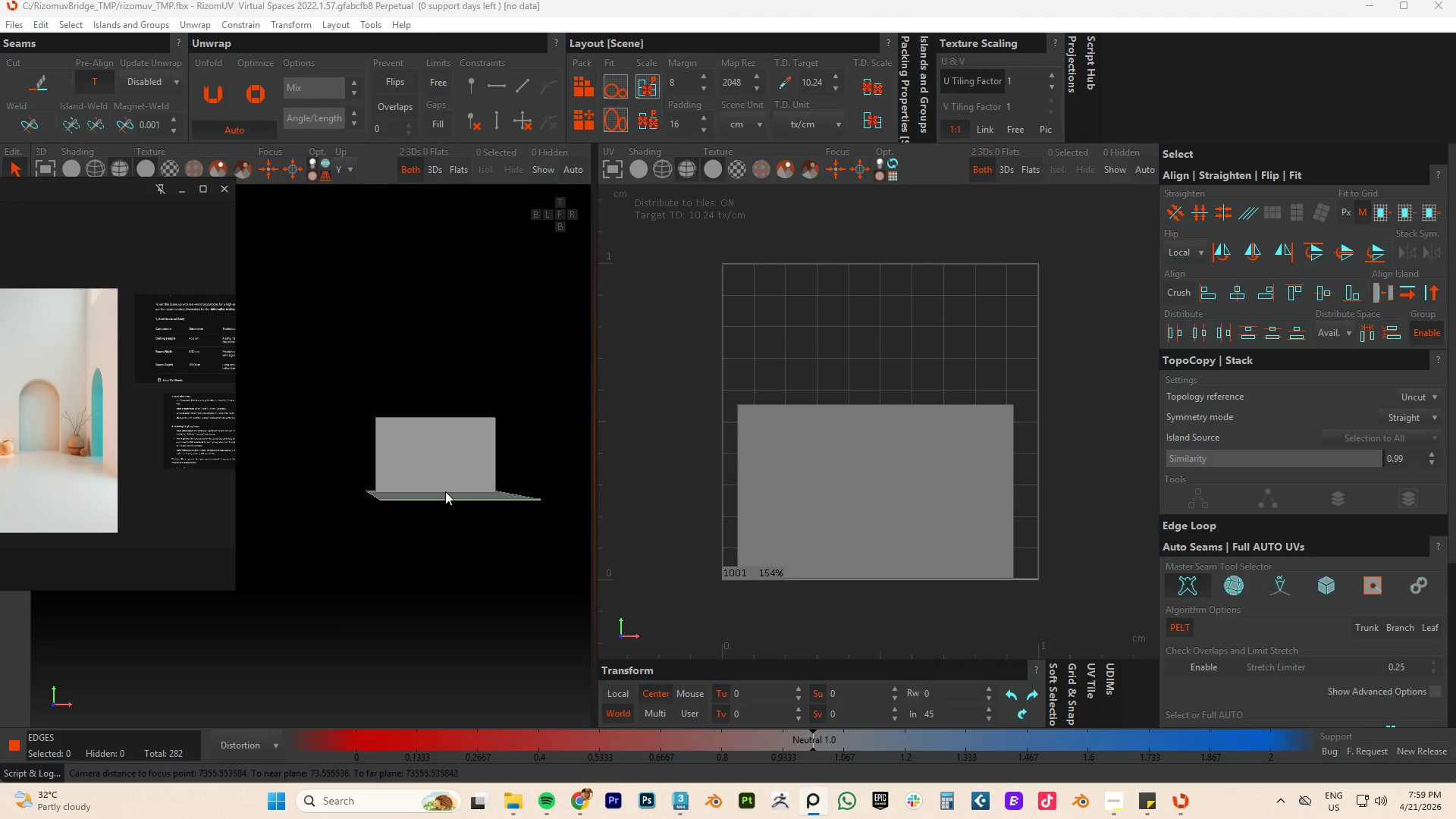 
hold_key(key=AltLeft, duration=0.66)
 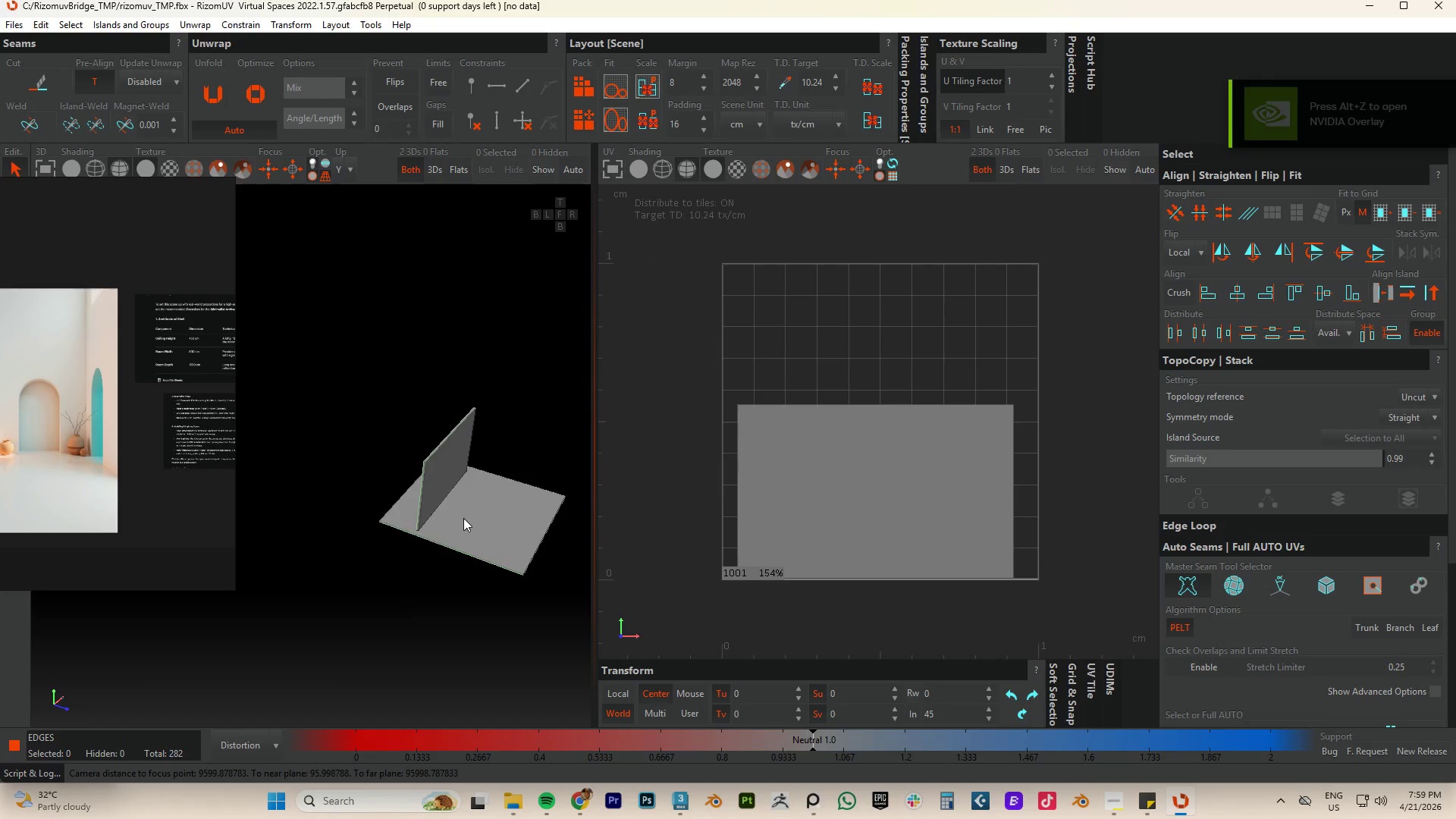 
scroll: coordinate [445, 494], scroll_direction: down, amount: 36.0
 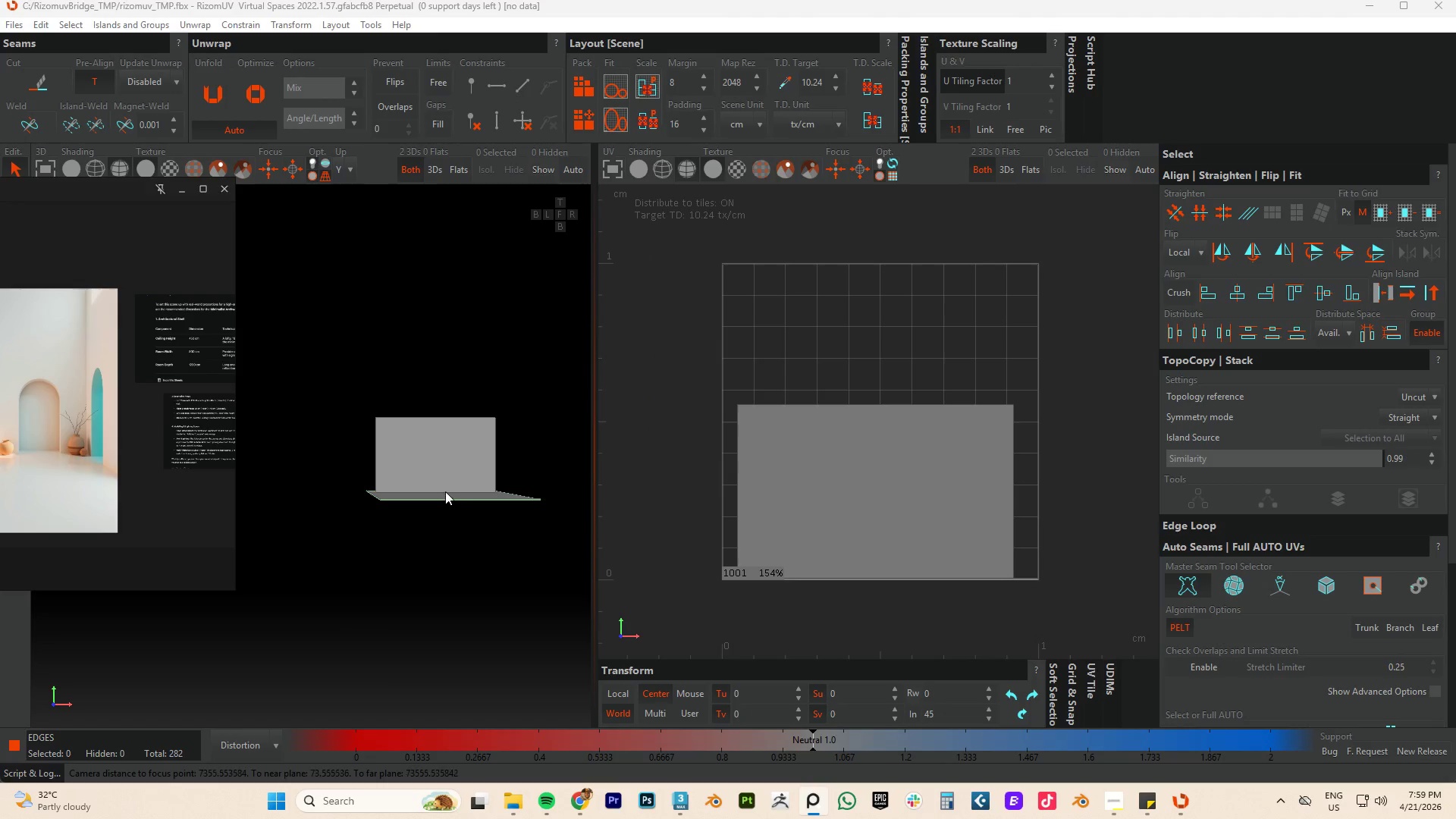 
scroll: coordinate [463, 518], scroll_direction: up, amount: 4.0
 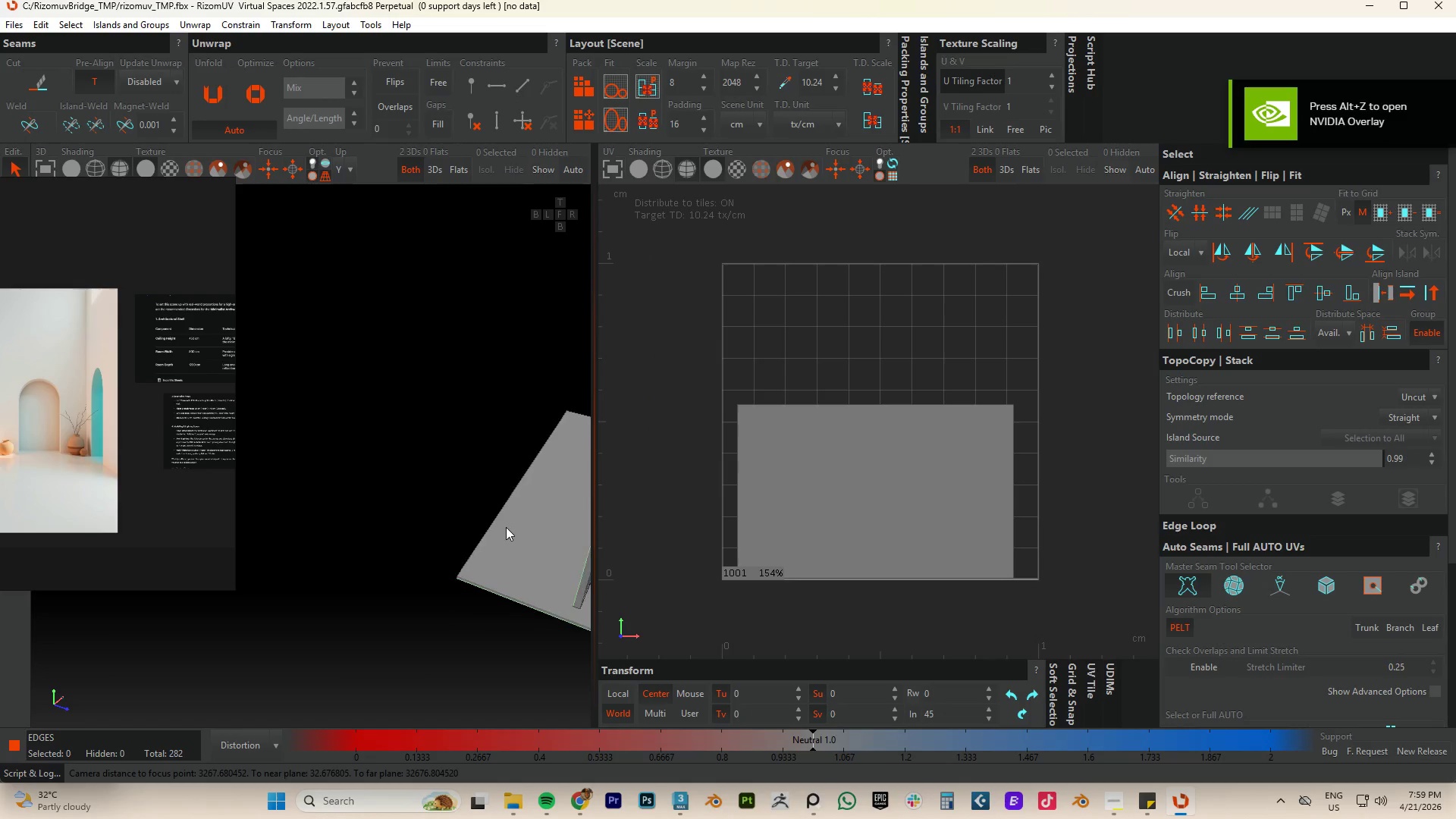 
scroll: coordinate [494, 519], scroll_direction: down, amount: 4.0
 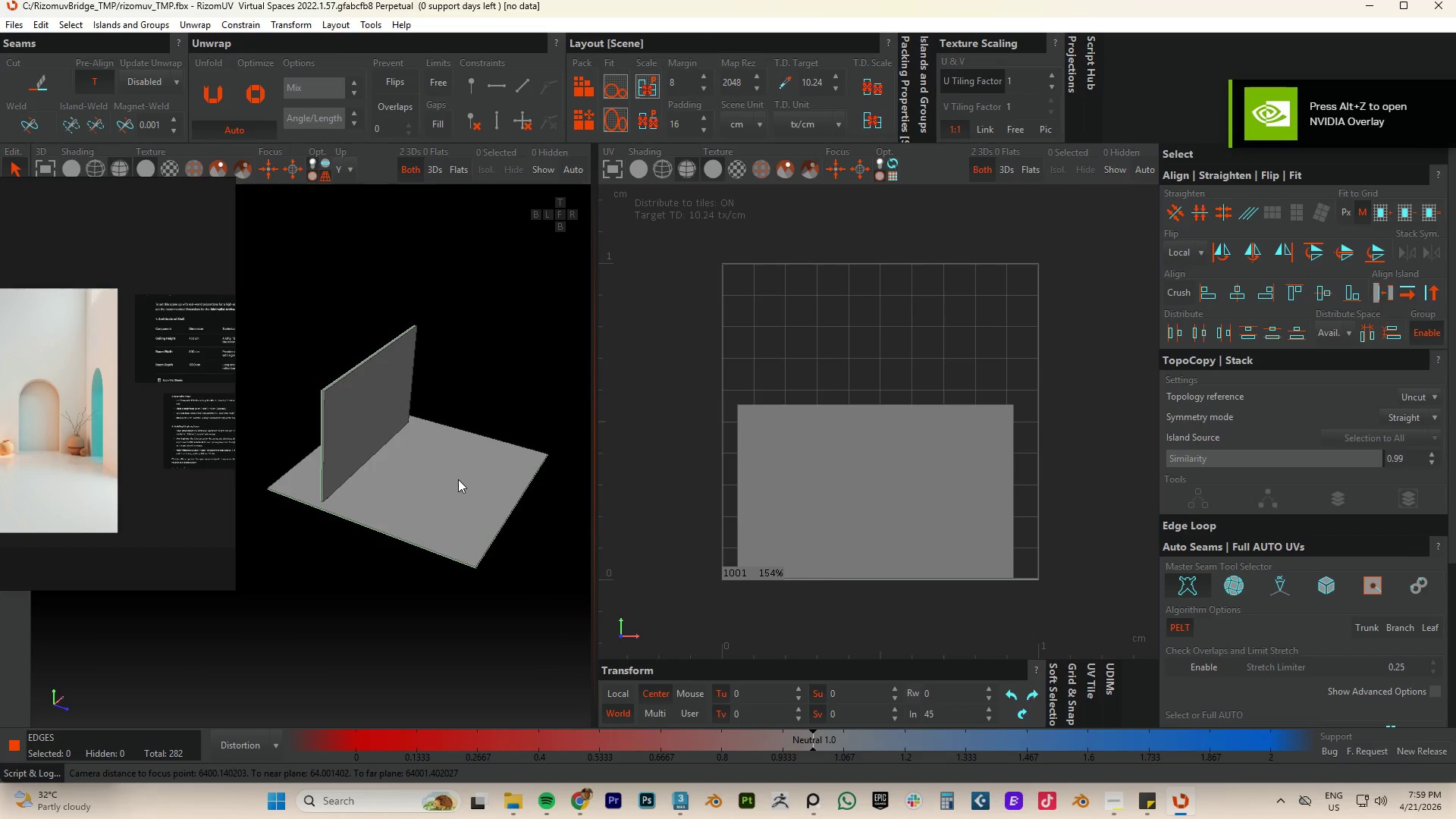 
key(Control+A)
 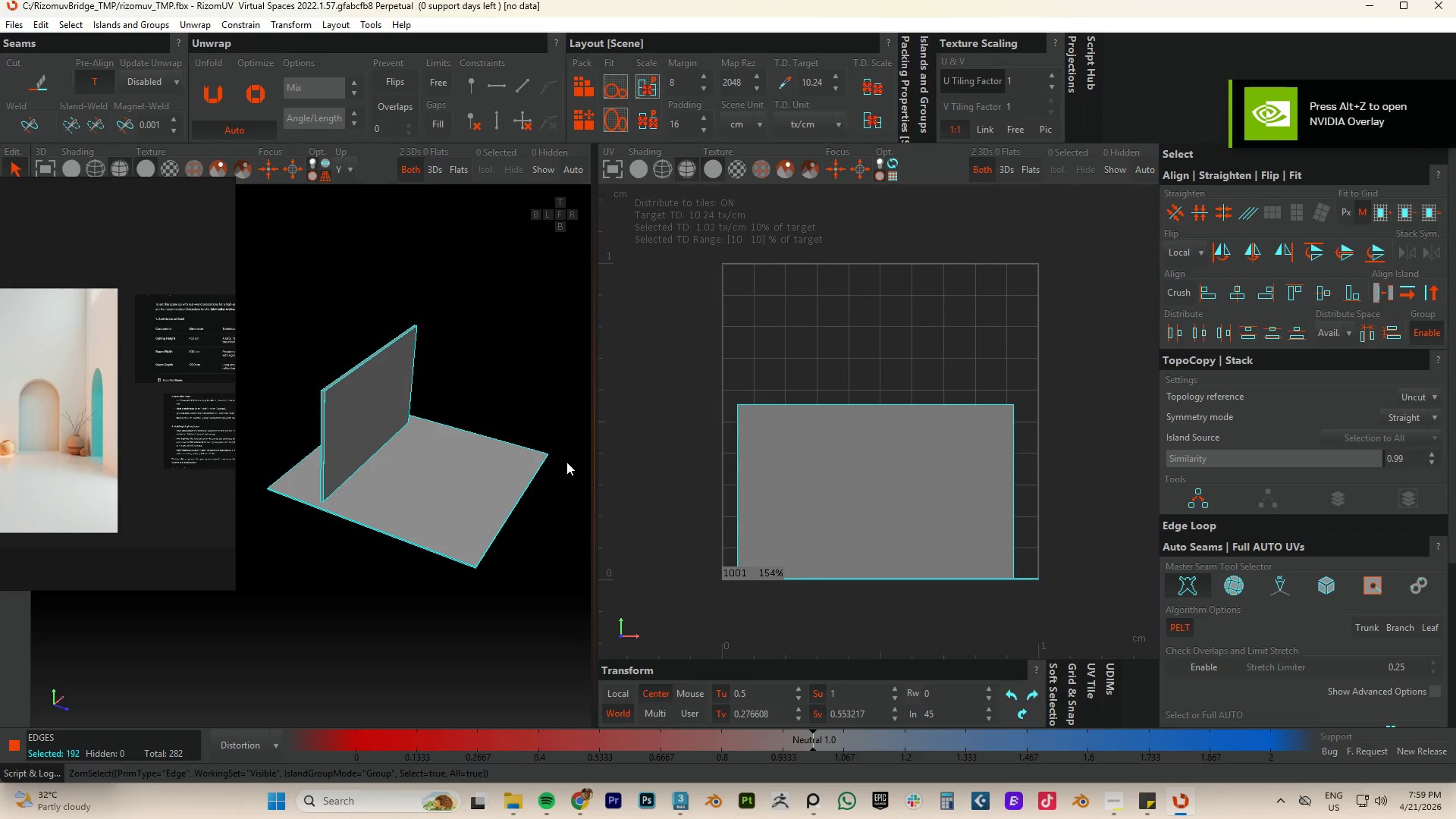 
type(cup)
 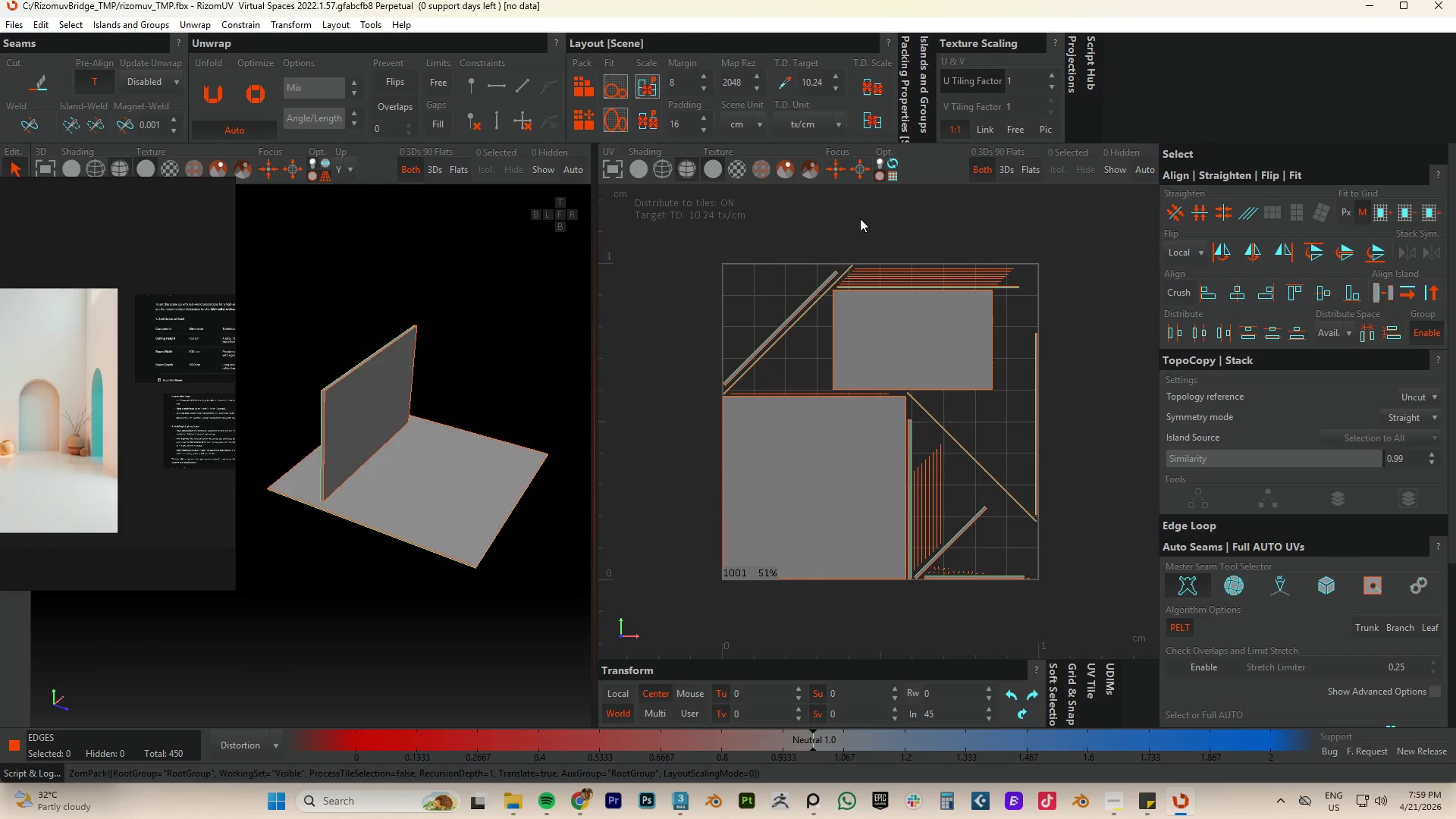 
scroll: coordinate [1298, 356], scroll_direction: up, amount: 10.0
 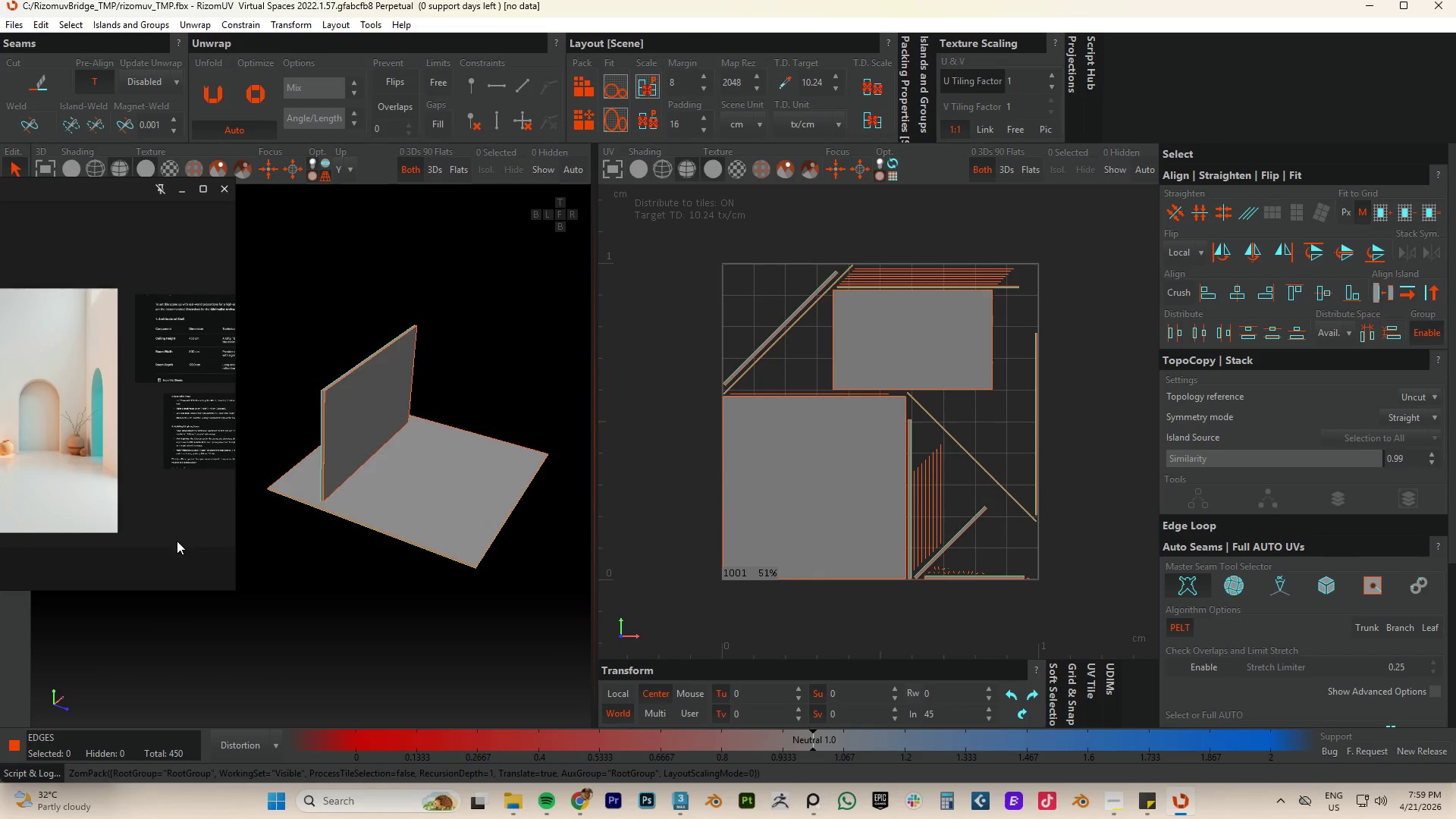 
key(Control+Z)
 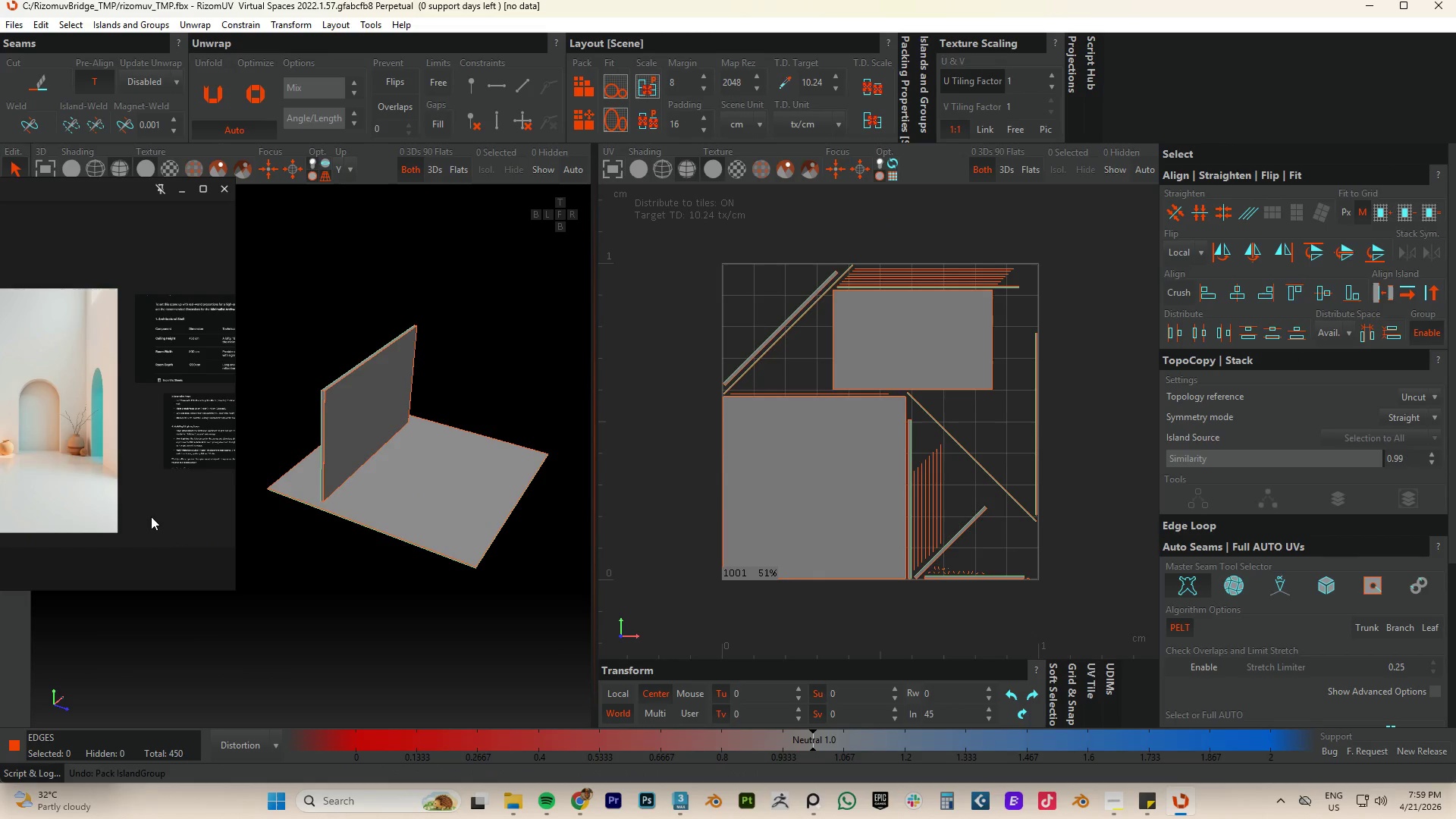 
key(Control+Z)
 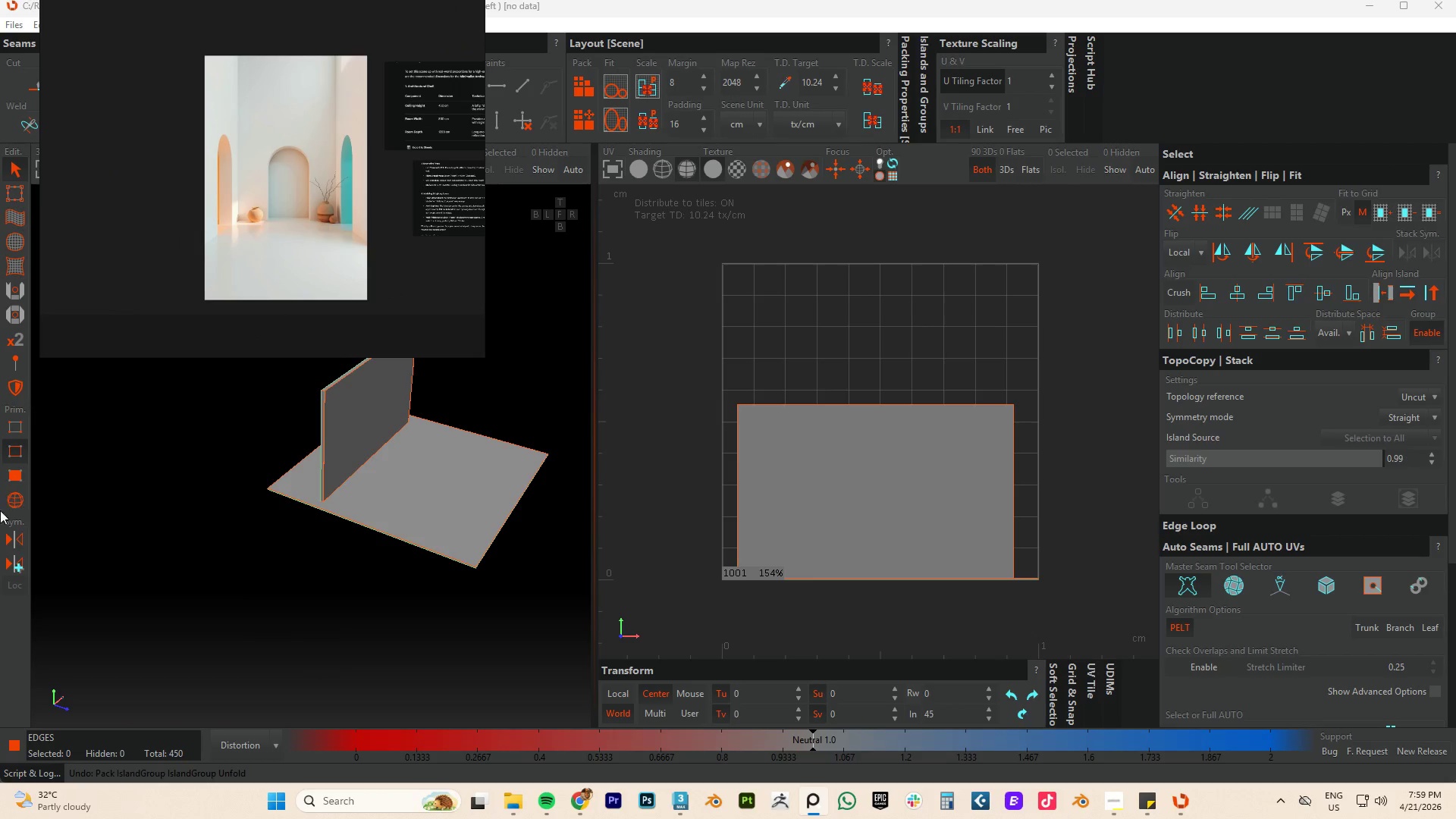 
left_click([27, 500])
 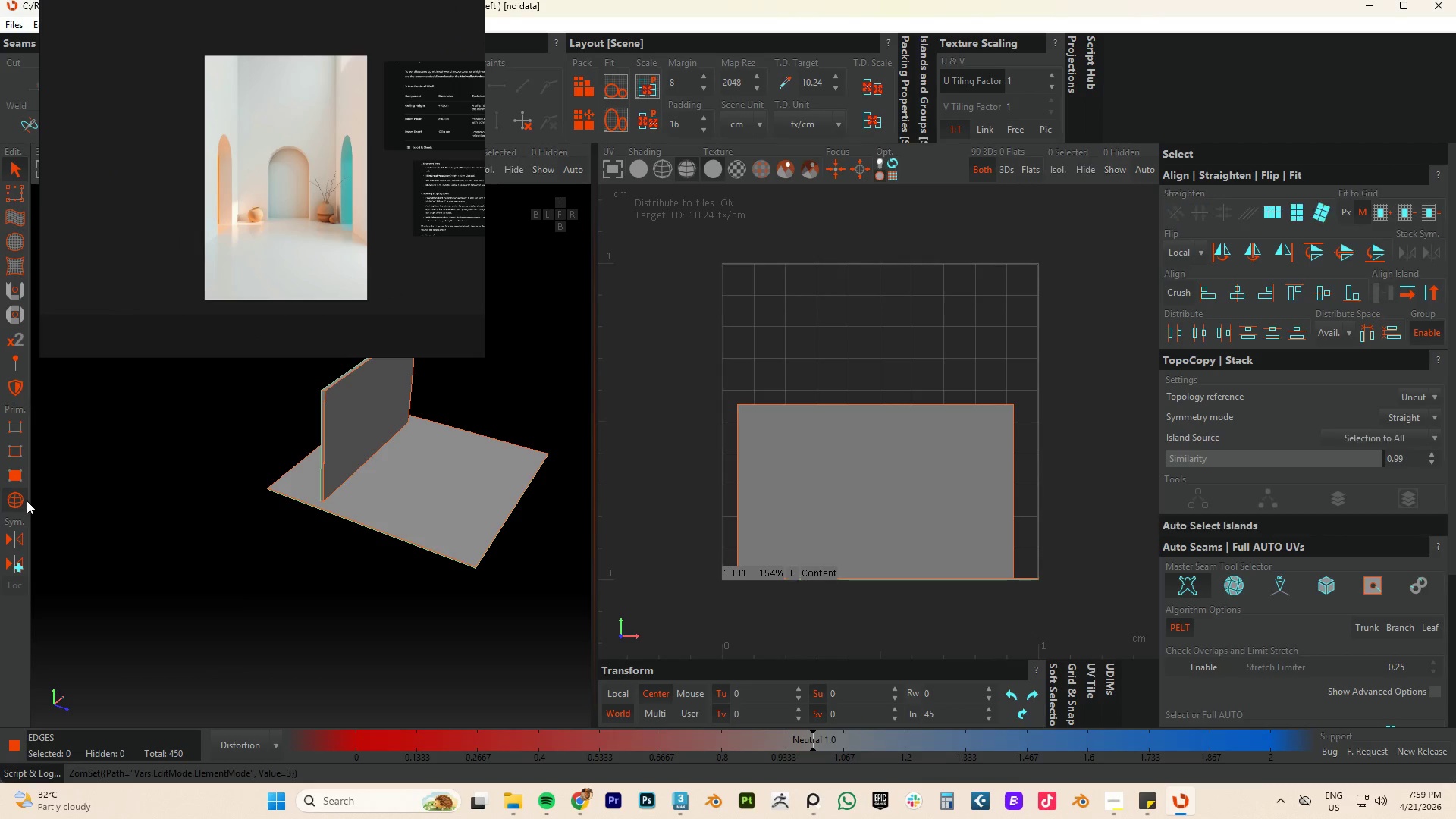 
key(Control+A)
 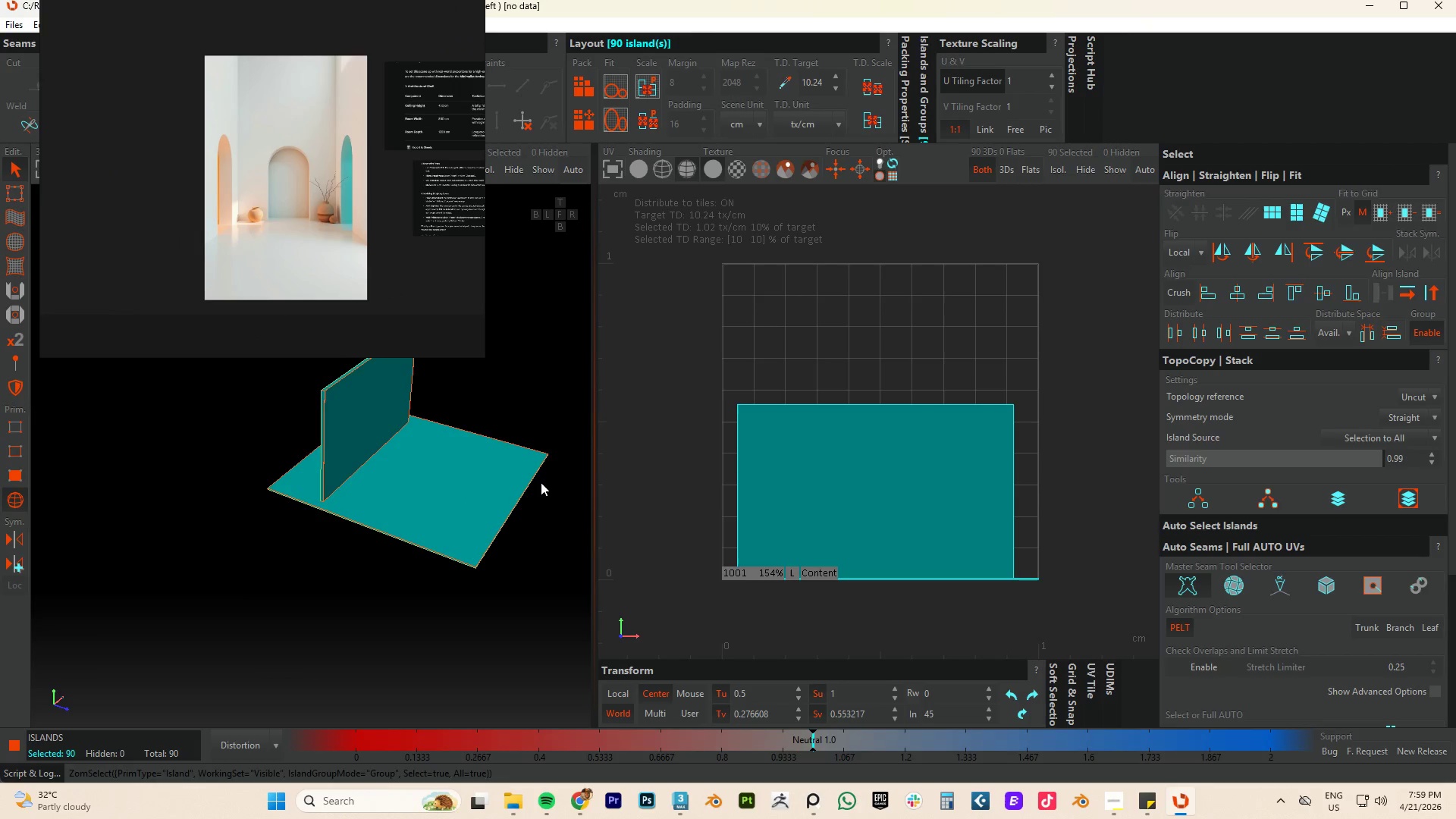 
type(cup)
 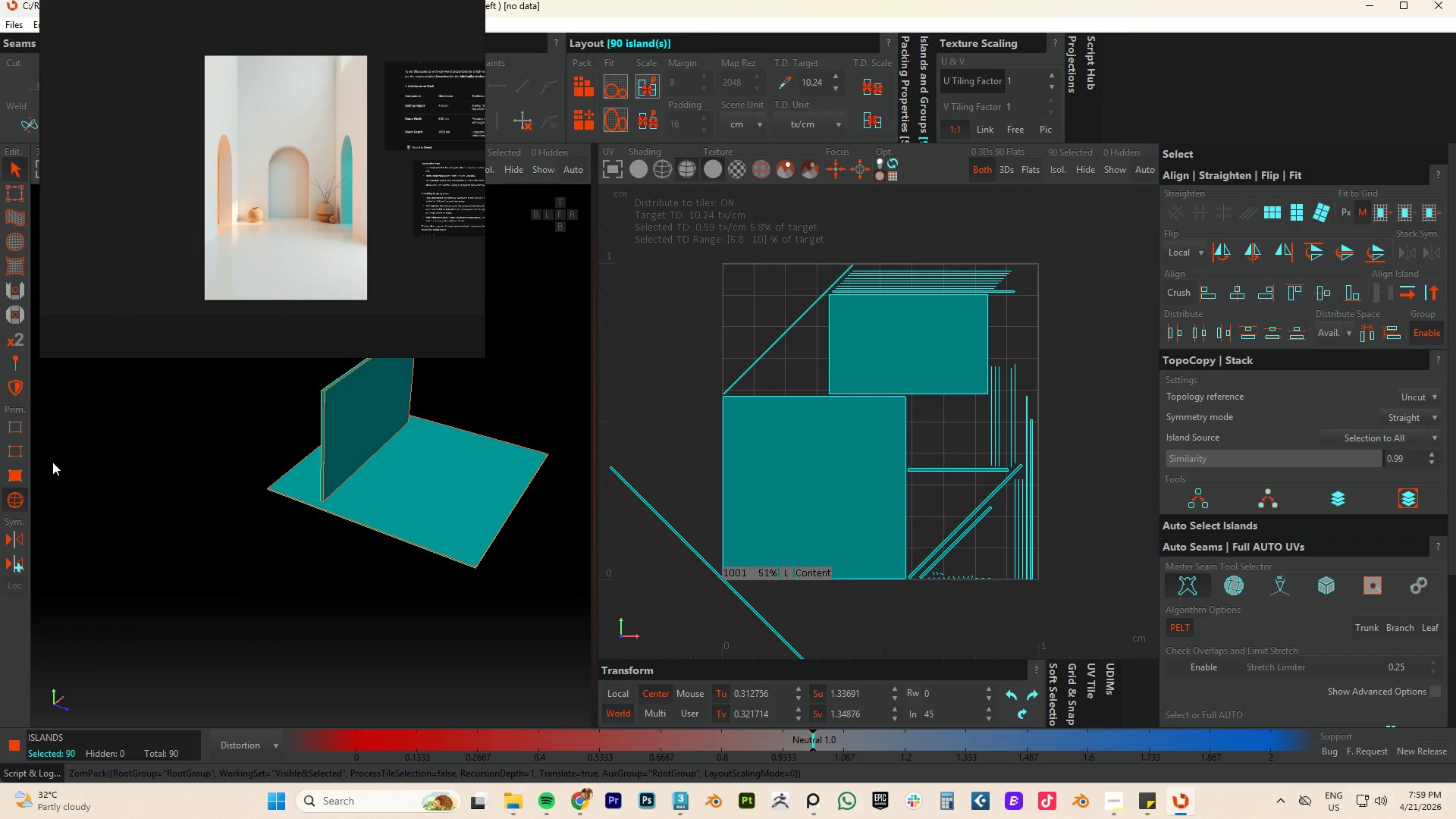 
key(Control+Z)
 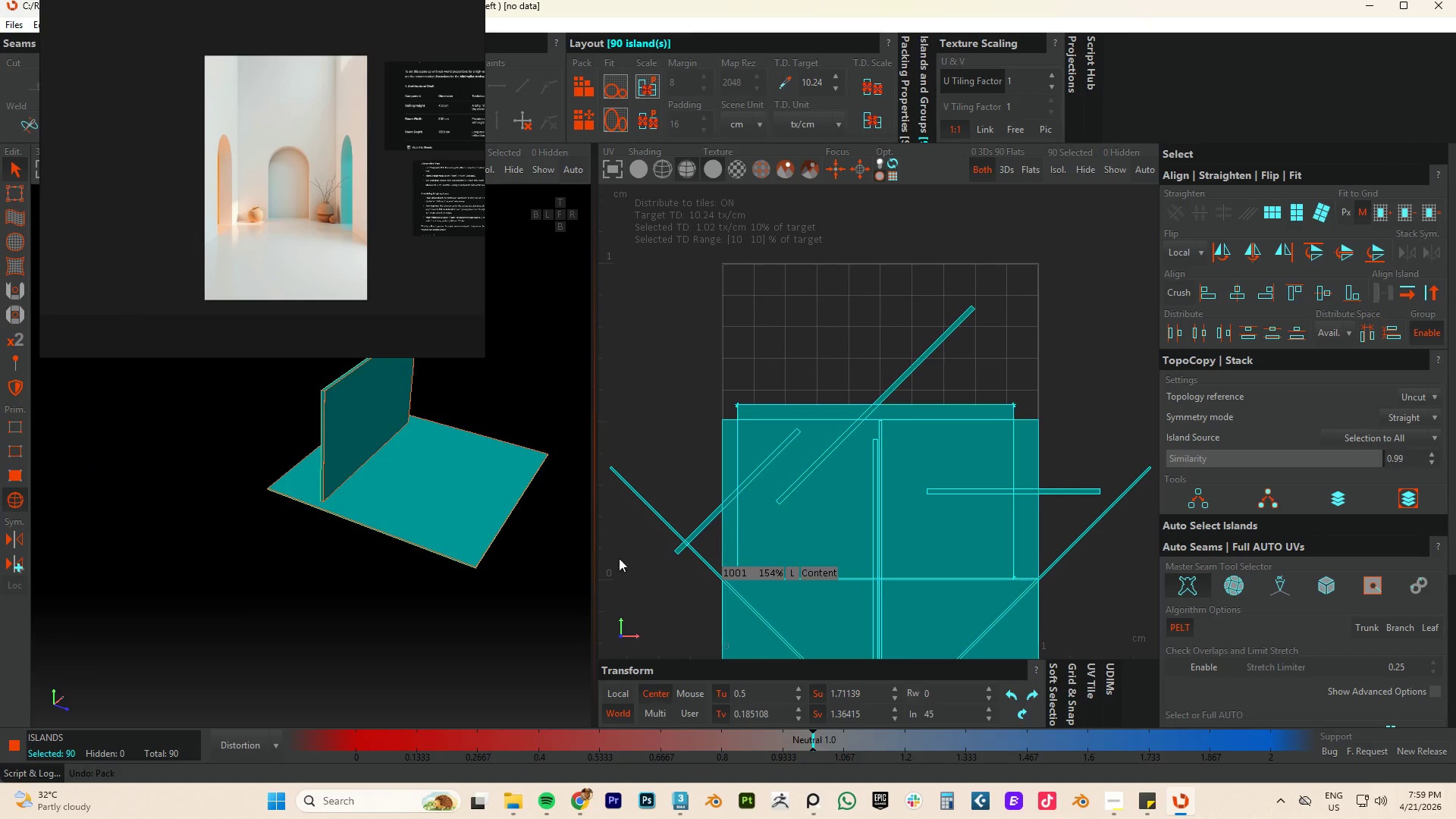 
scroll: coordinate [1097, 601], scroll_direction: down, amount: 3.0
 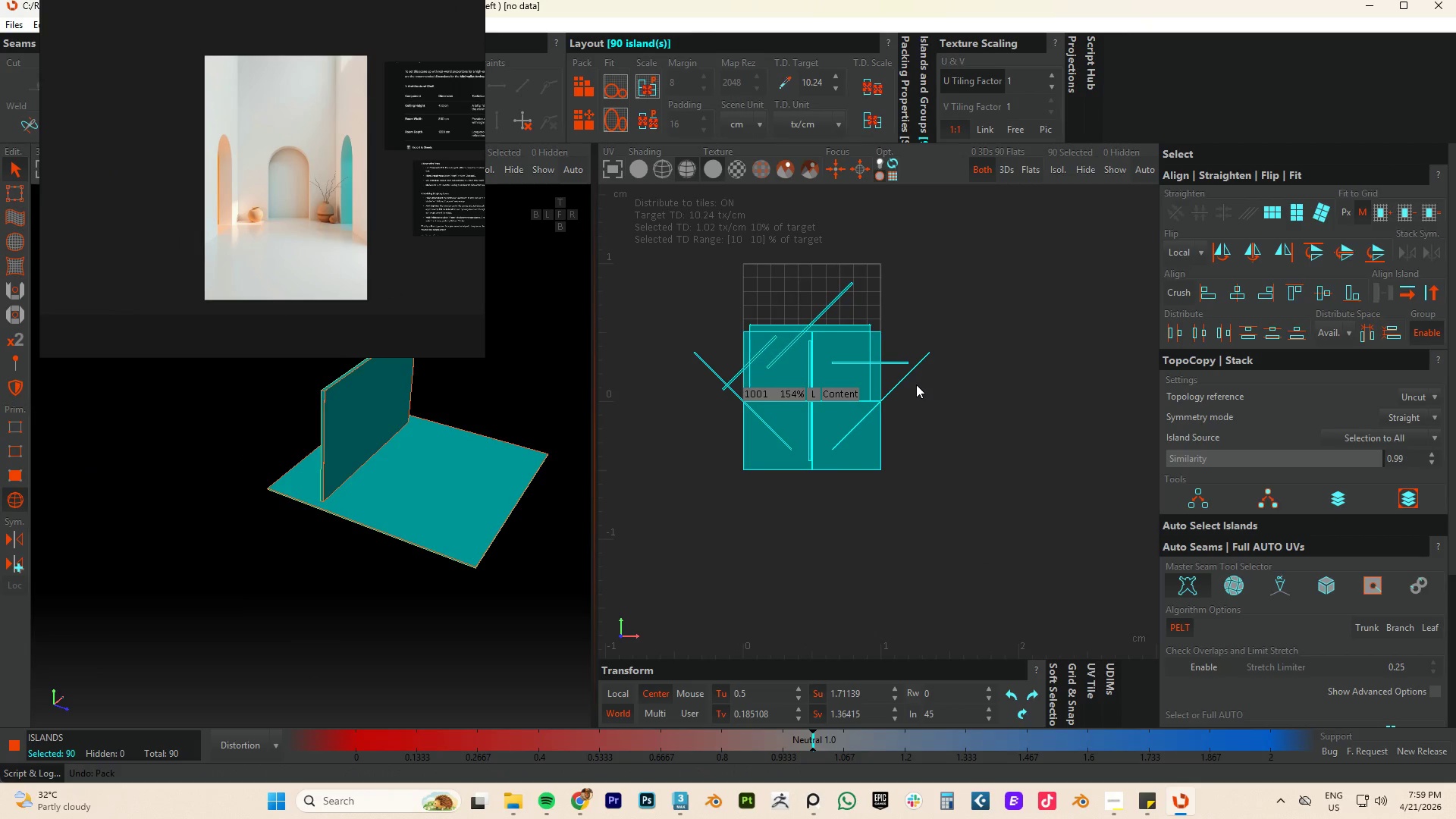 
type(up)
 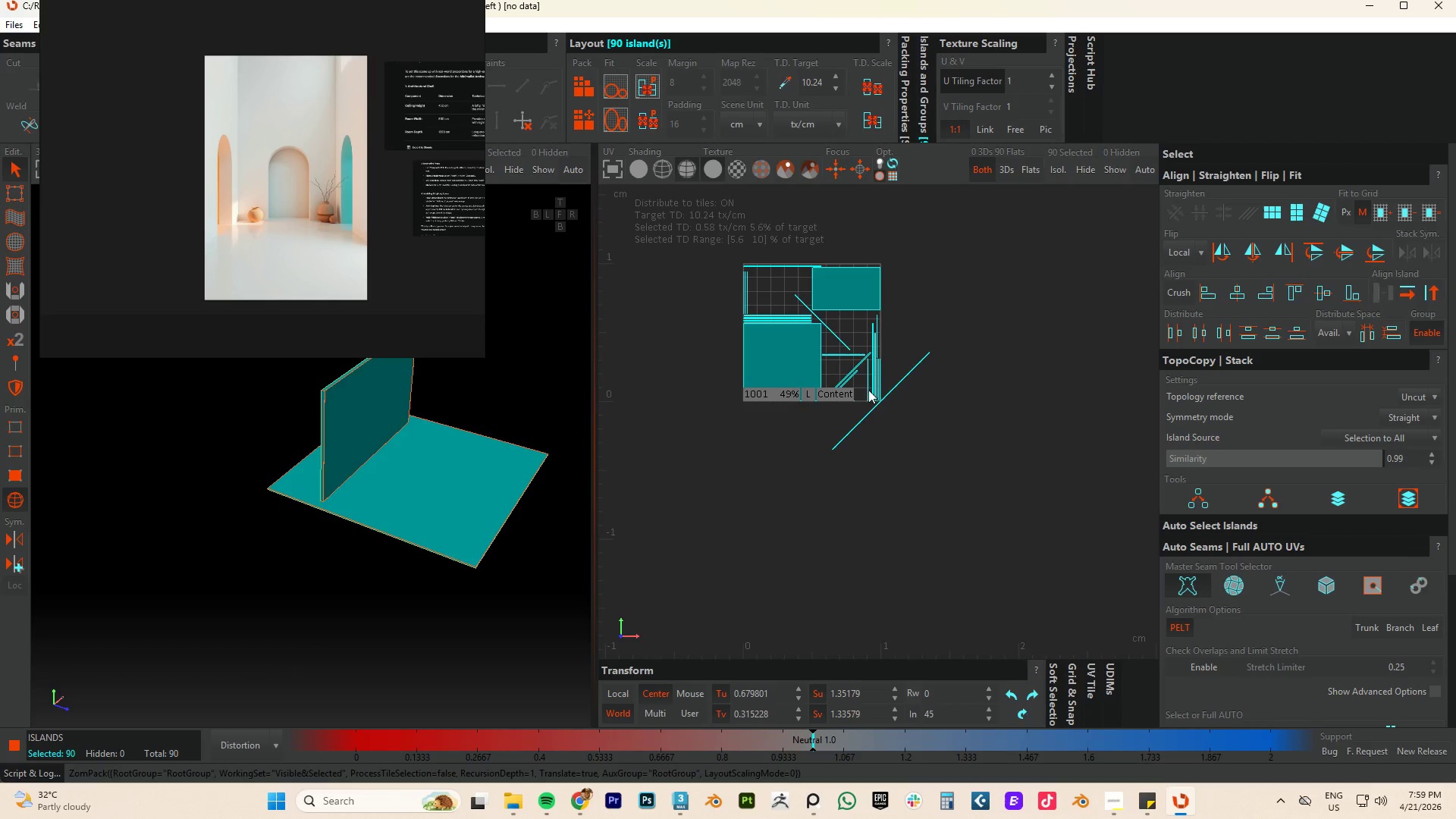 
scroll: coordinate [828, 522], scroll_direction: up, amount: 12.0
 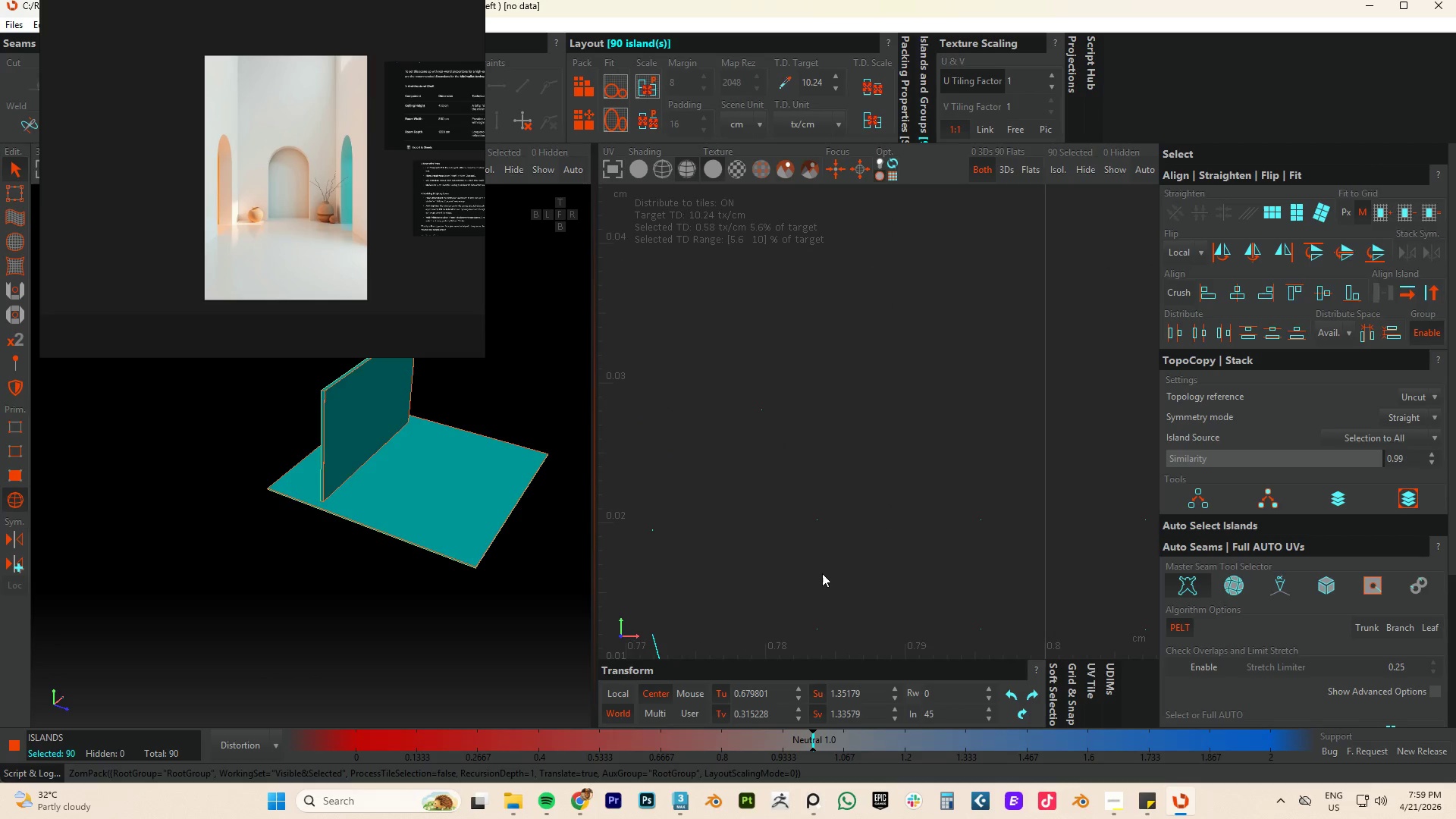 
key(Control+Z)
 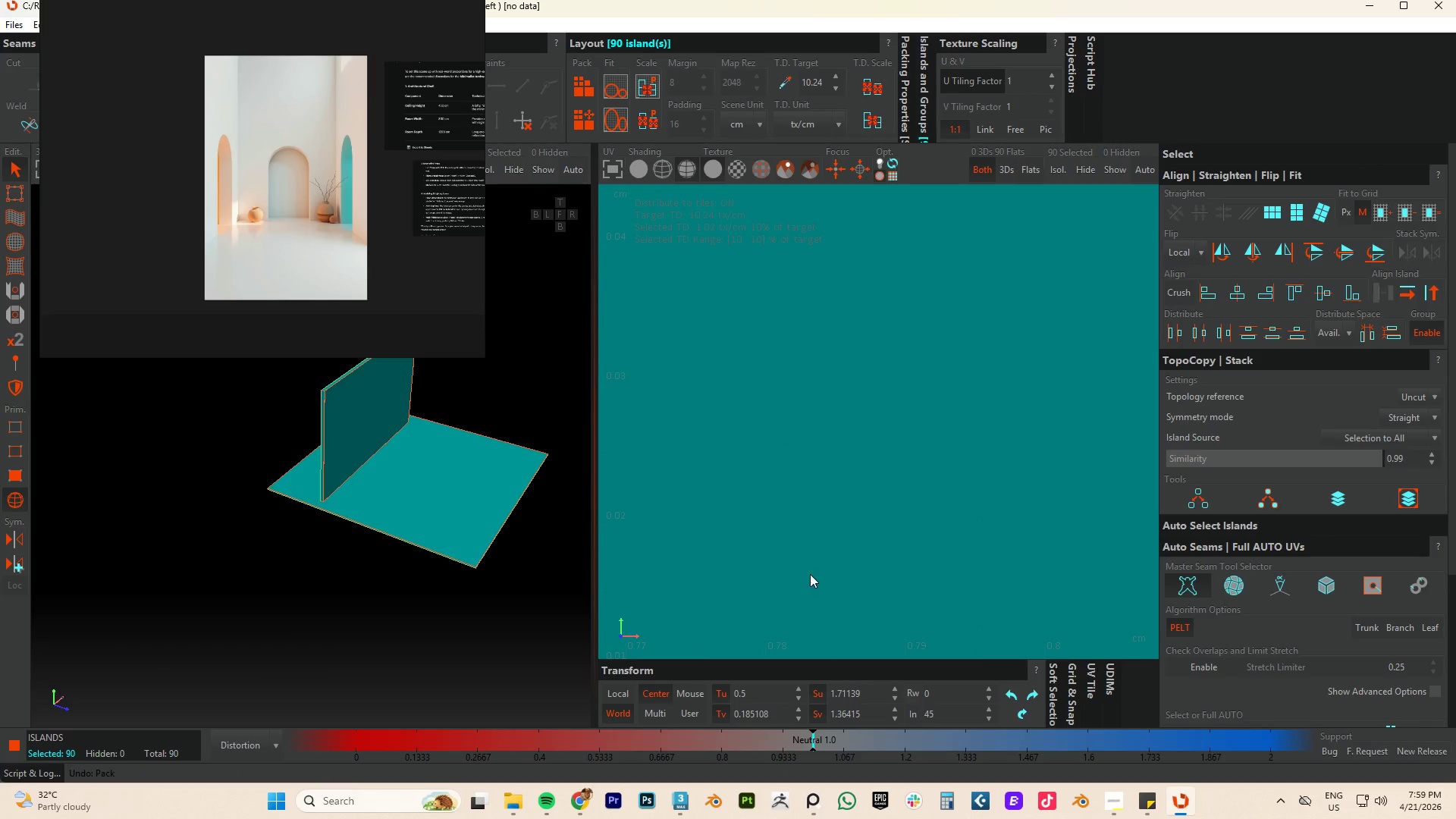 
key(Control+Z)
 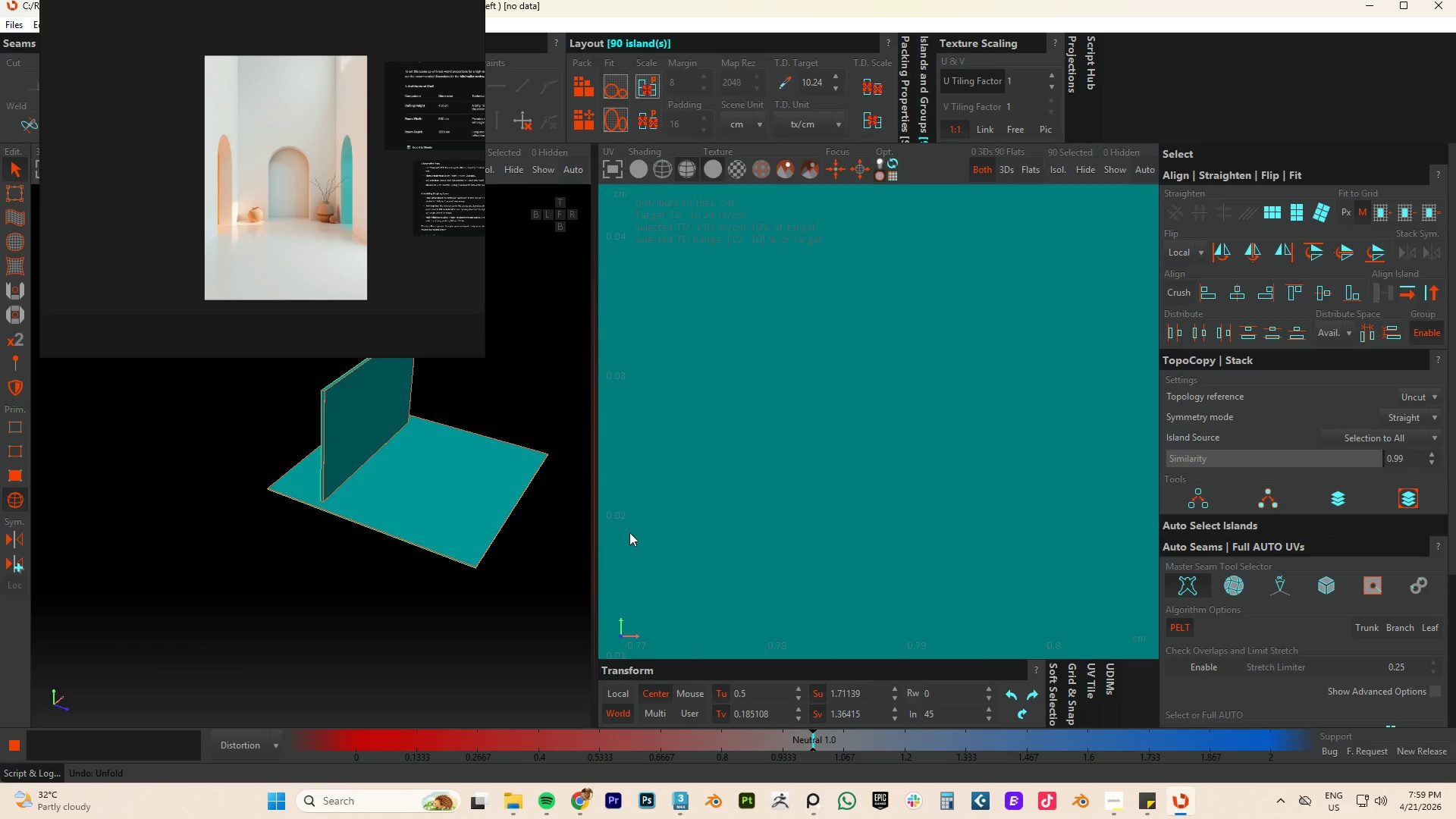 
key(Control+Z)
 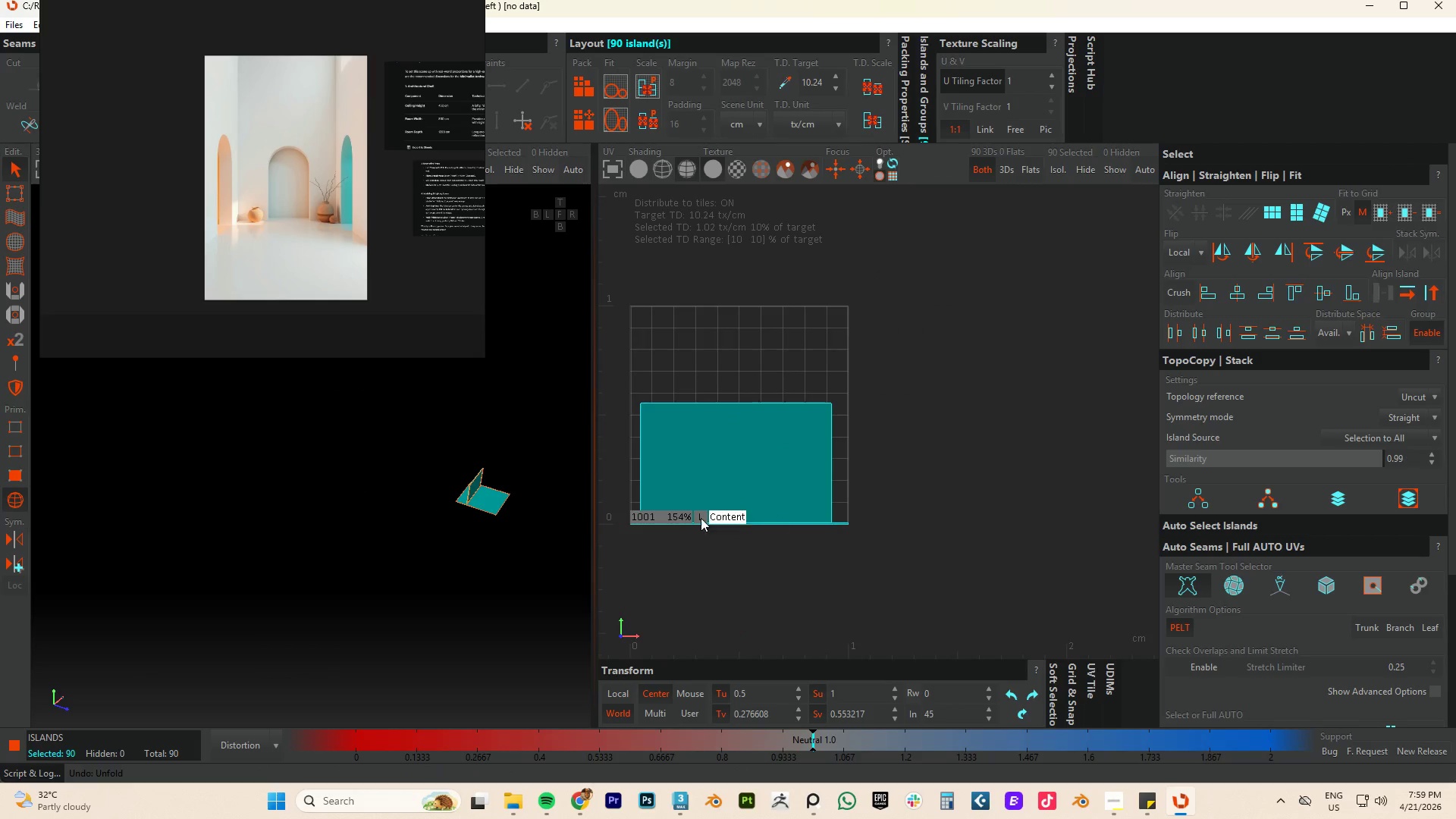 
scroll: coordinate [819, 519], scroll_direction: down, amount: 24.0
 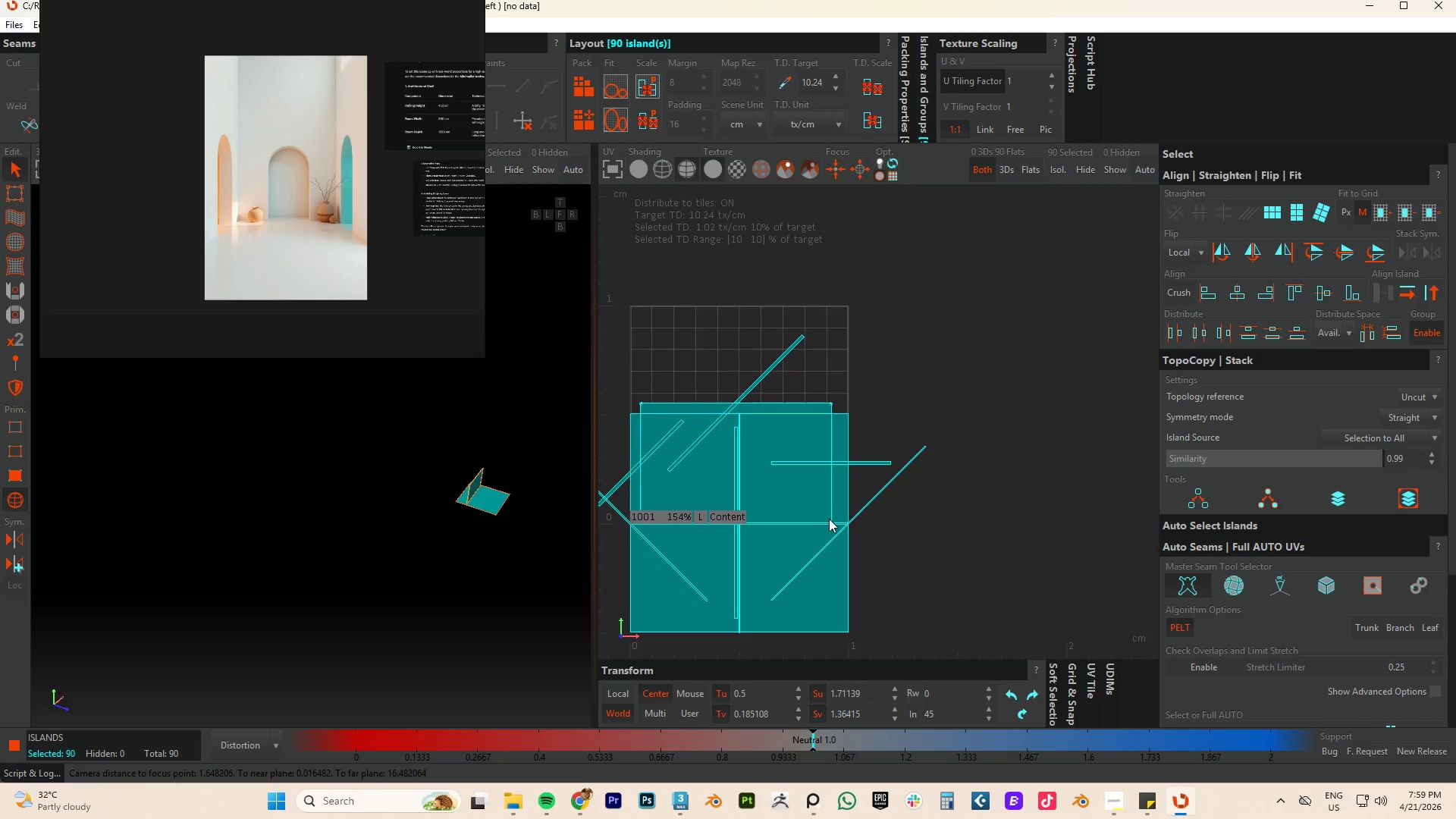 
key(Control+Z)
 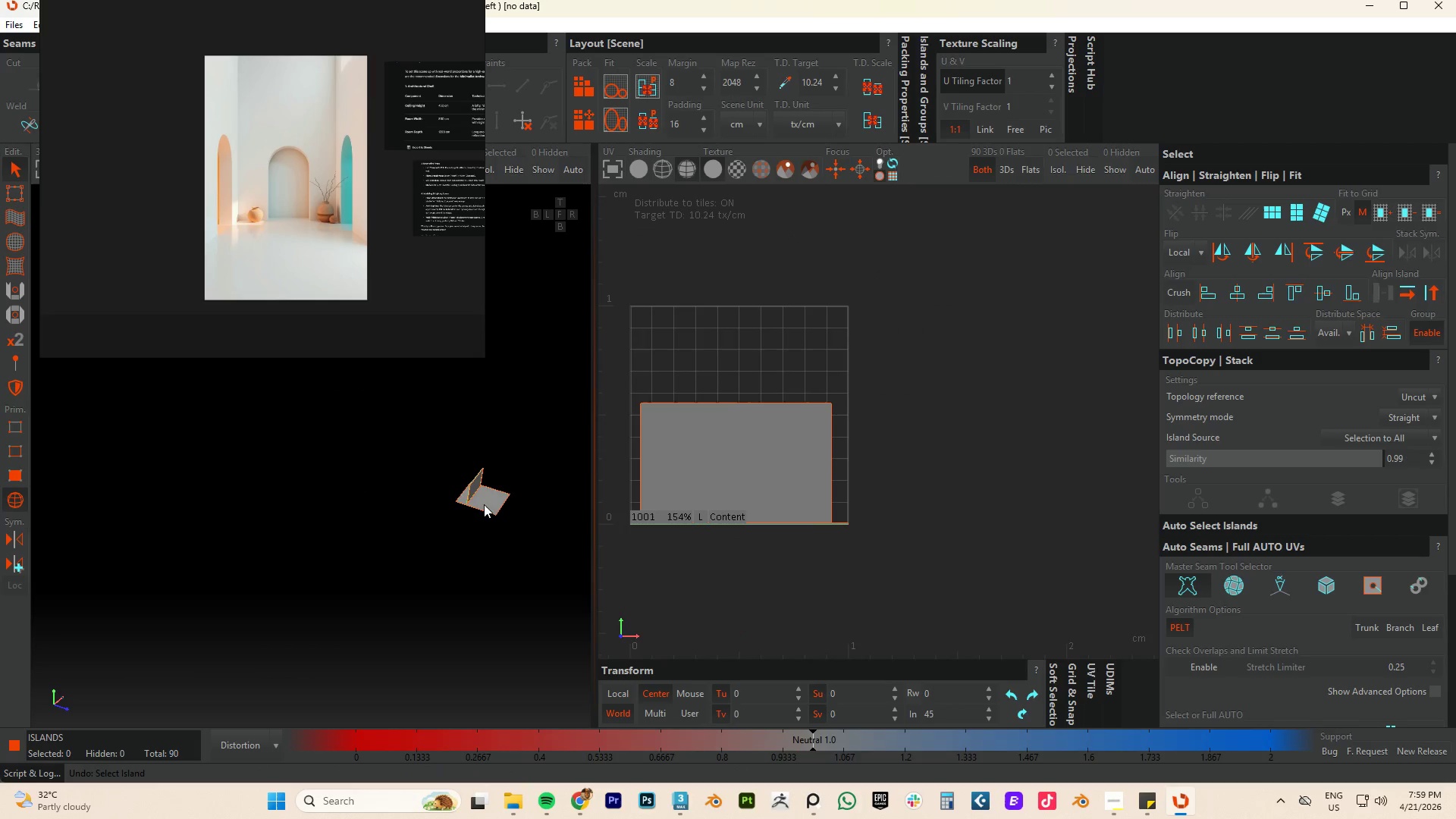 
key(Control+Z)
 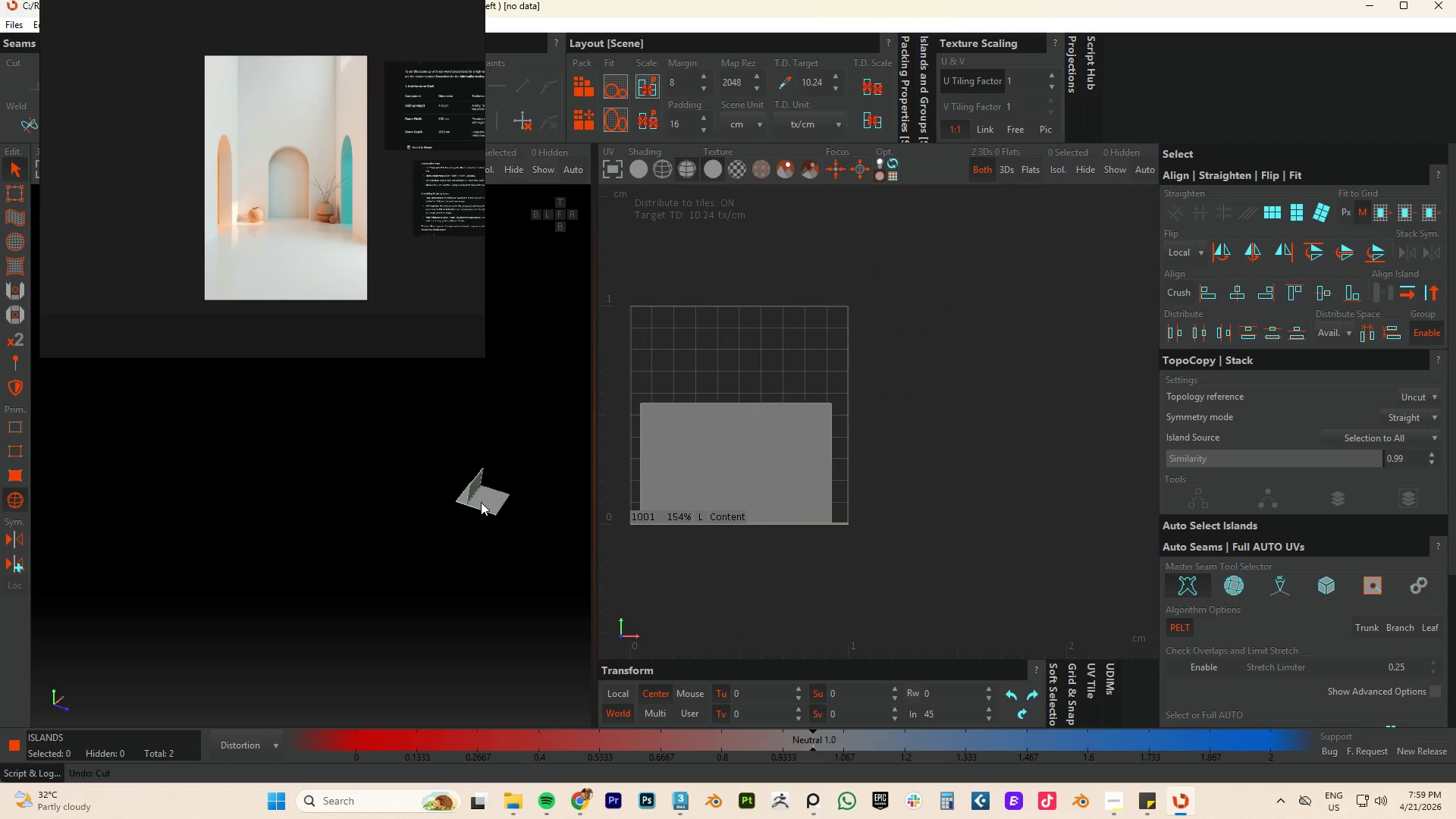 
scroll: coordinate [475, 497], scroll_direction: up, amount: 5.0
 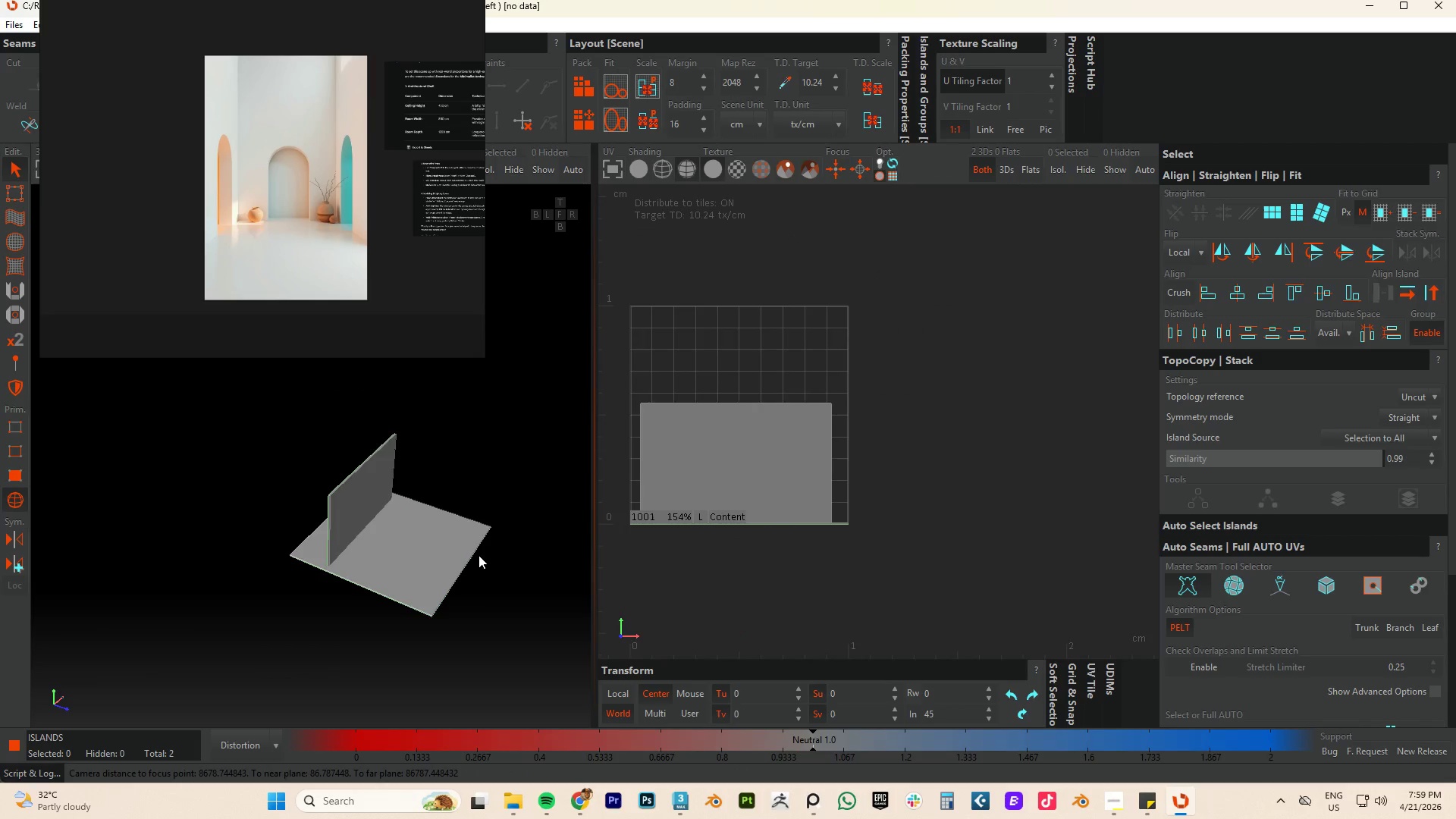 
key(Control+A)
 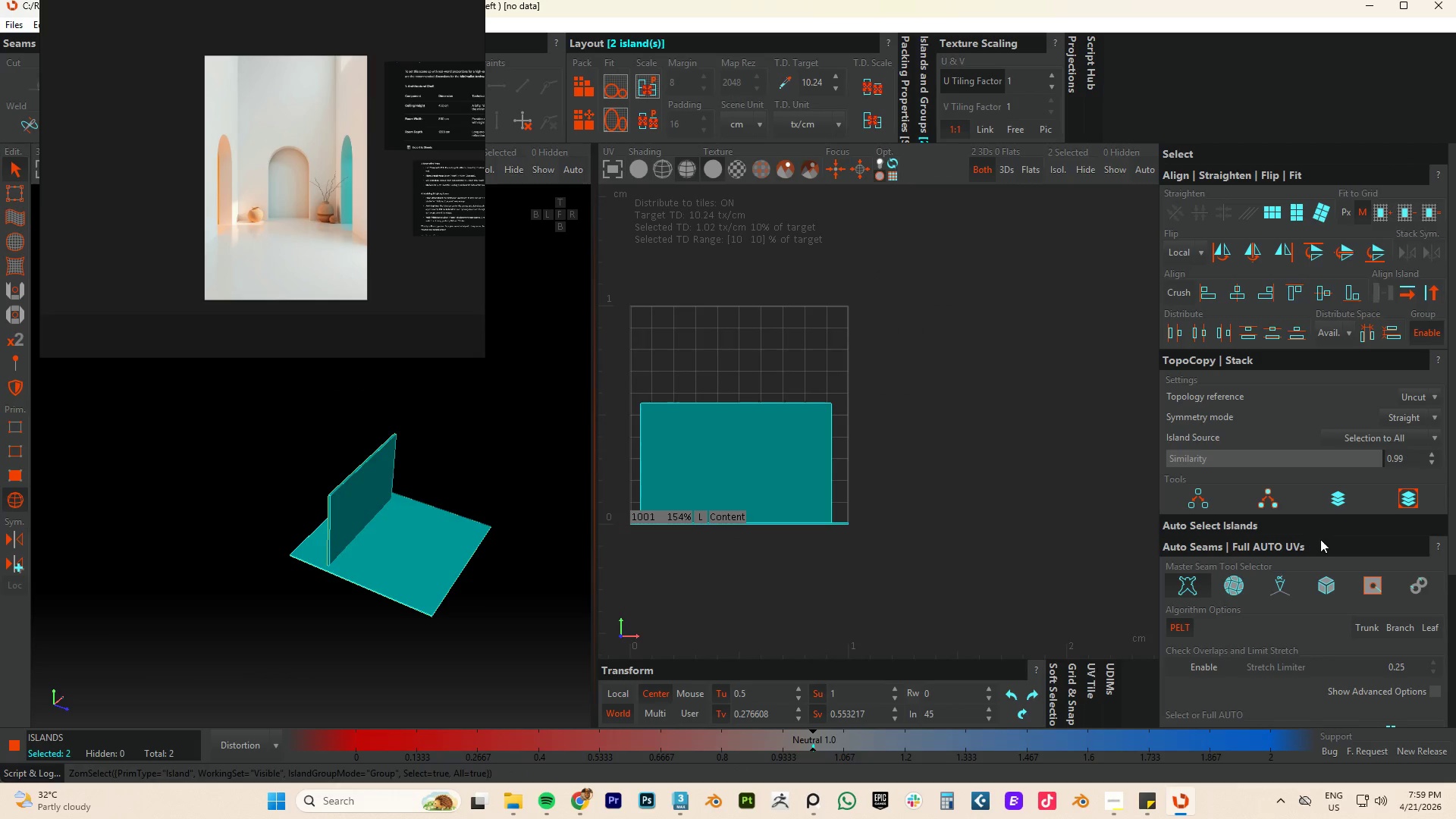 
scroll: coordinate [1329, 575], scroll_direction: down, amount: 5.0
 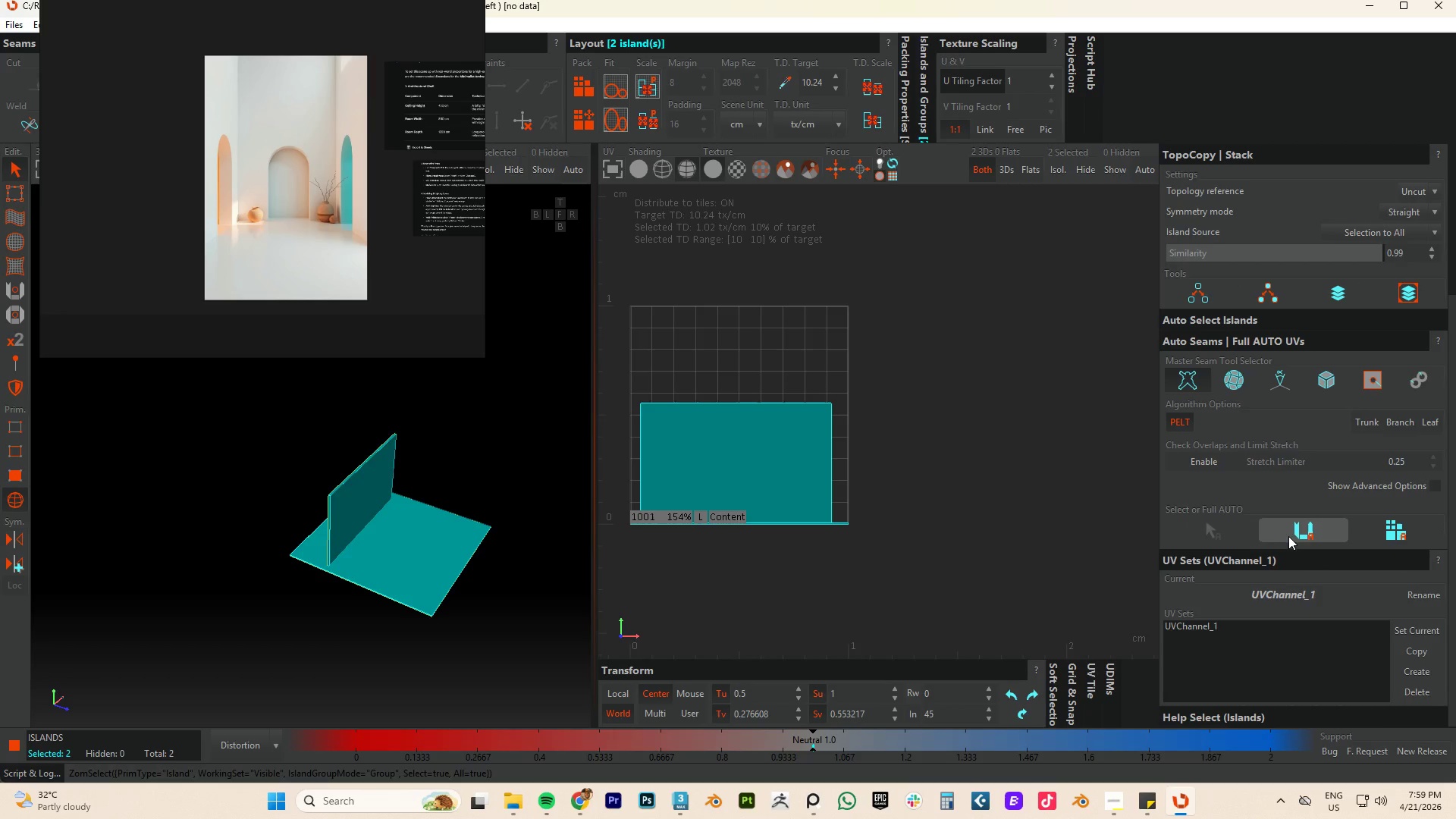 
left_click([1302, 531])
 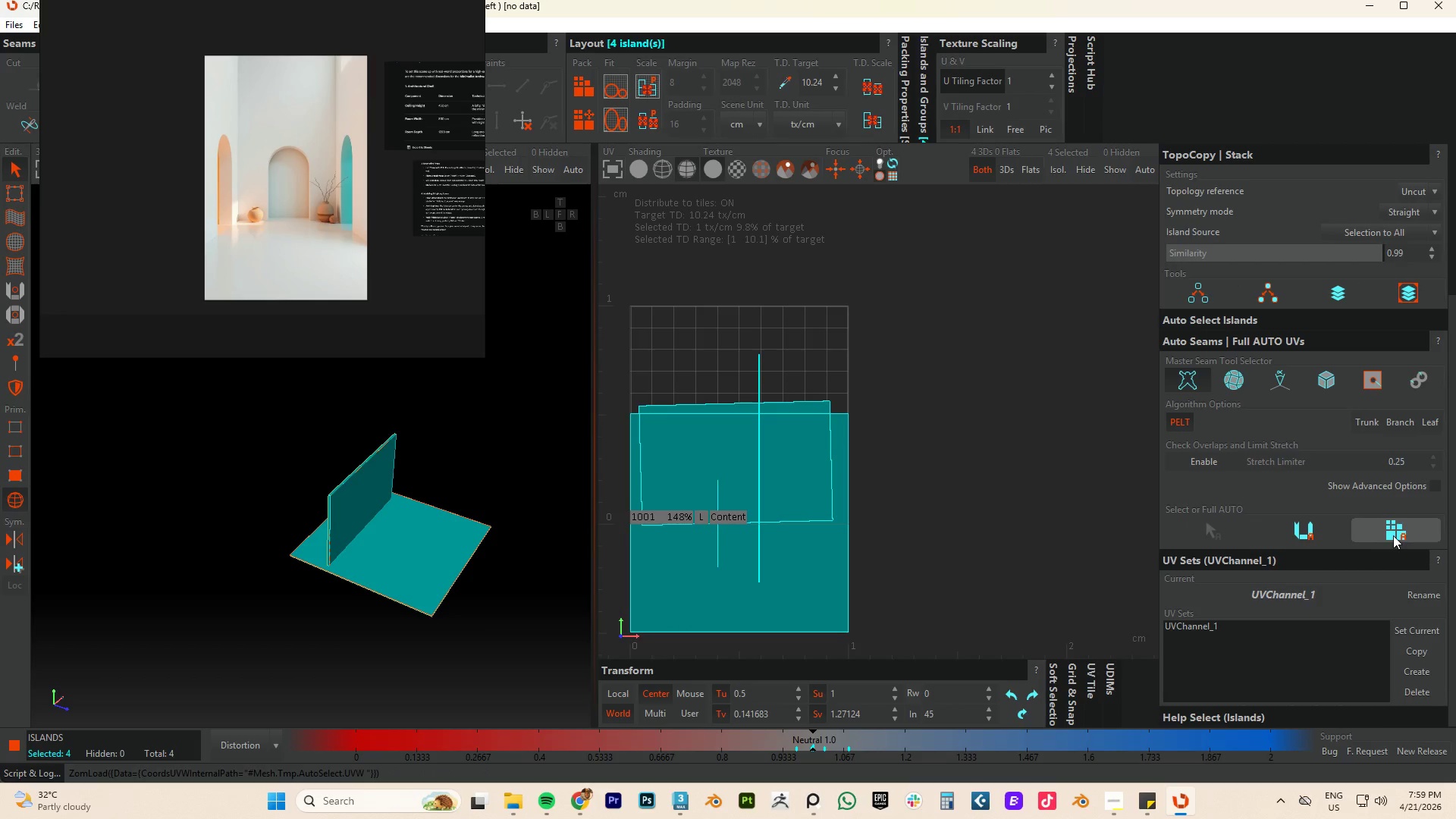 
left_click([1393, 532])
 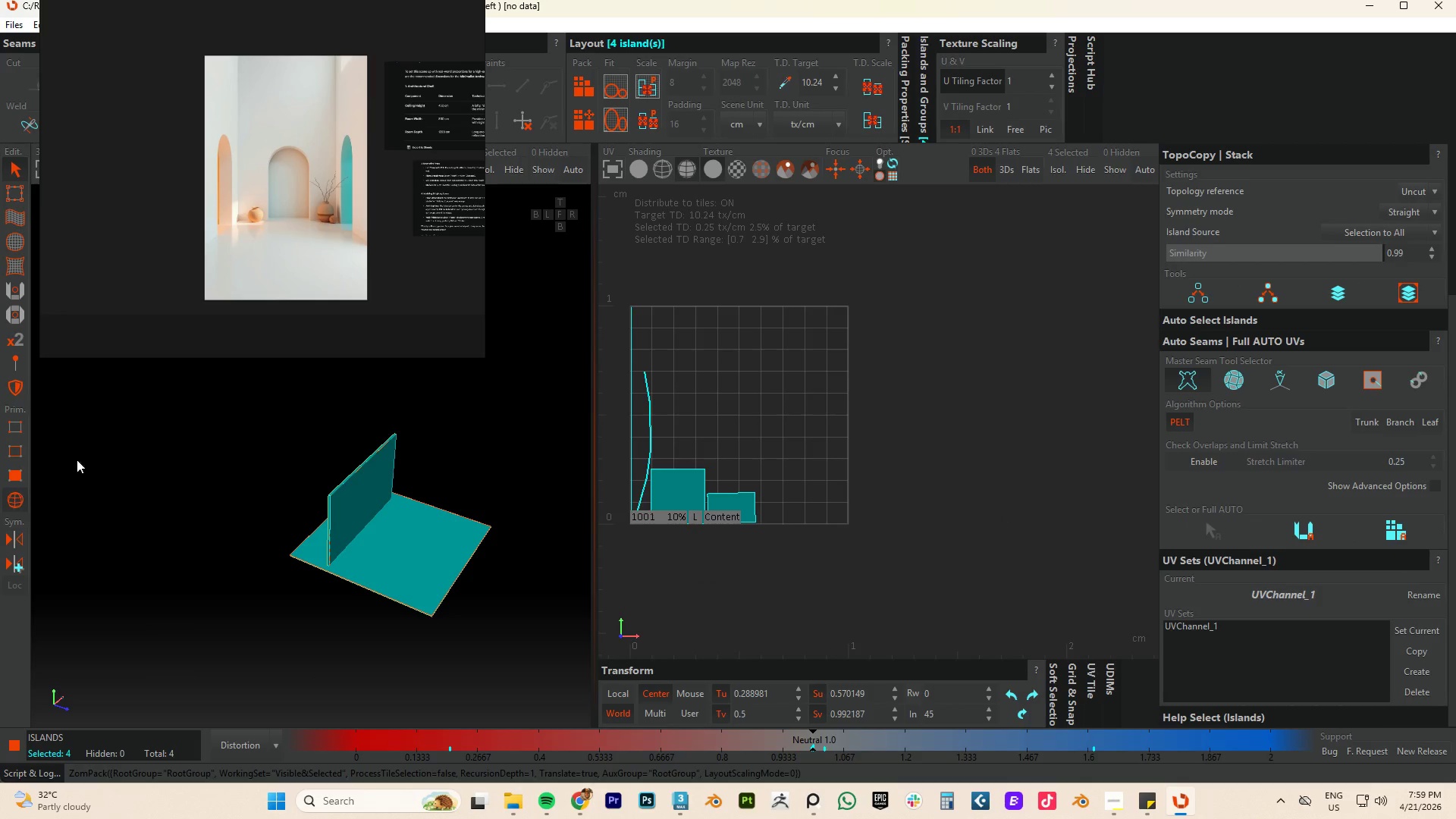 
left_click([586, 112])
 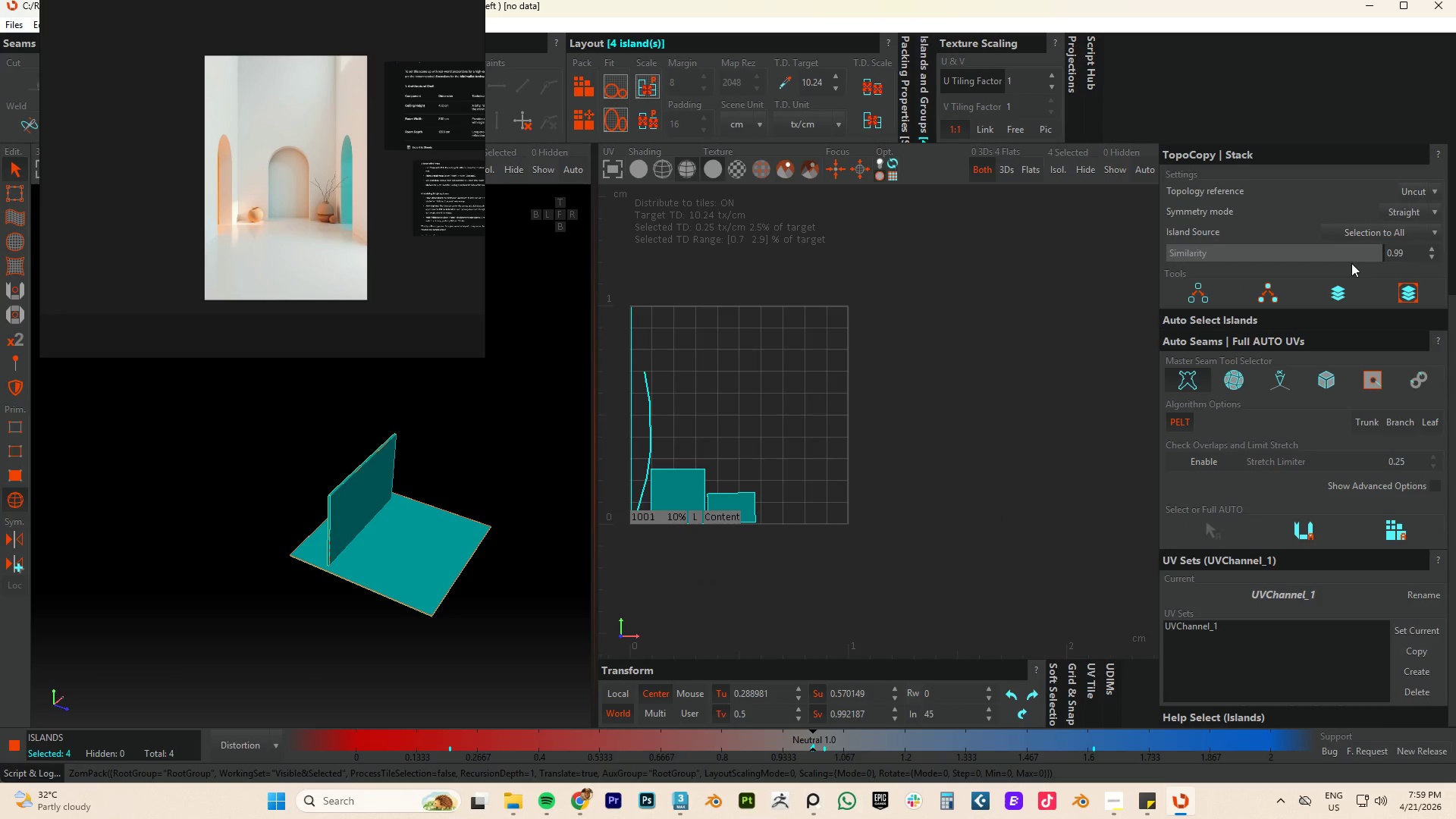 
scroll: coordinate [1373, 328], scroll_direction: up, amount: 6.0
 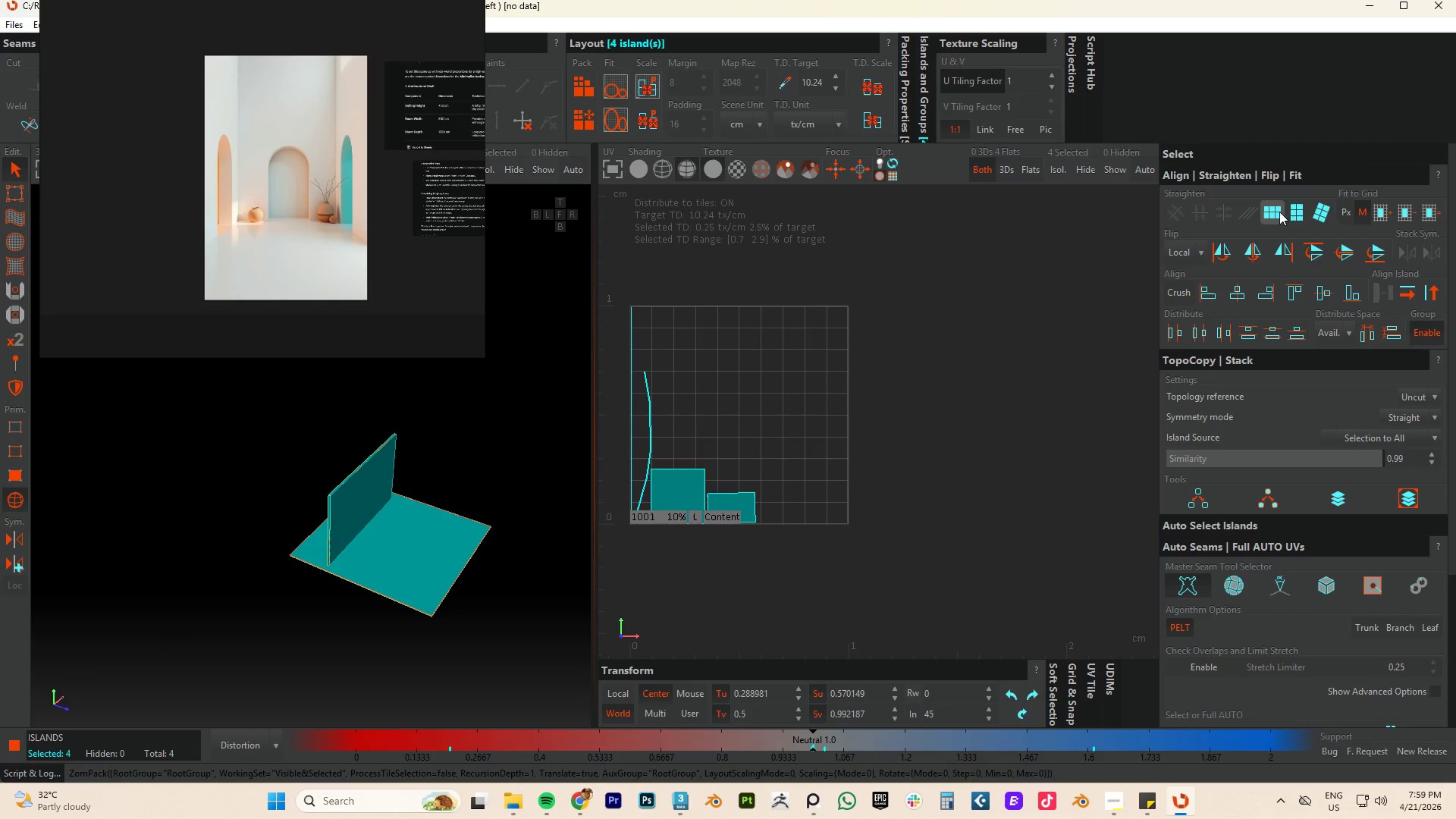 
left_click([1279, 212])
 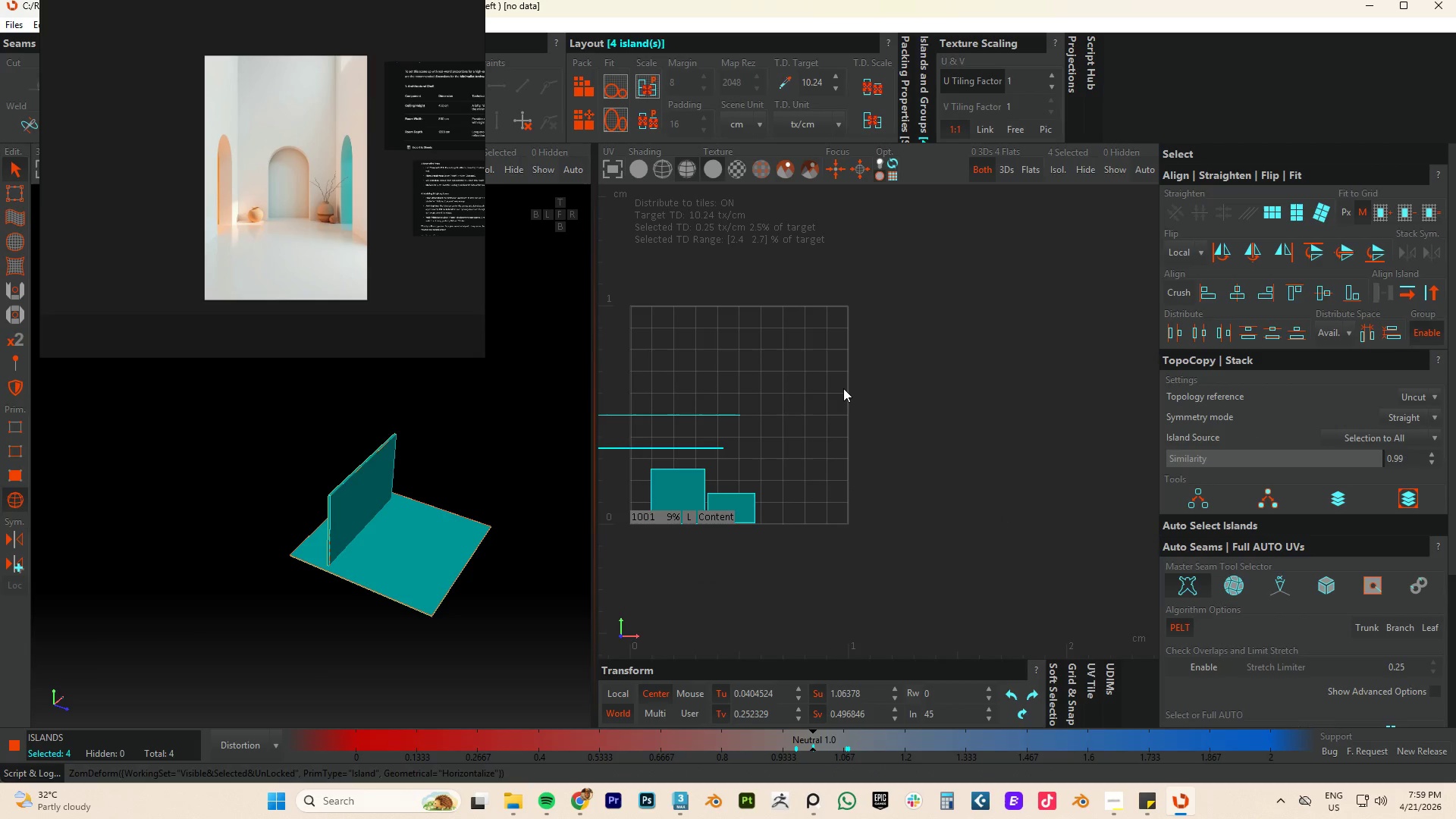 
type(pz)
 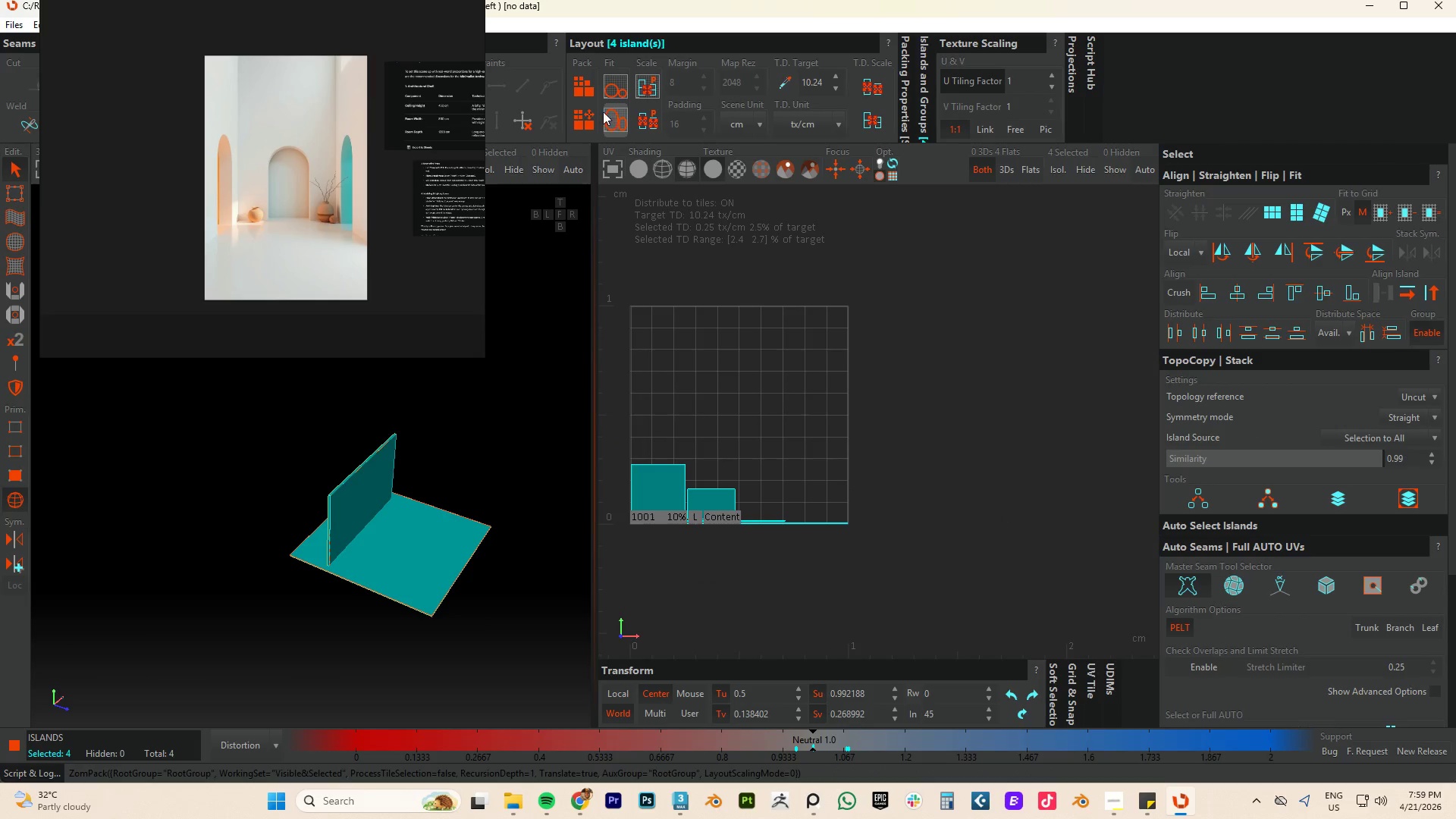 
left_click([588, 125])
 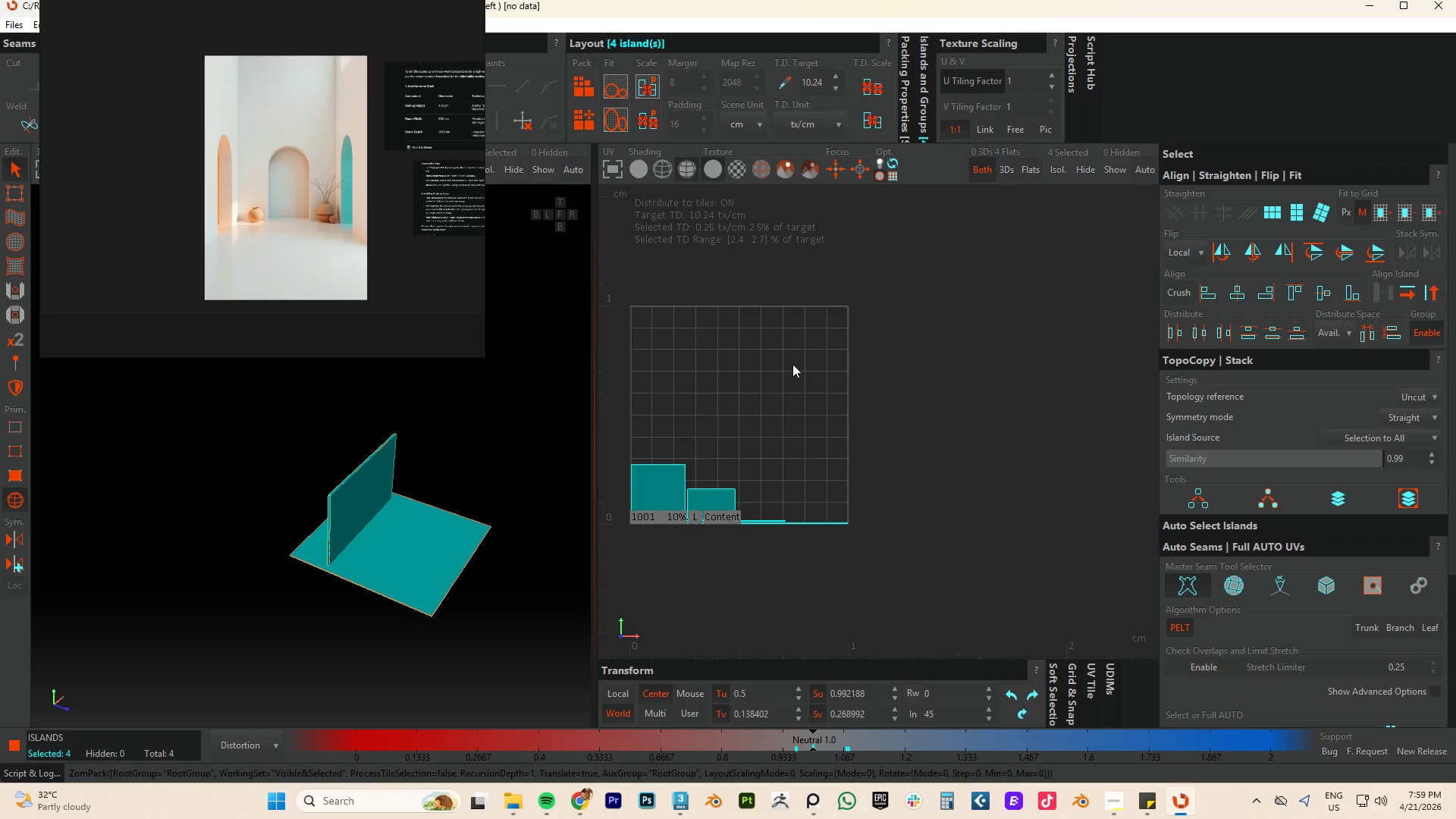 
hold_key(key=ControlLeft, duration=0.95)
 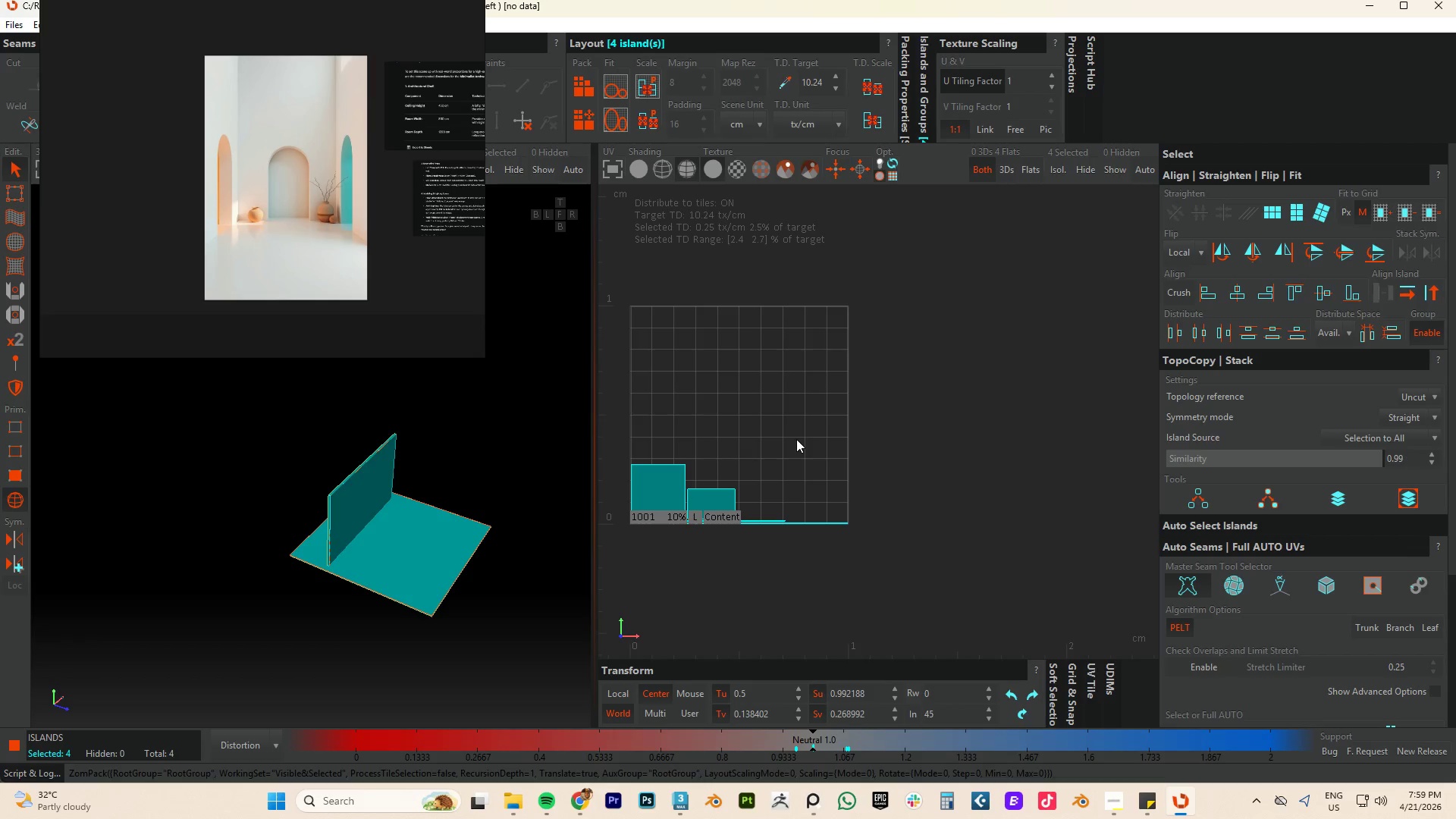 
key(Control+S)
 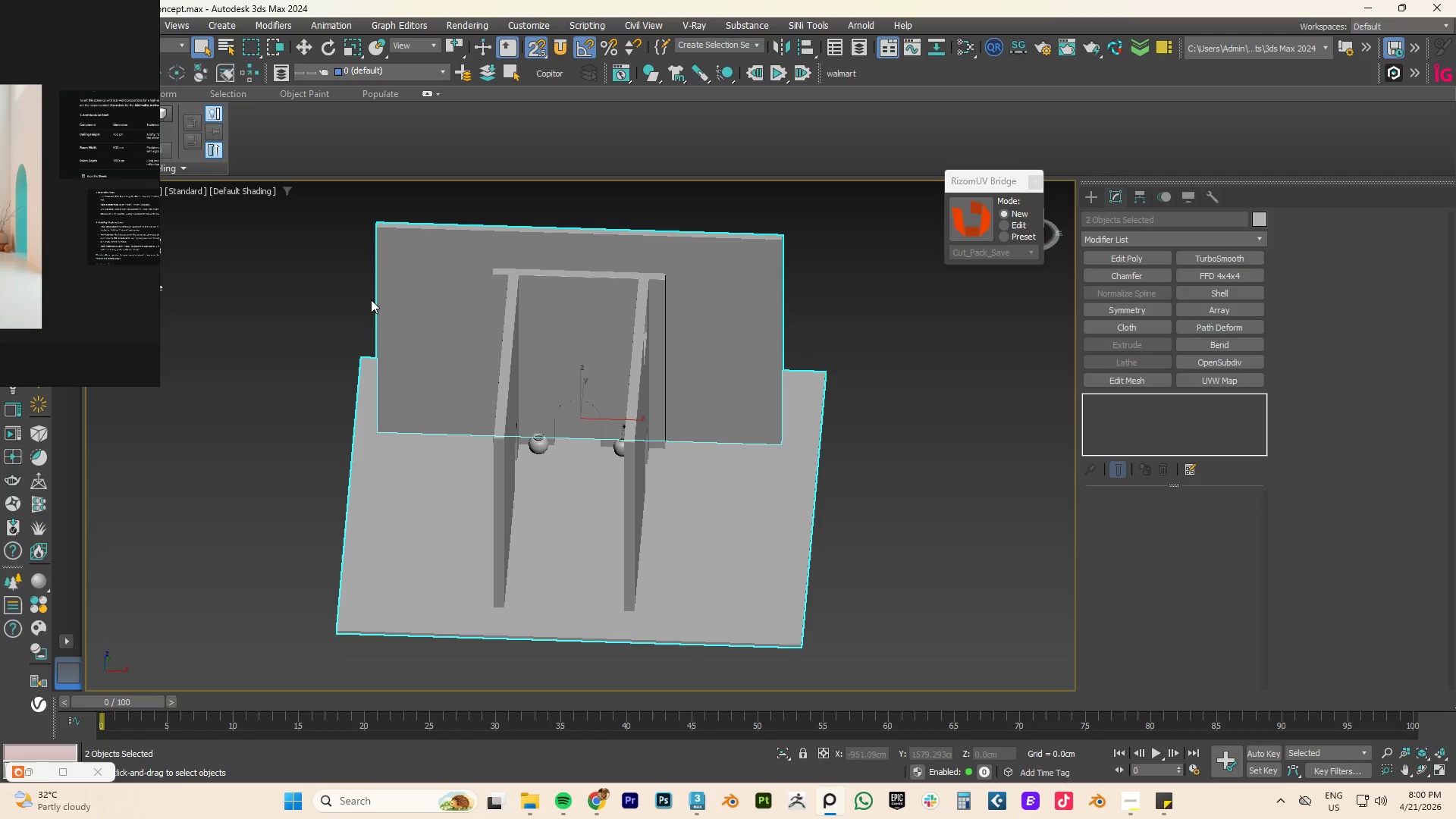 
wait(37.81)
 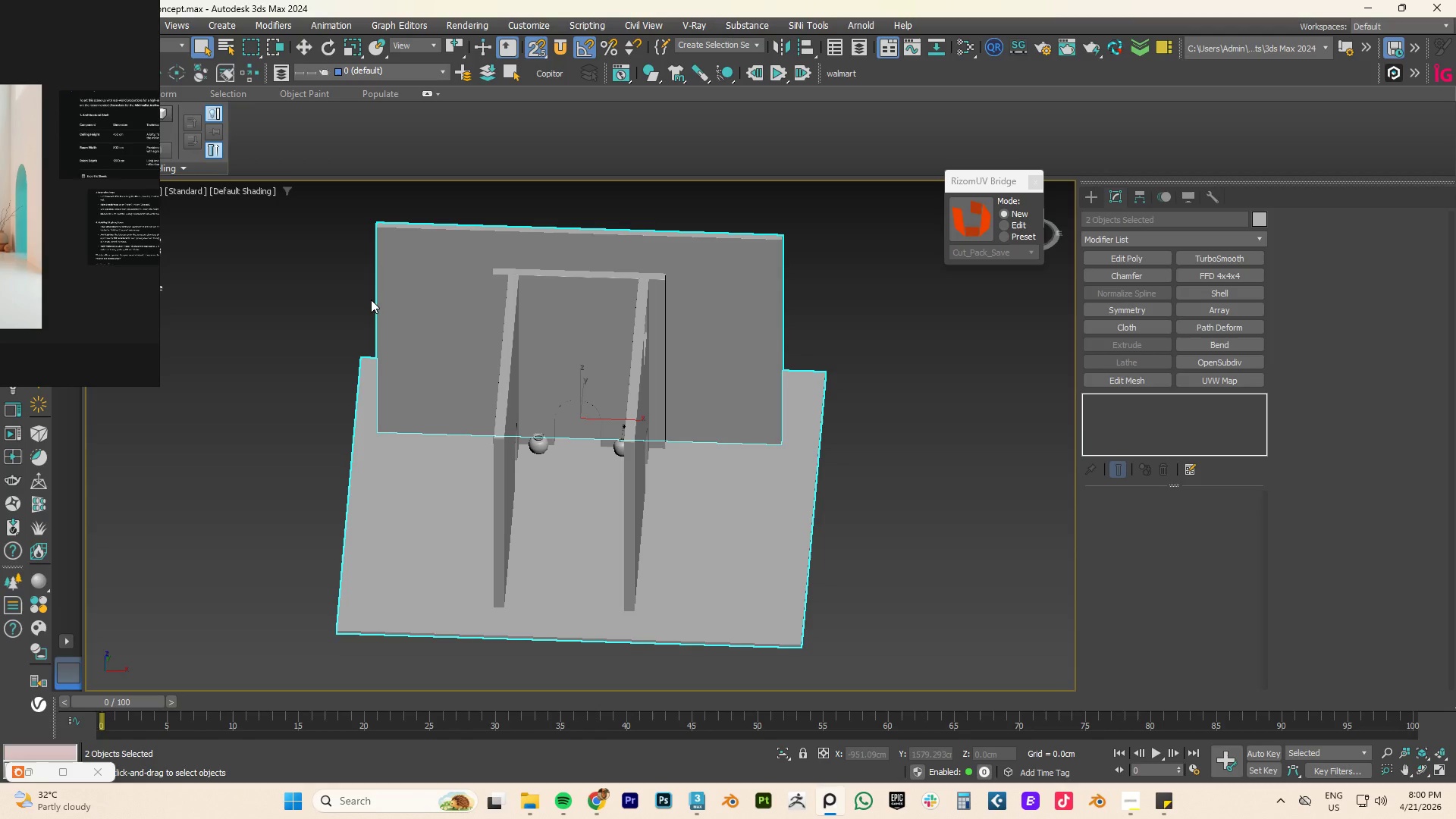 
hold_key(key=AltLeft, duration=1.88)
 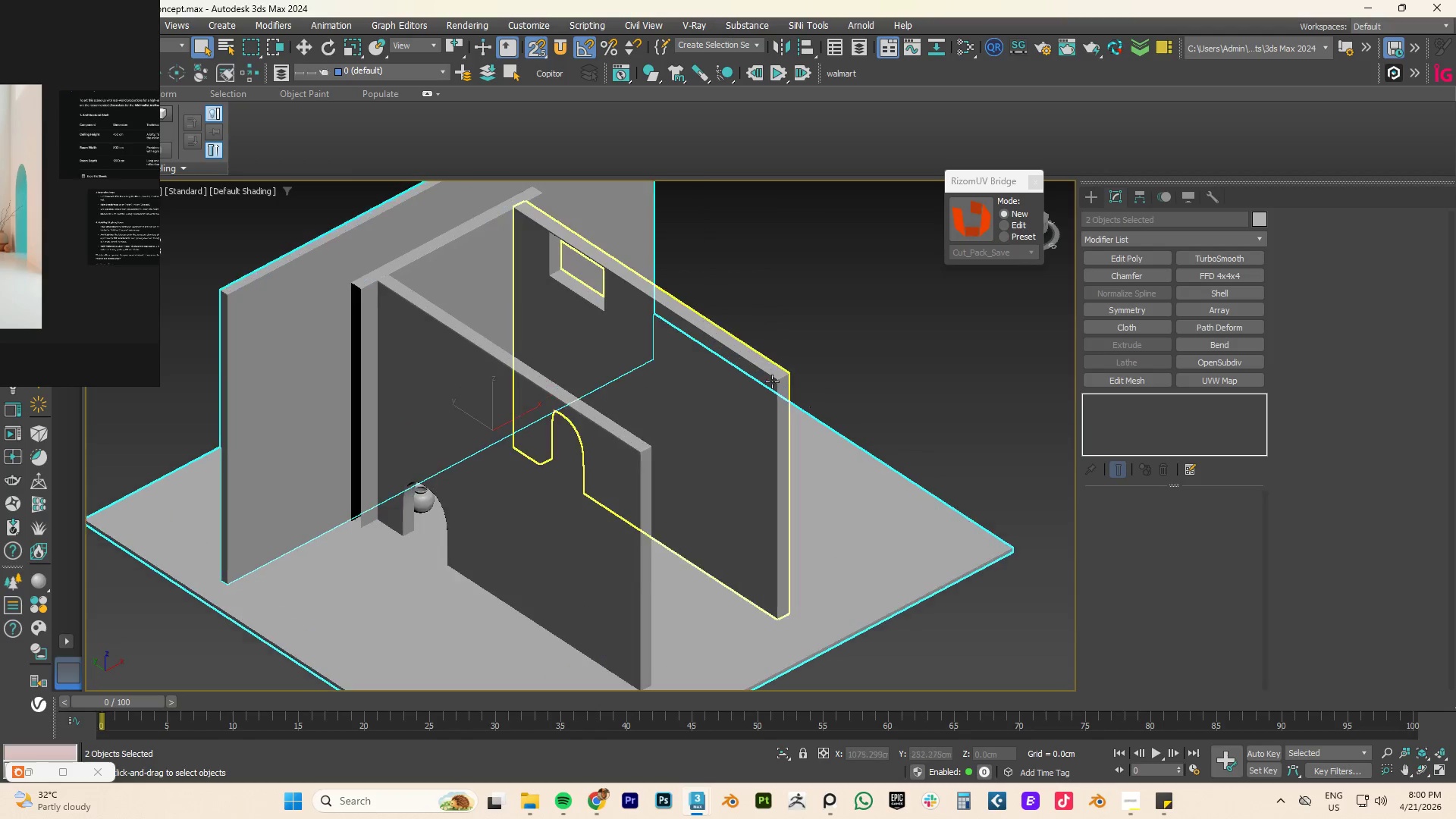 
scroll: coordinate [792, 389], scroll_direction: up, amount: 1.0
 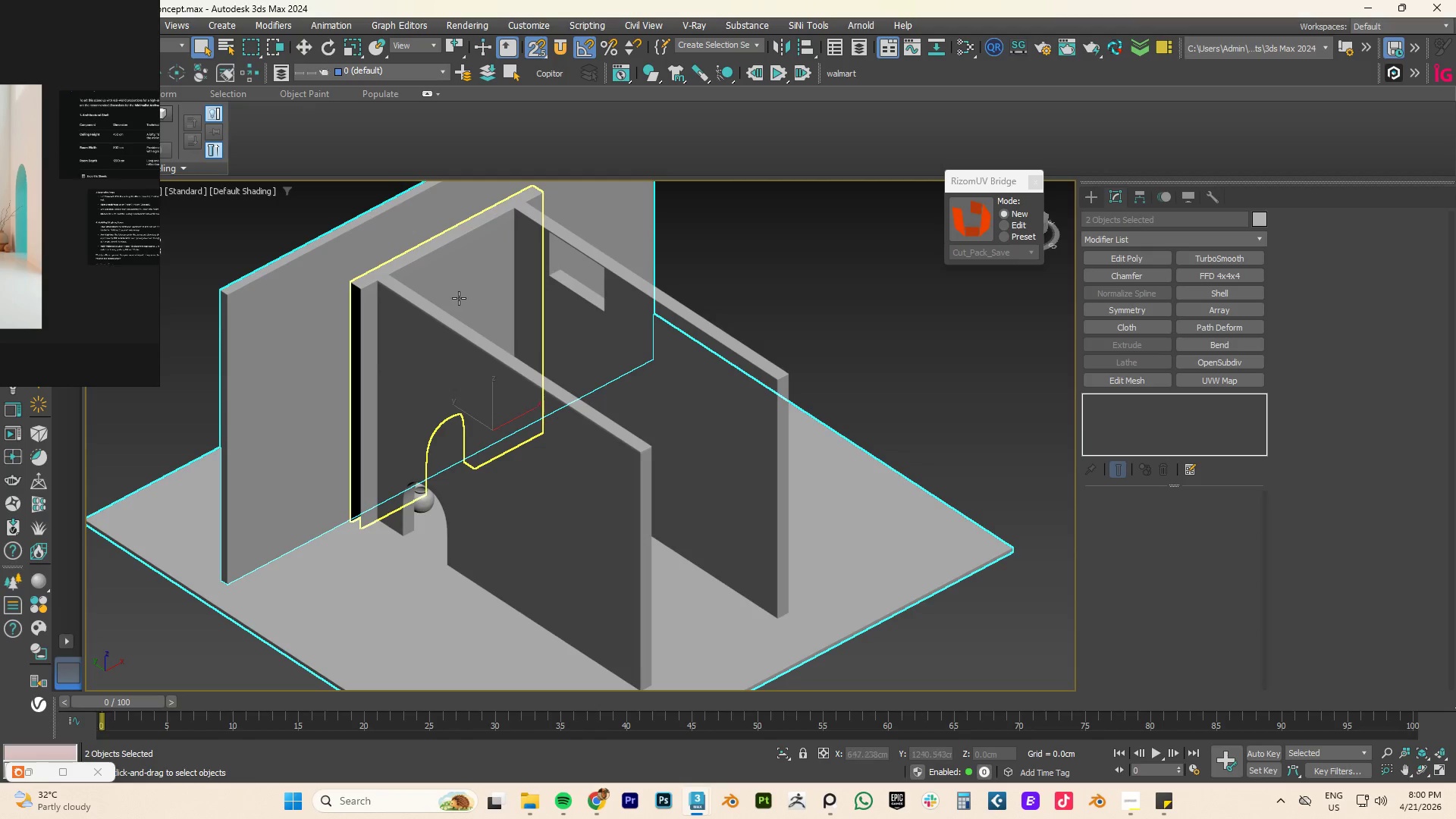 
left_click([435, 271])
 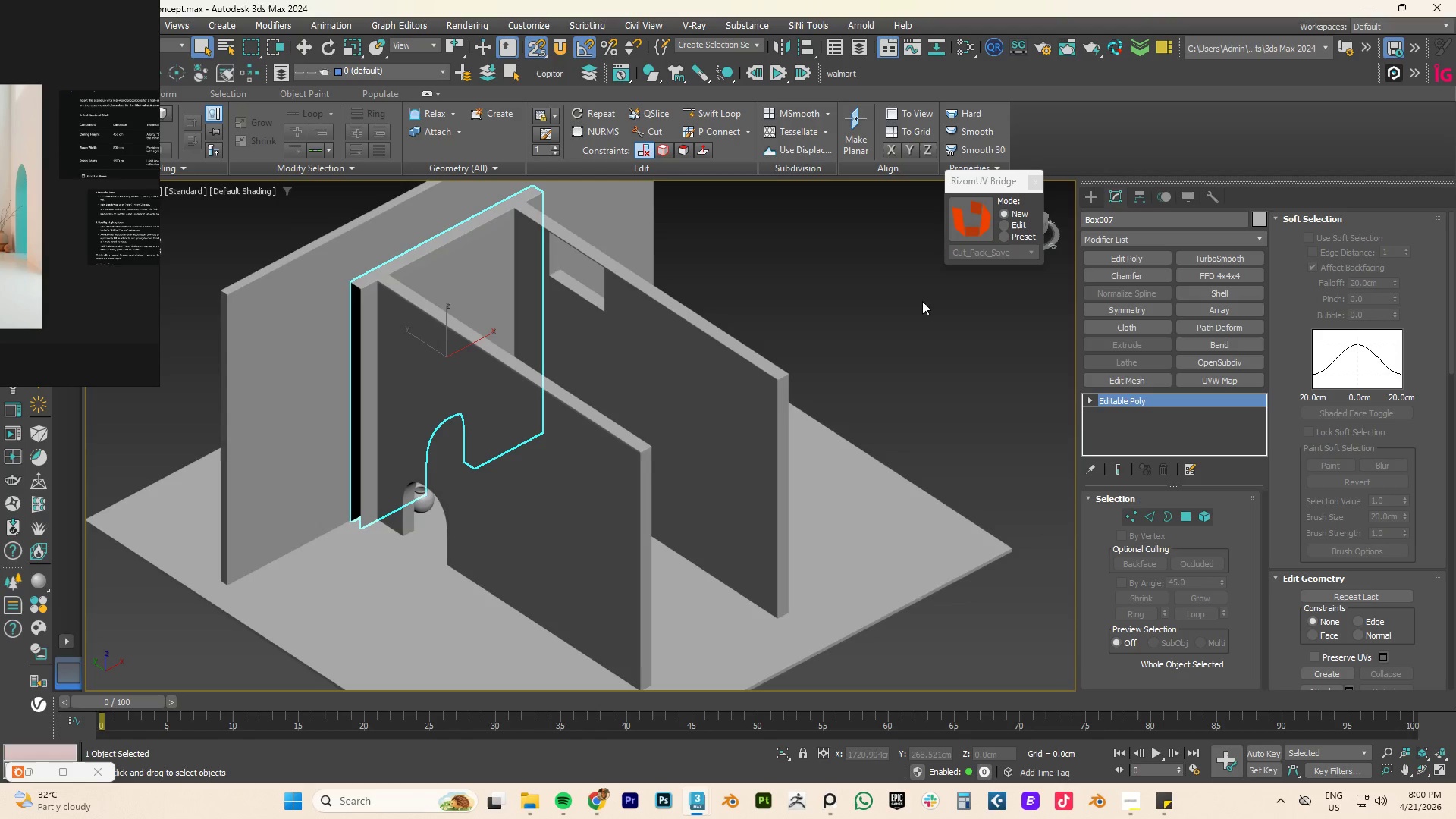 
hold_key(key=AltLeft, duration=1.34)
 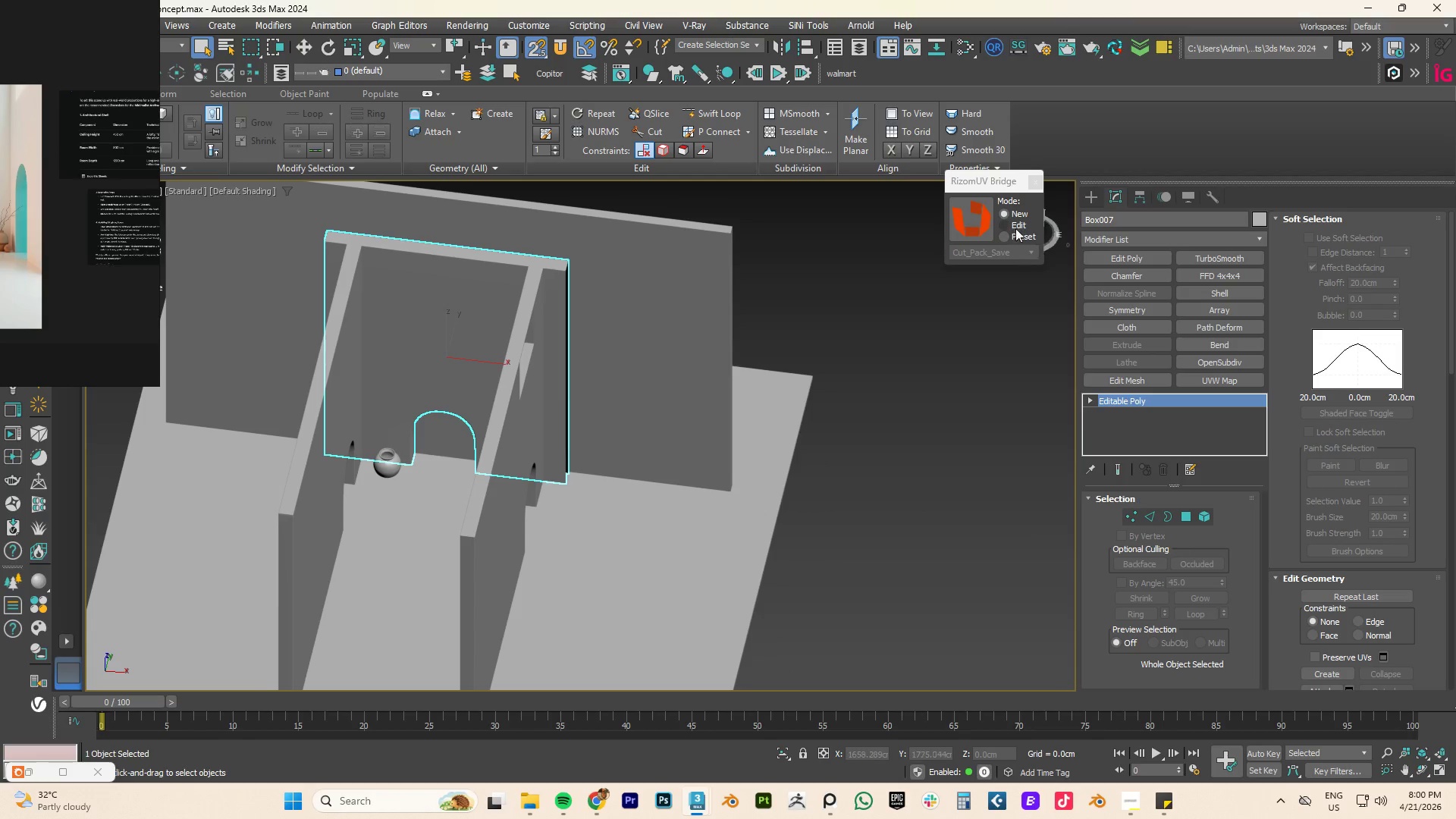 
left_click([966, 221])
 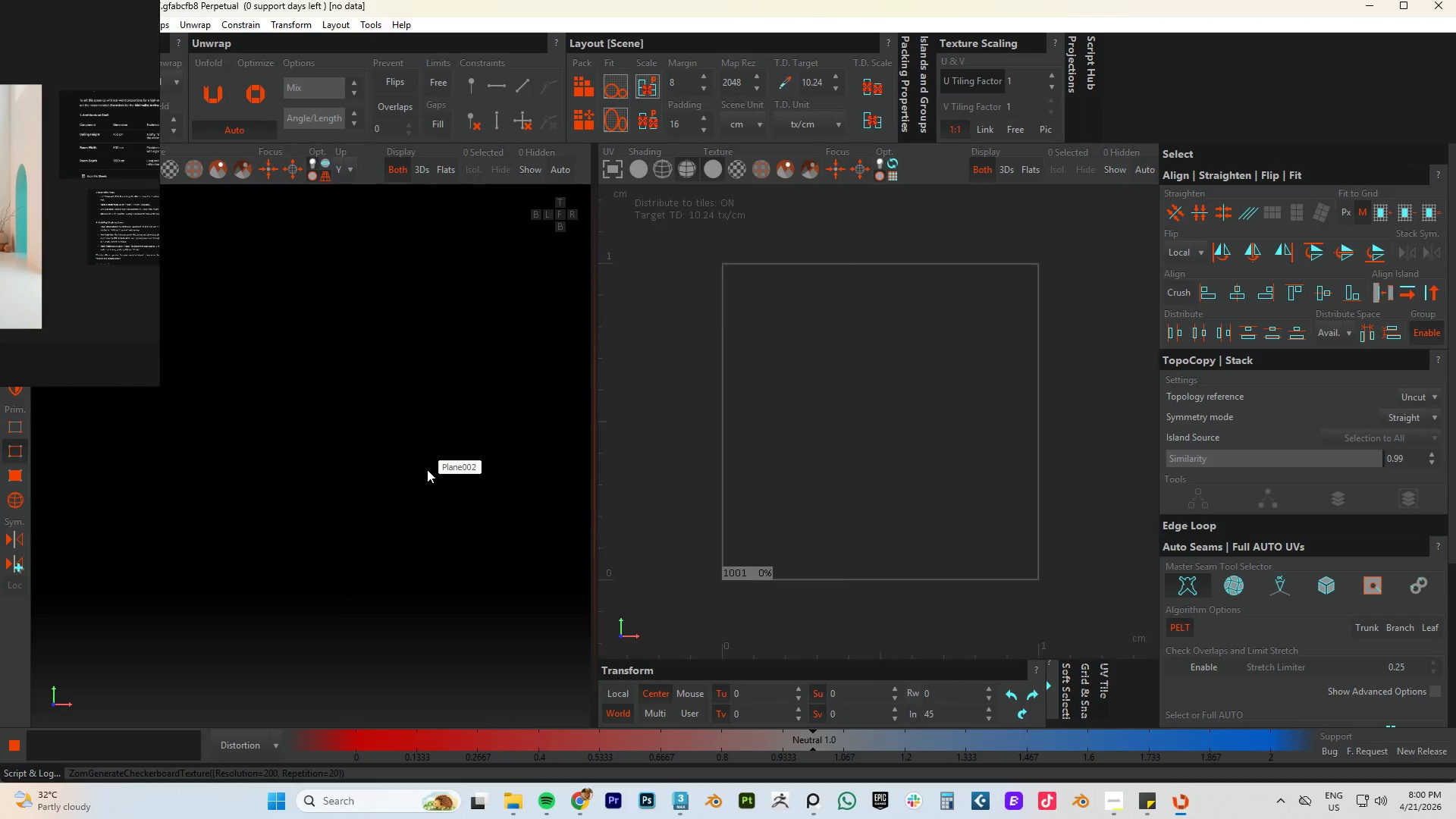 
wait(8.16)
 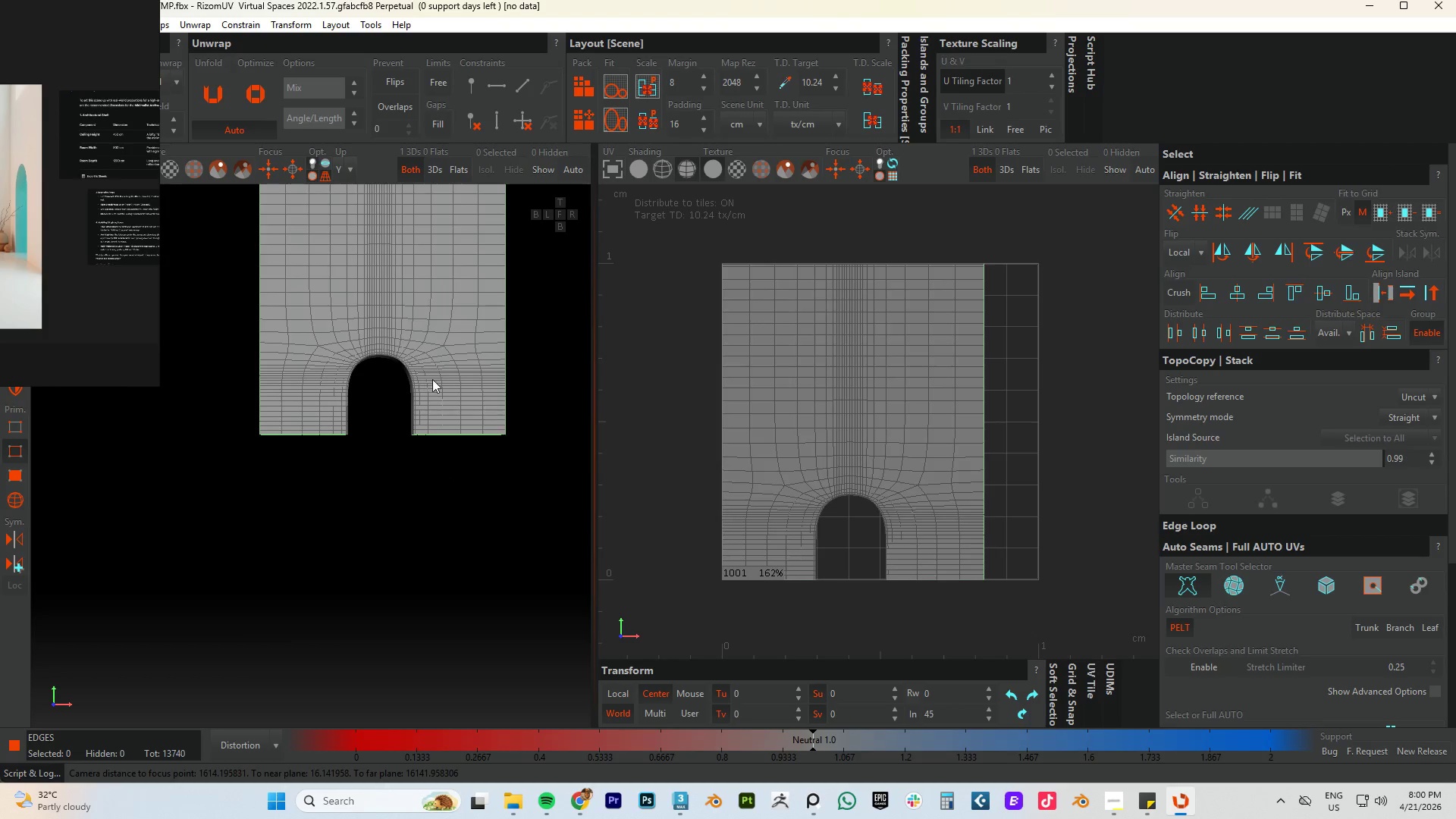 
hold_key(key=AltLeft, duration=0.5)
 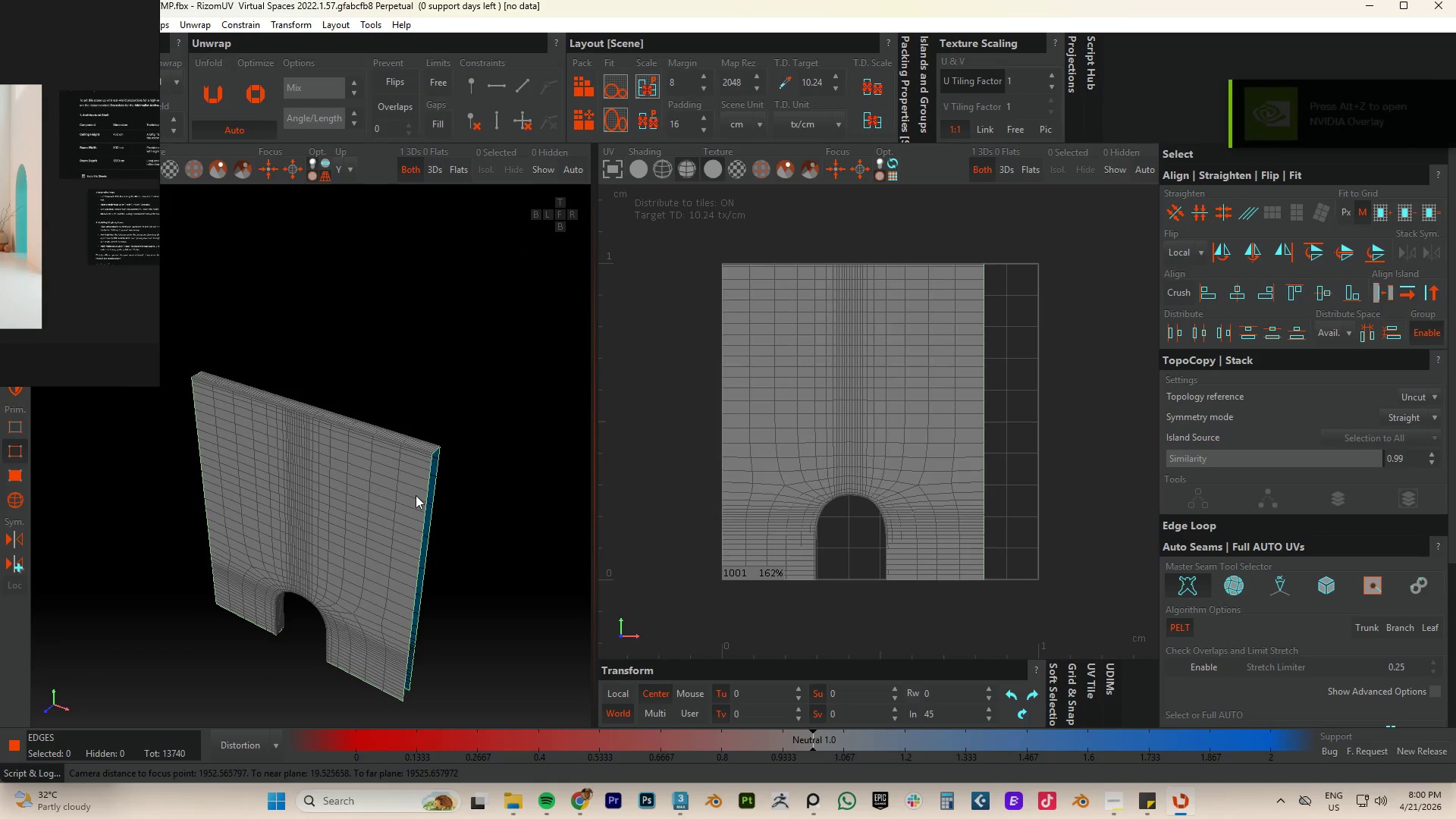 
scroll: coordinate [416, 413], scroll_direction: down, amount: 31.0
 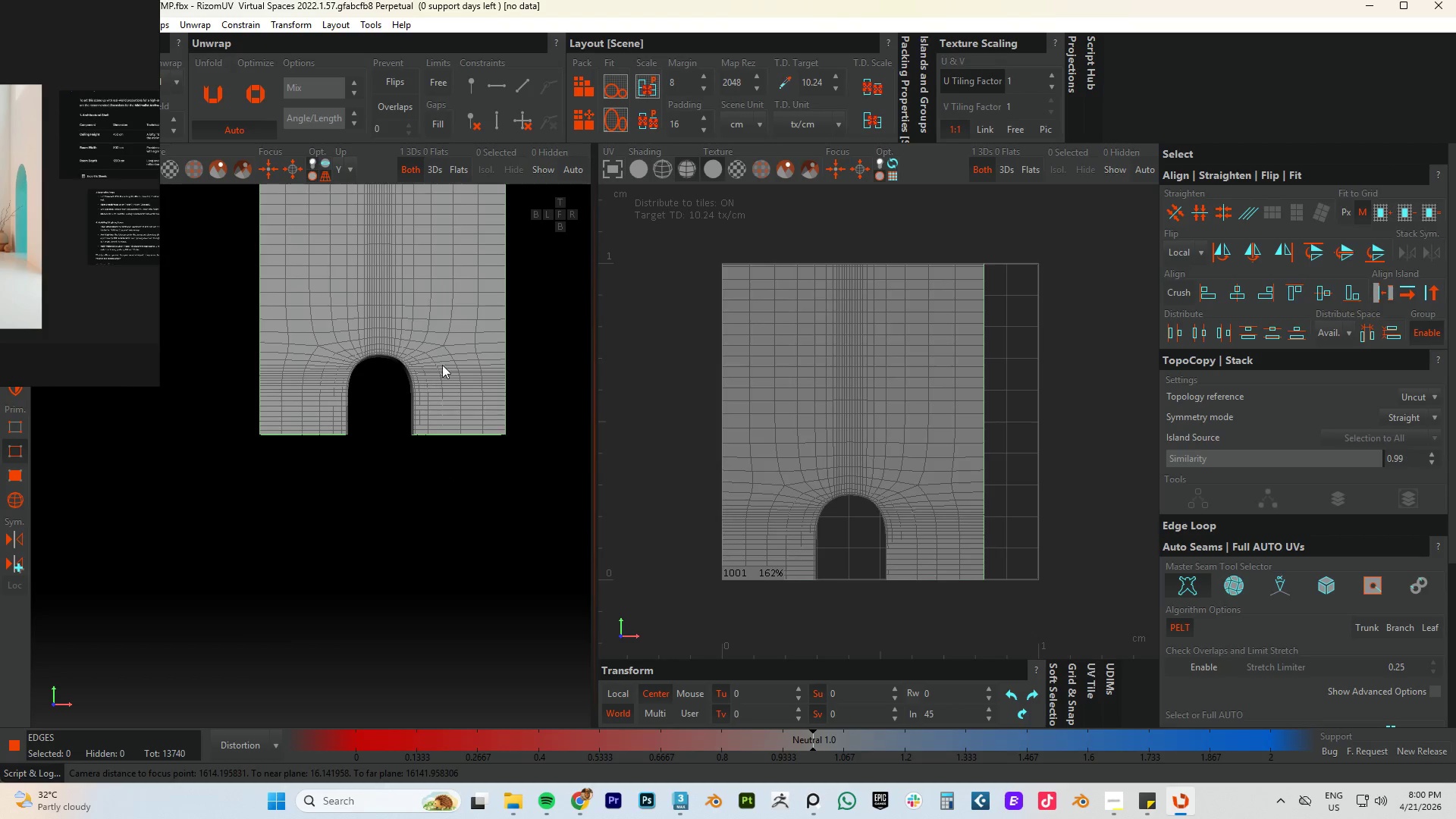 
hold_key(key=AltLeft, duration=1.86)
 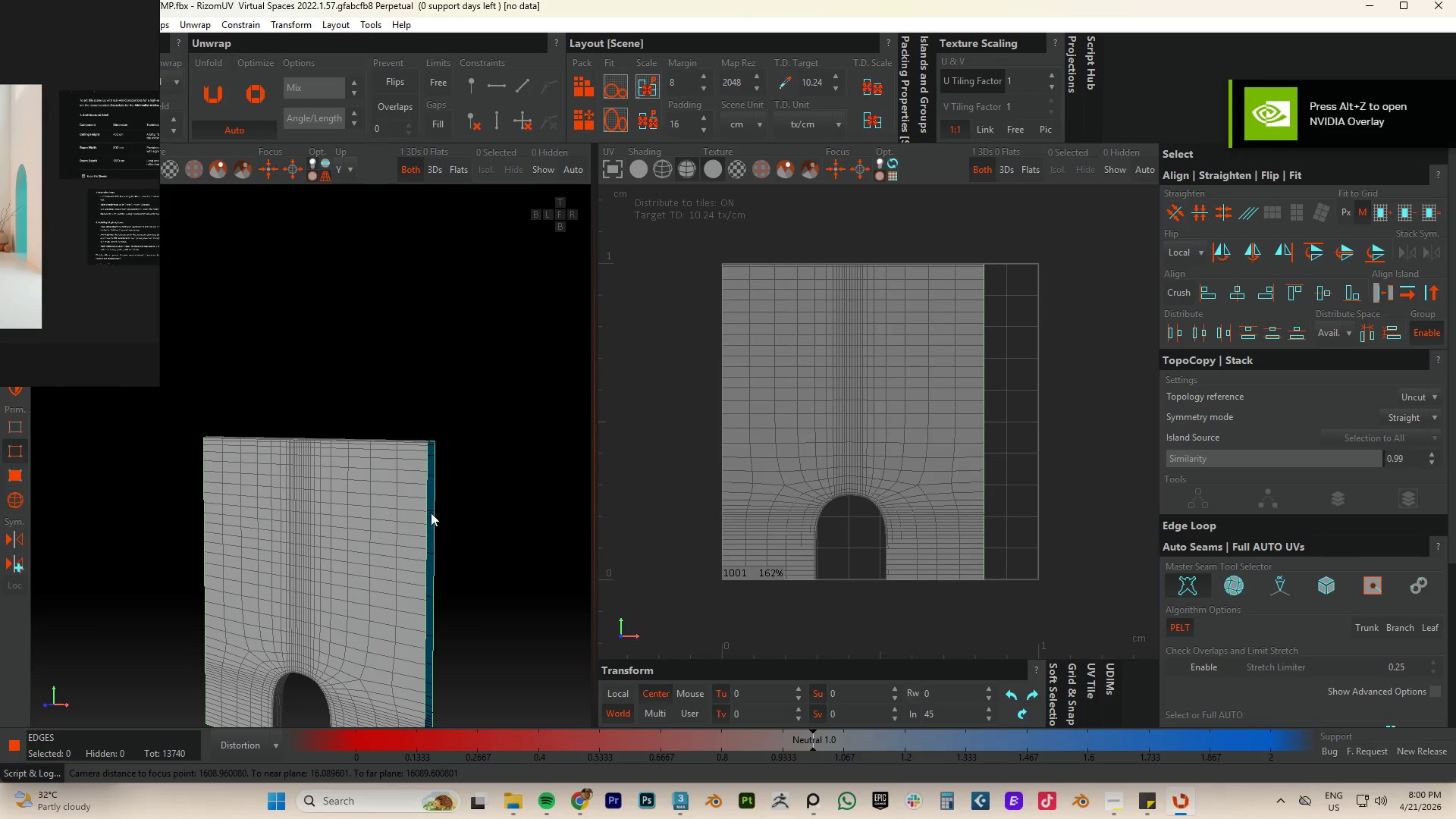 
hold_key(key=AltLeft, duration=0.83)
 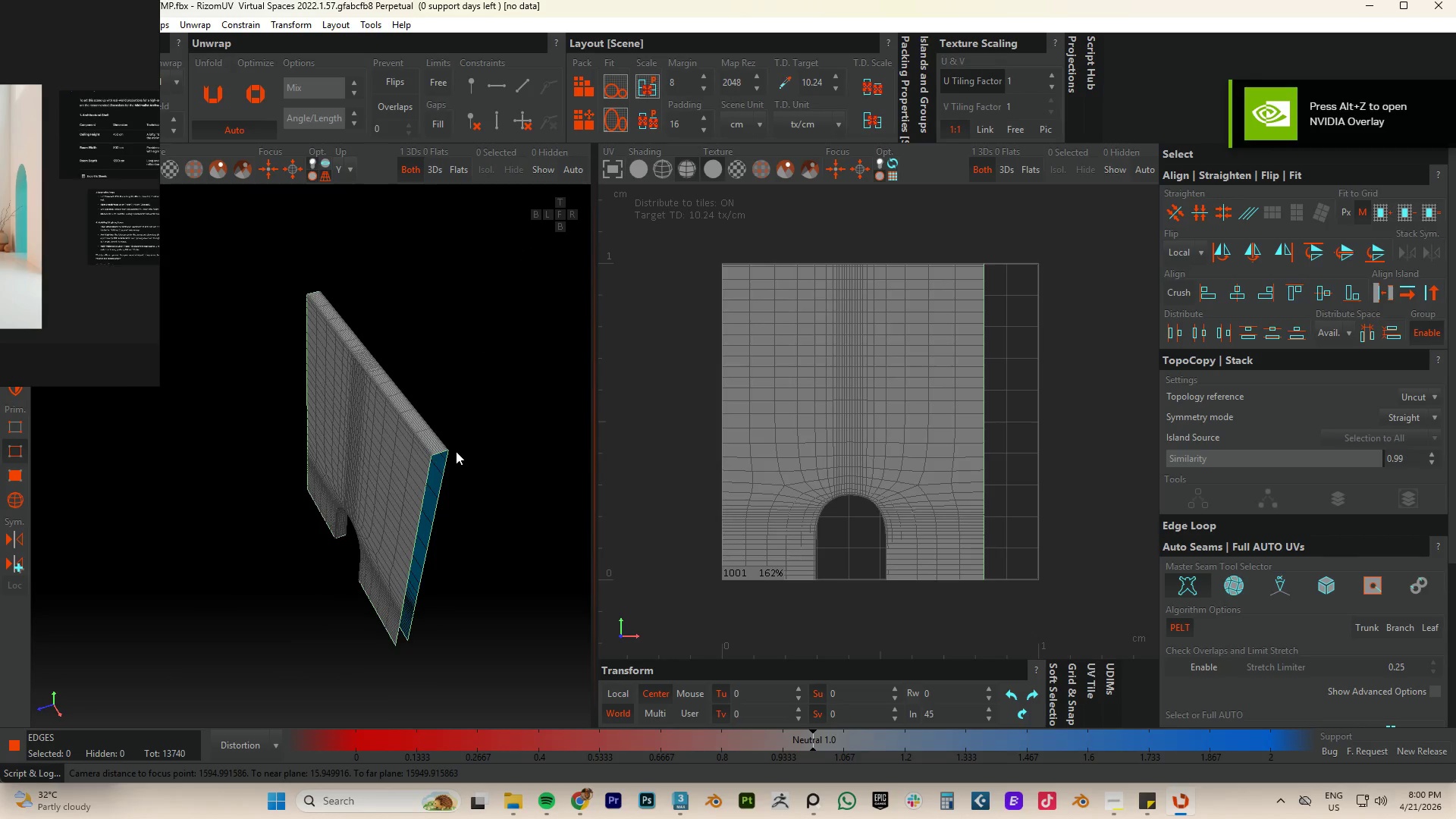 
scroll: coordinate [481, 470], scroll_direction: up, amount: 13.0
 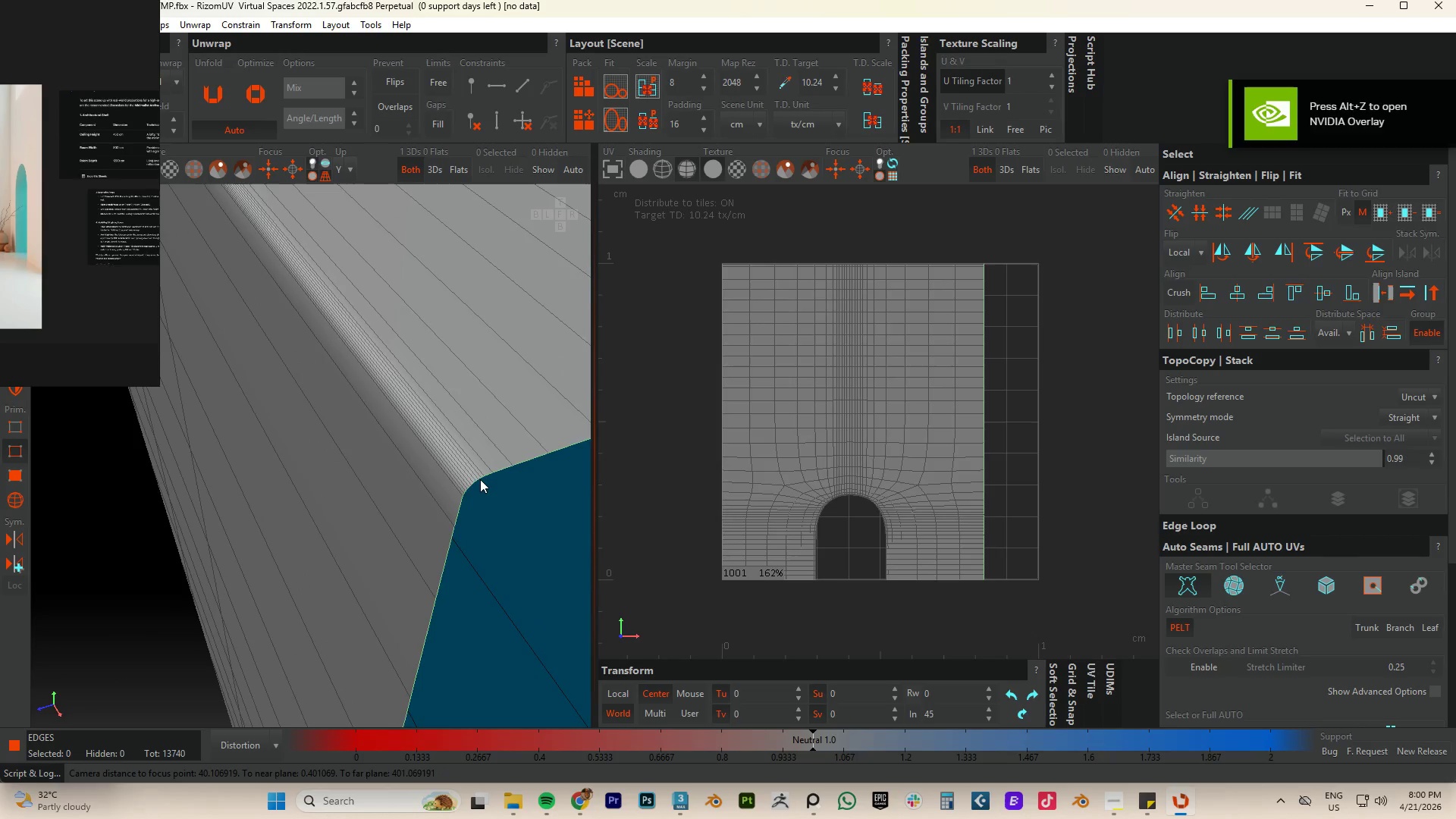 
hold_key(key=AltLeft, duration=0.56)
 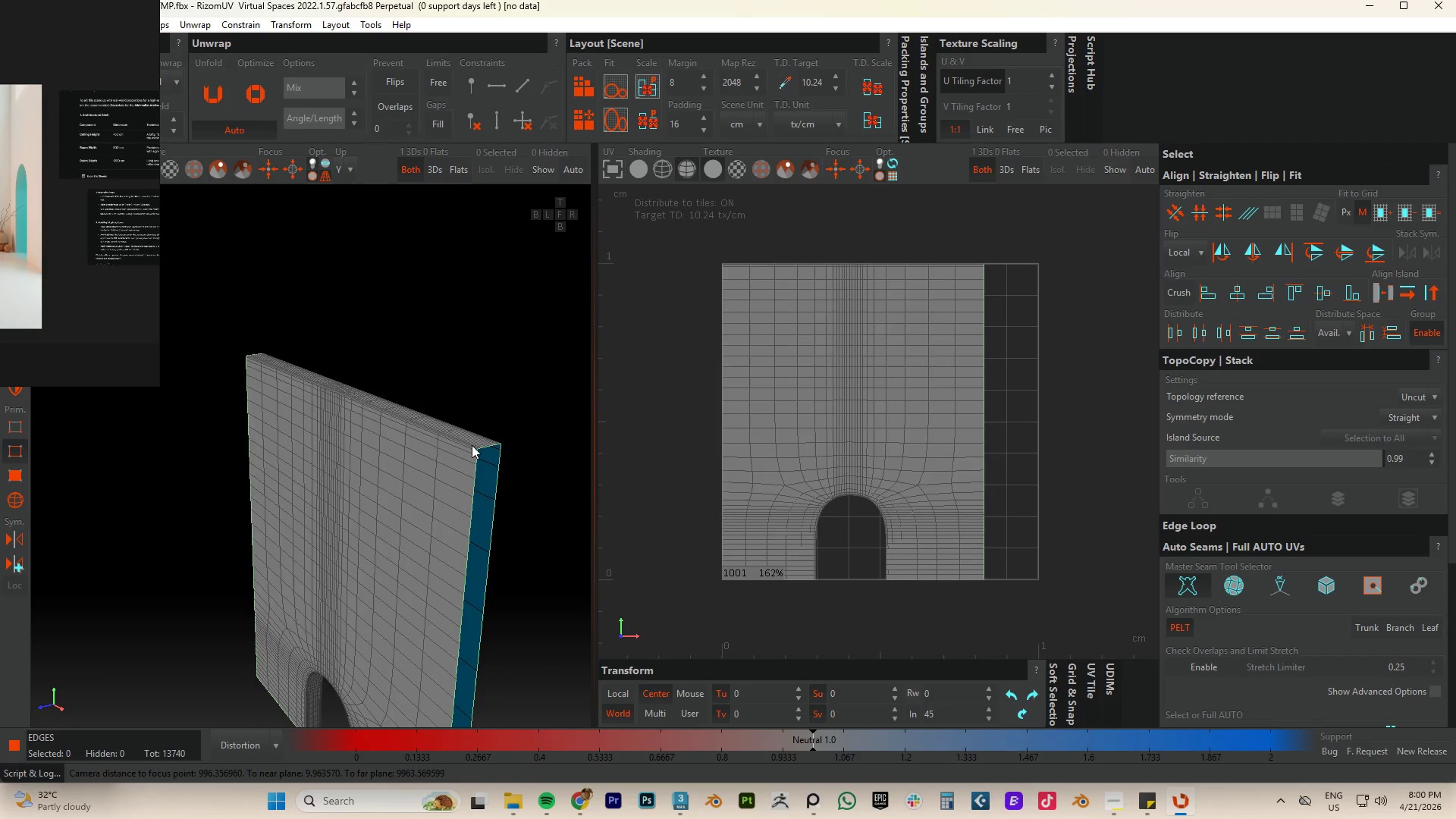 
scroll: coordinate [483, 486], scroll_direction: down, amount: 10.0
 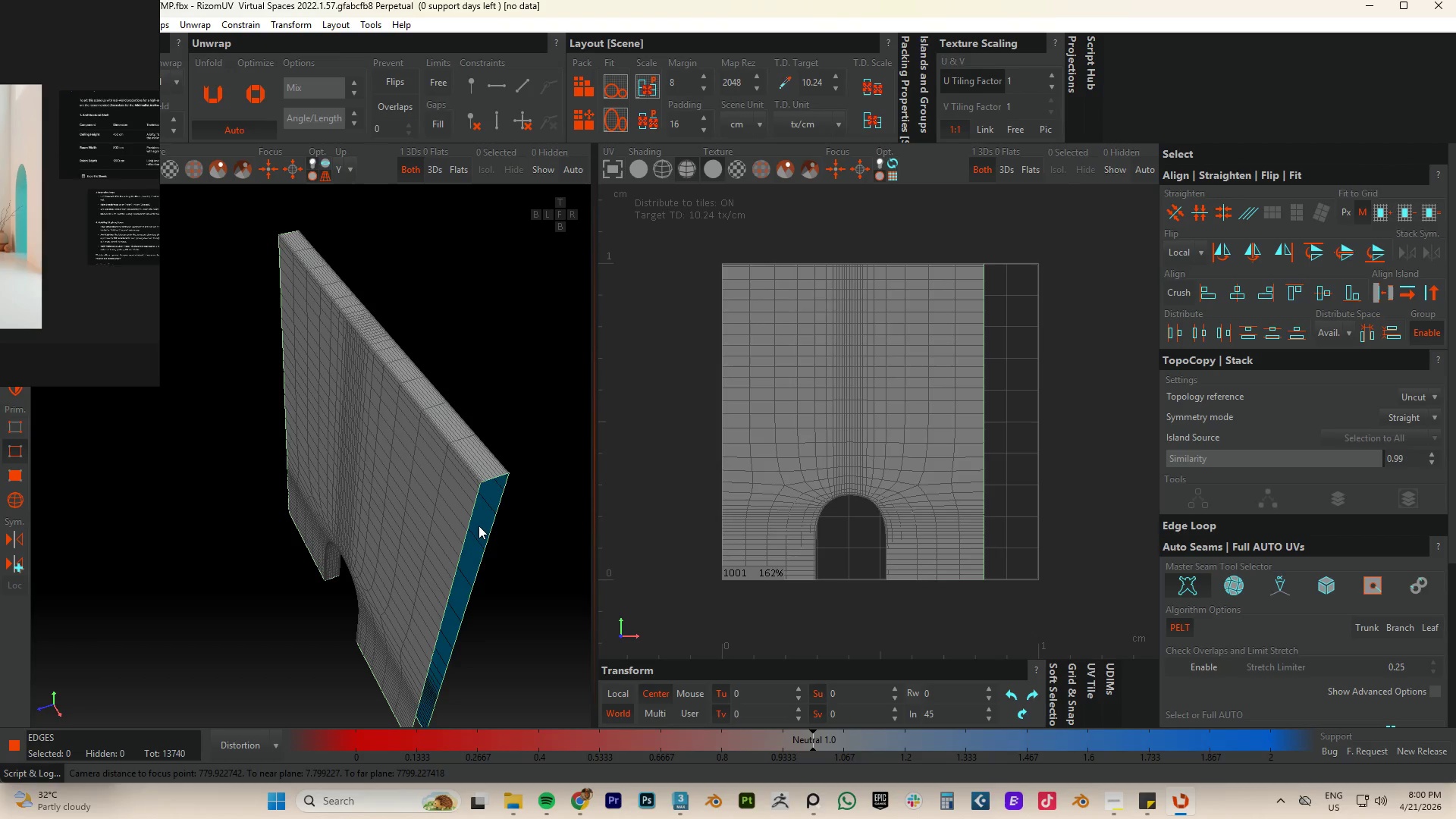 
scroll: coordinate [489, 454], scroll_direction: up, amount: 7.0
 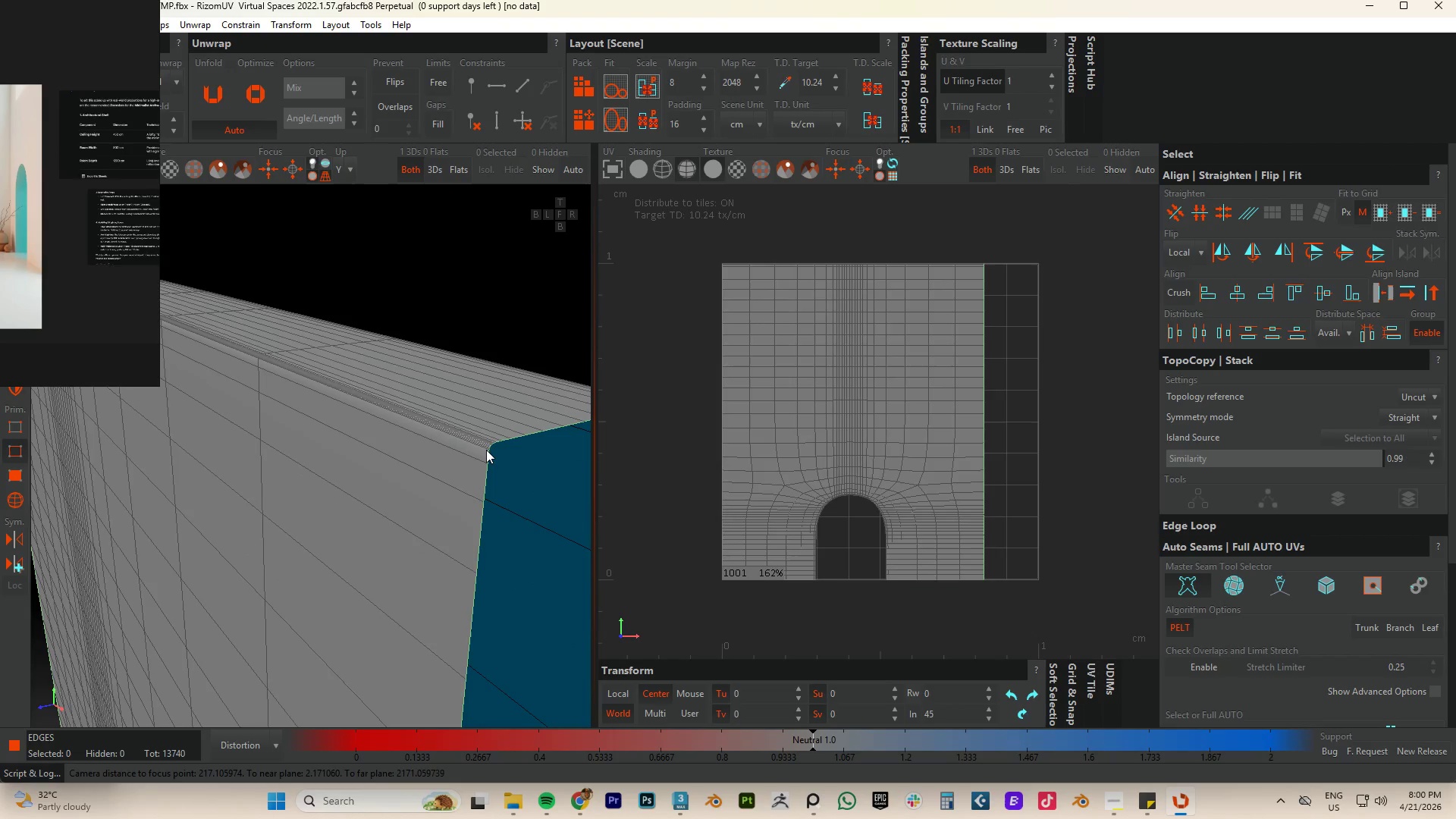 
double_click([486, 450])
 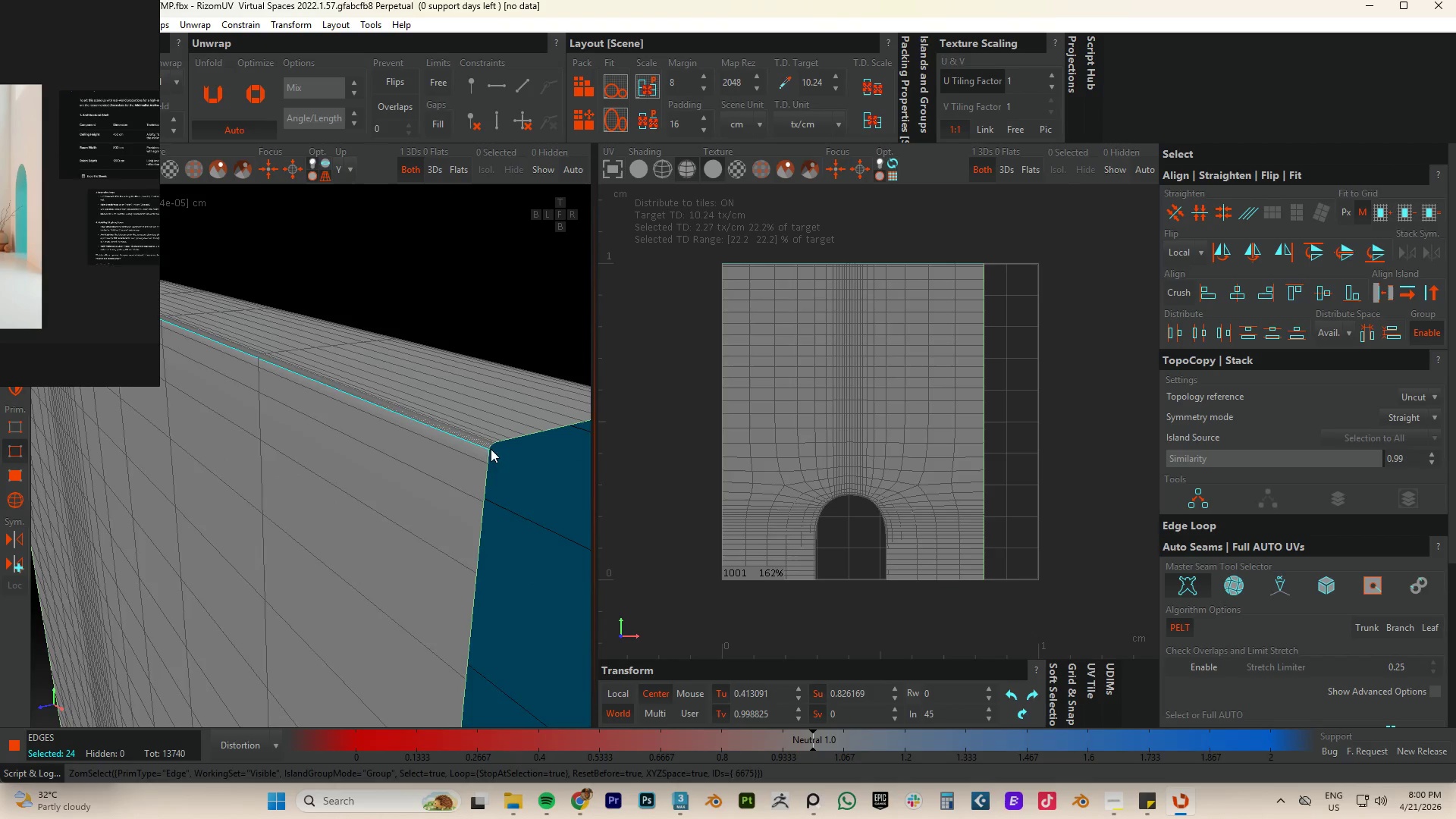 
scroll: coordinate [529, 510], scroll_direction: down, amount: 11.0
 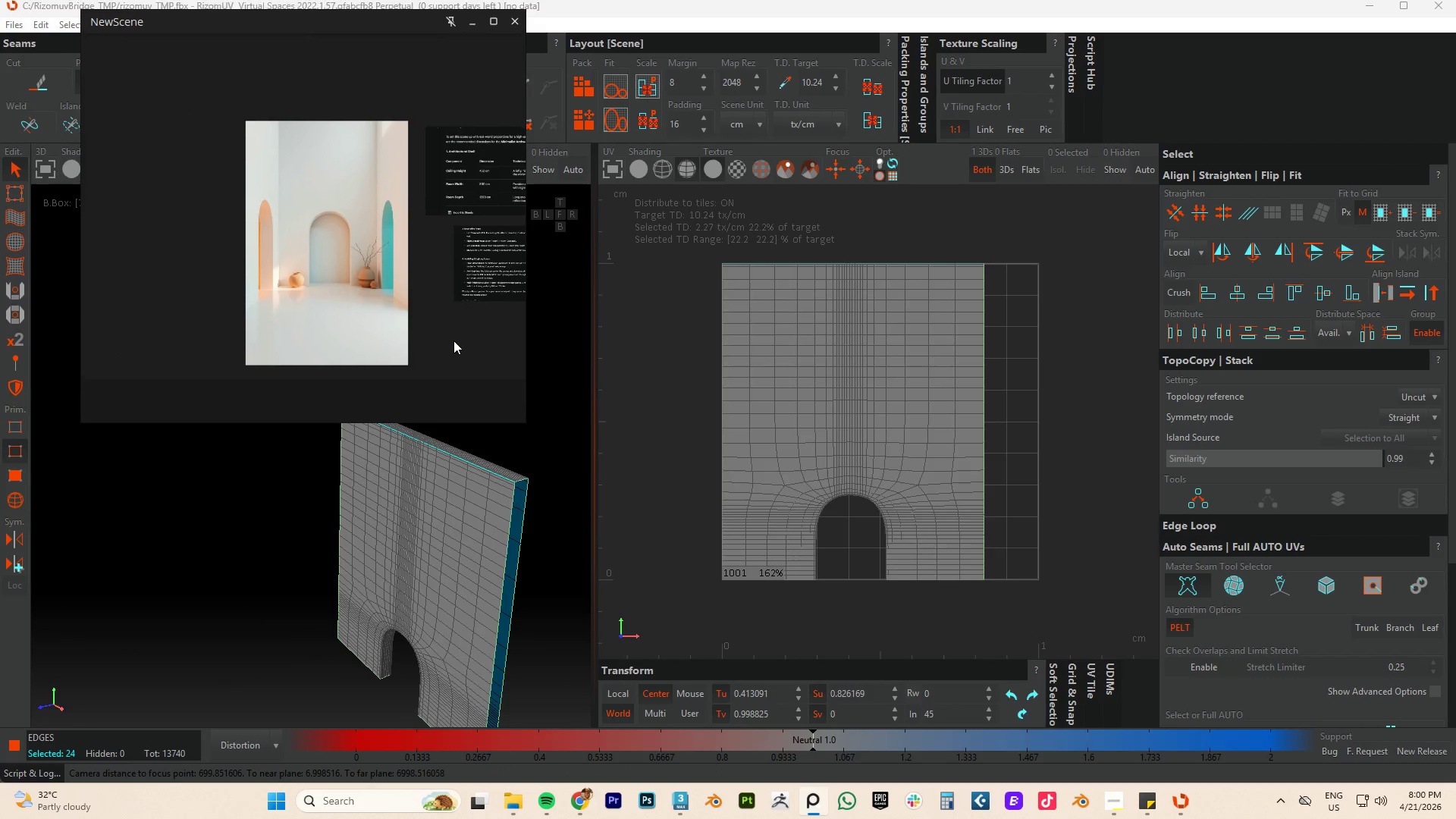 
scroll: coordinate [366, 224], scroll_direction: up, amount: 6.0
 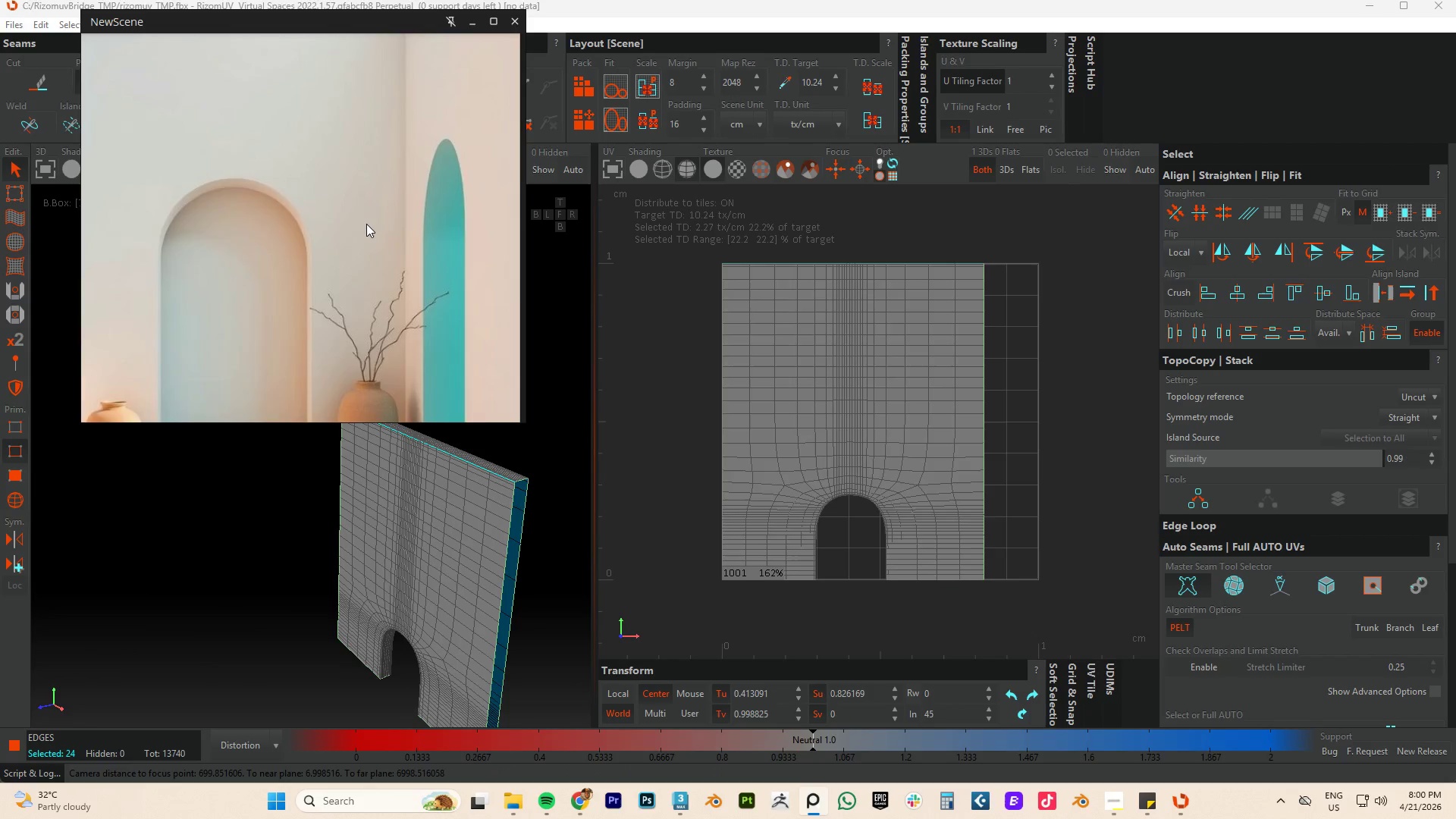 
scroll: coordinate [366, 224], scroll_direction: down, amount: 7.0
 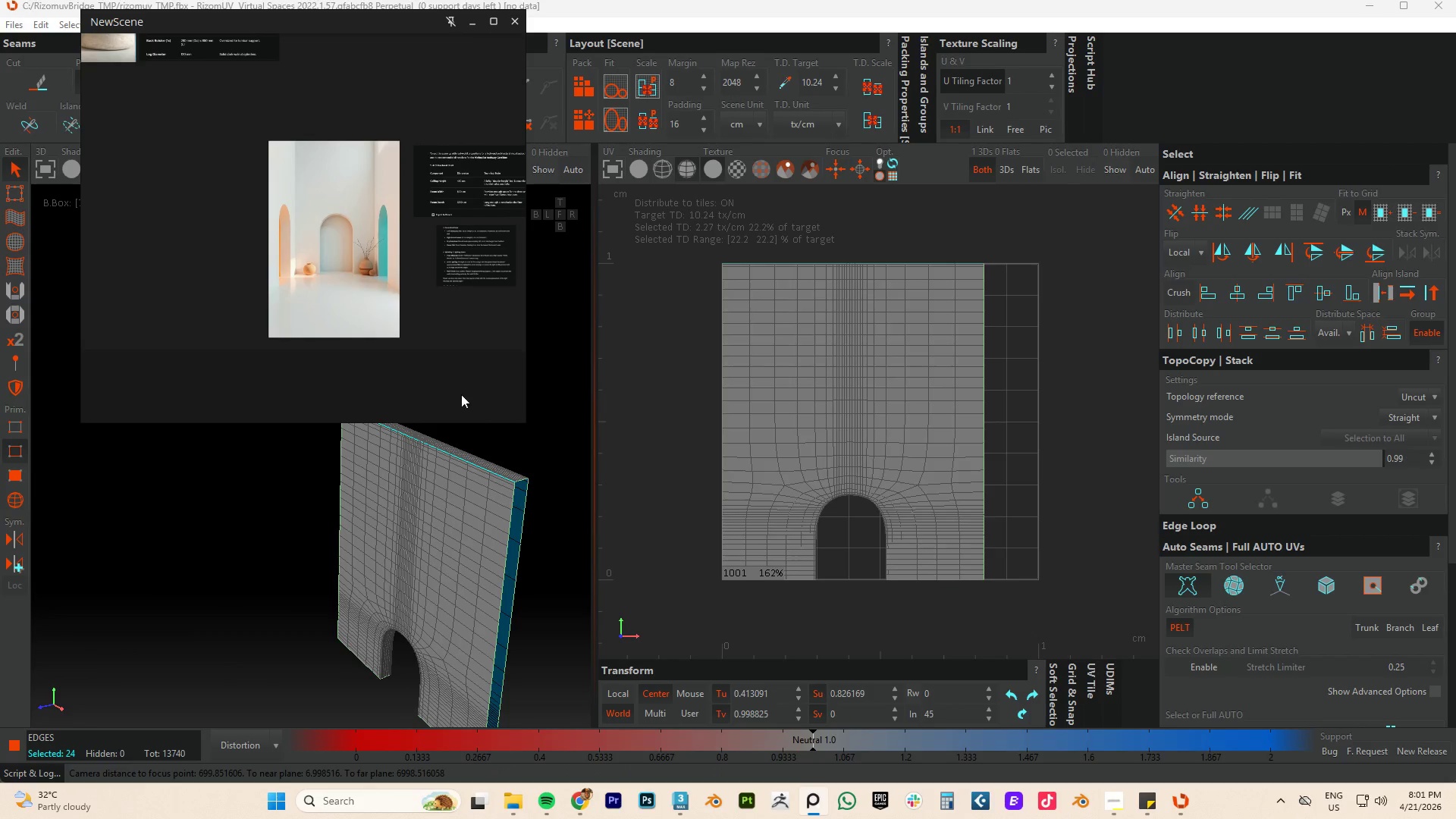 
scroll: coordinate [458, 423], scroll_direction: up, amount: 5.0
 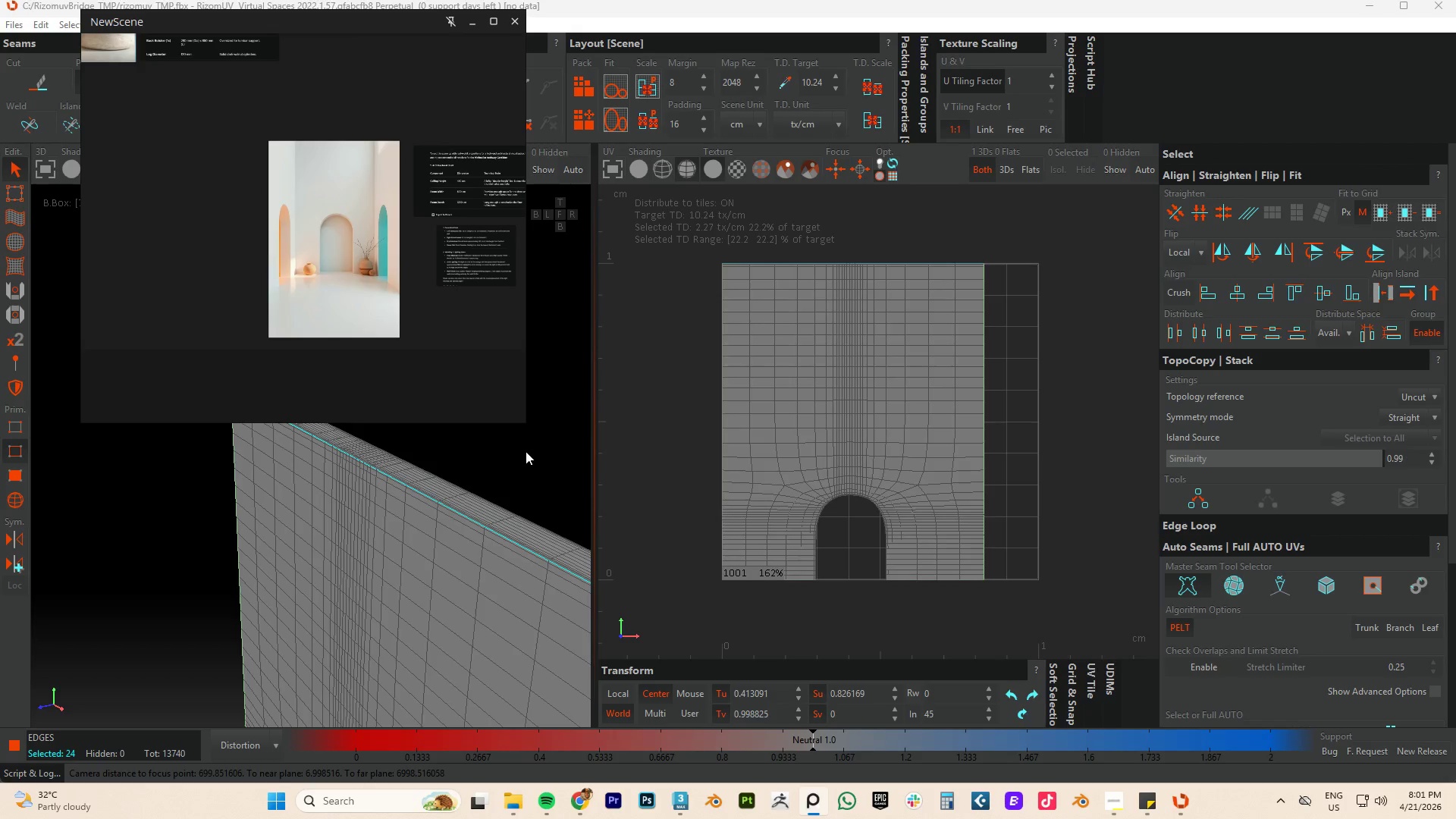 
left_click([526, 451])
 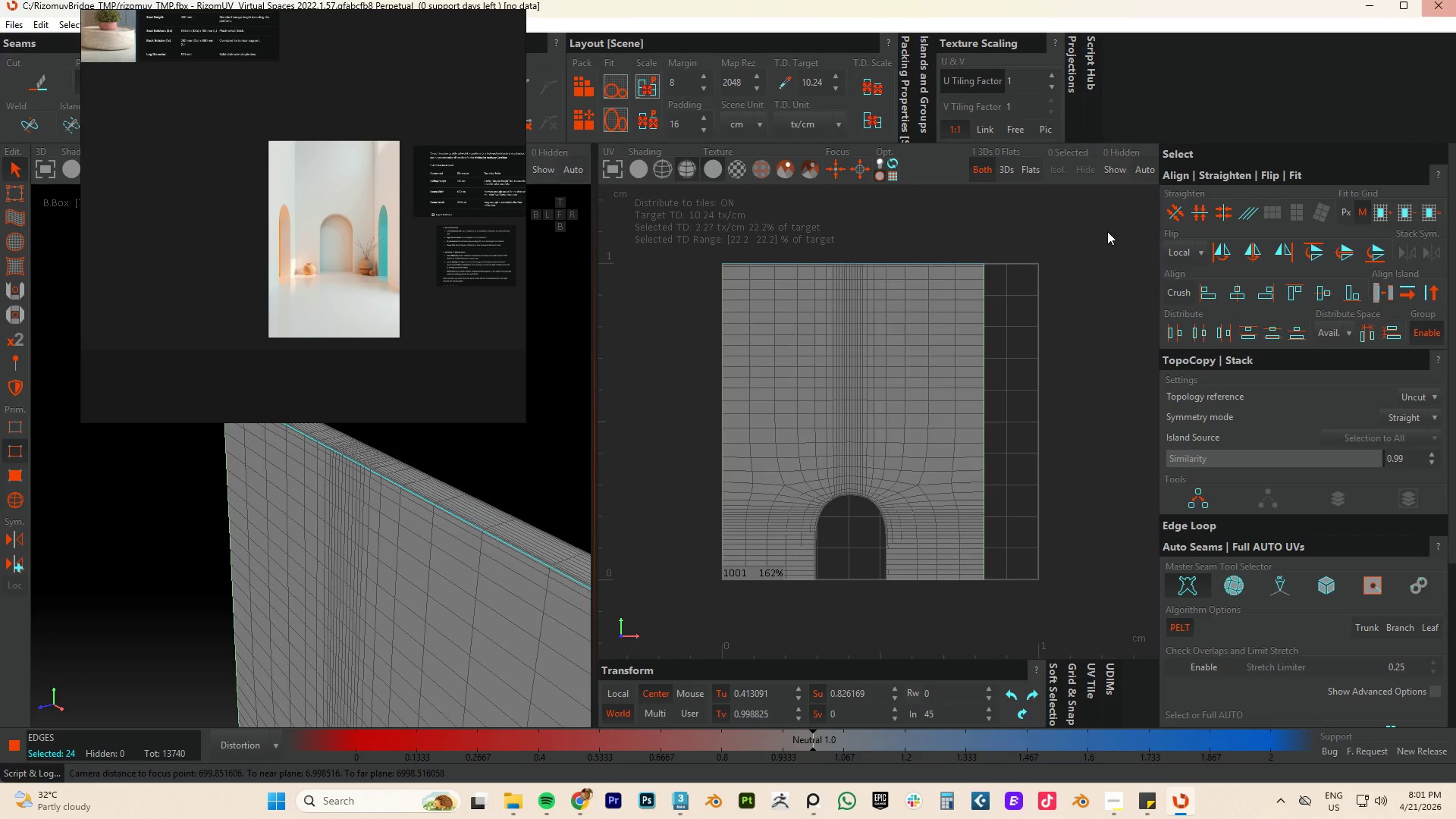 
scroll: coordinate [526, 451], scroll_direction: none, amount: 0.0
 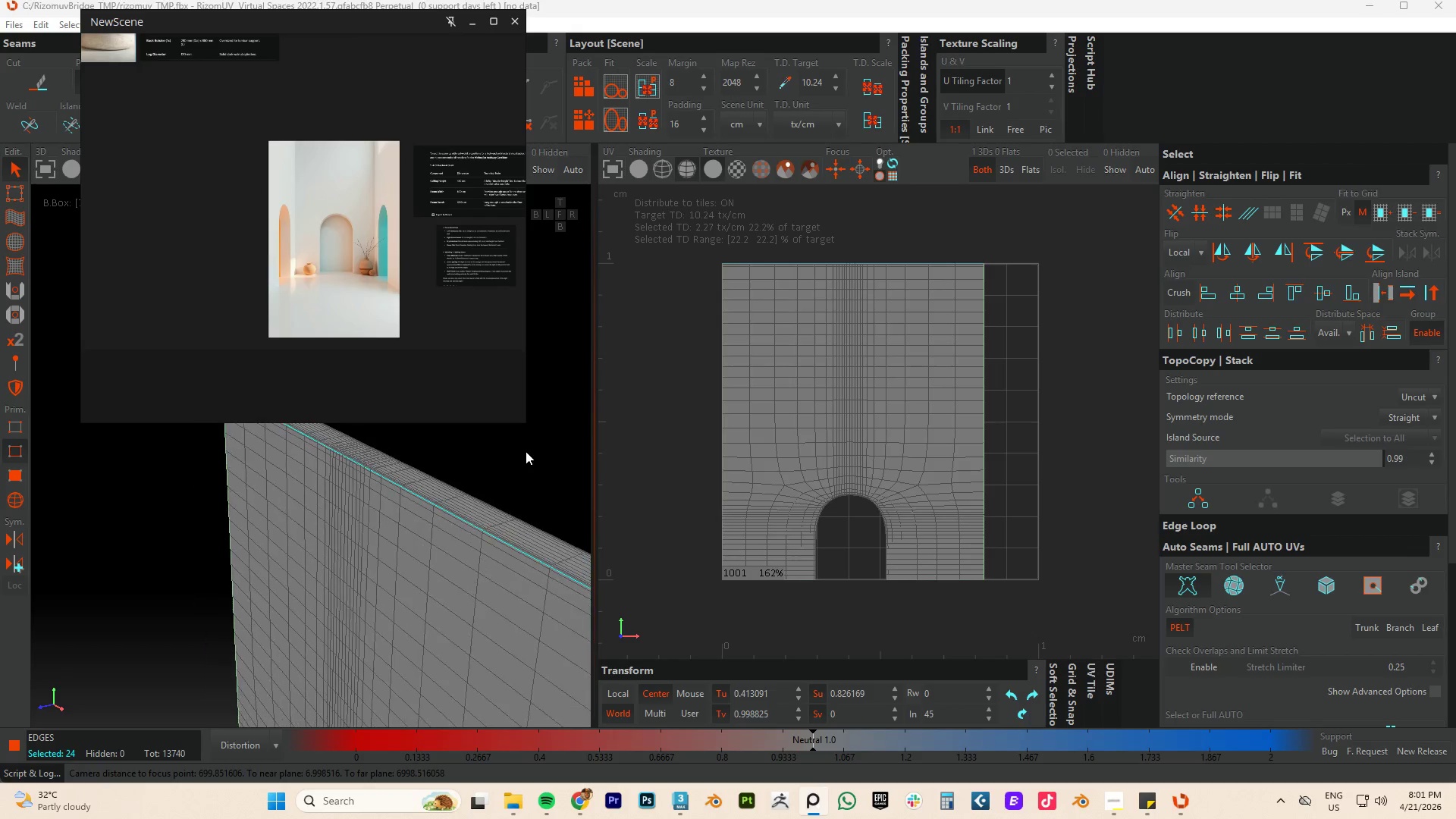 
scroll: coordinate [411, 547], scroll_direction: down, amount: 8.0
 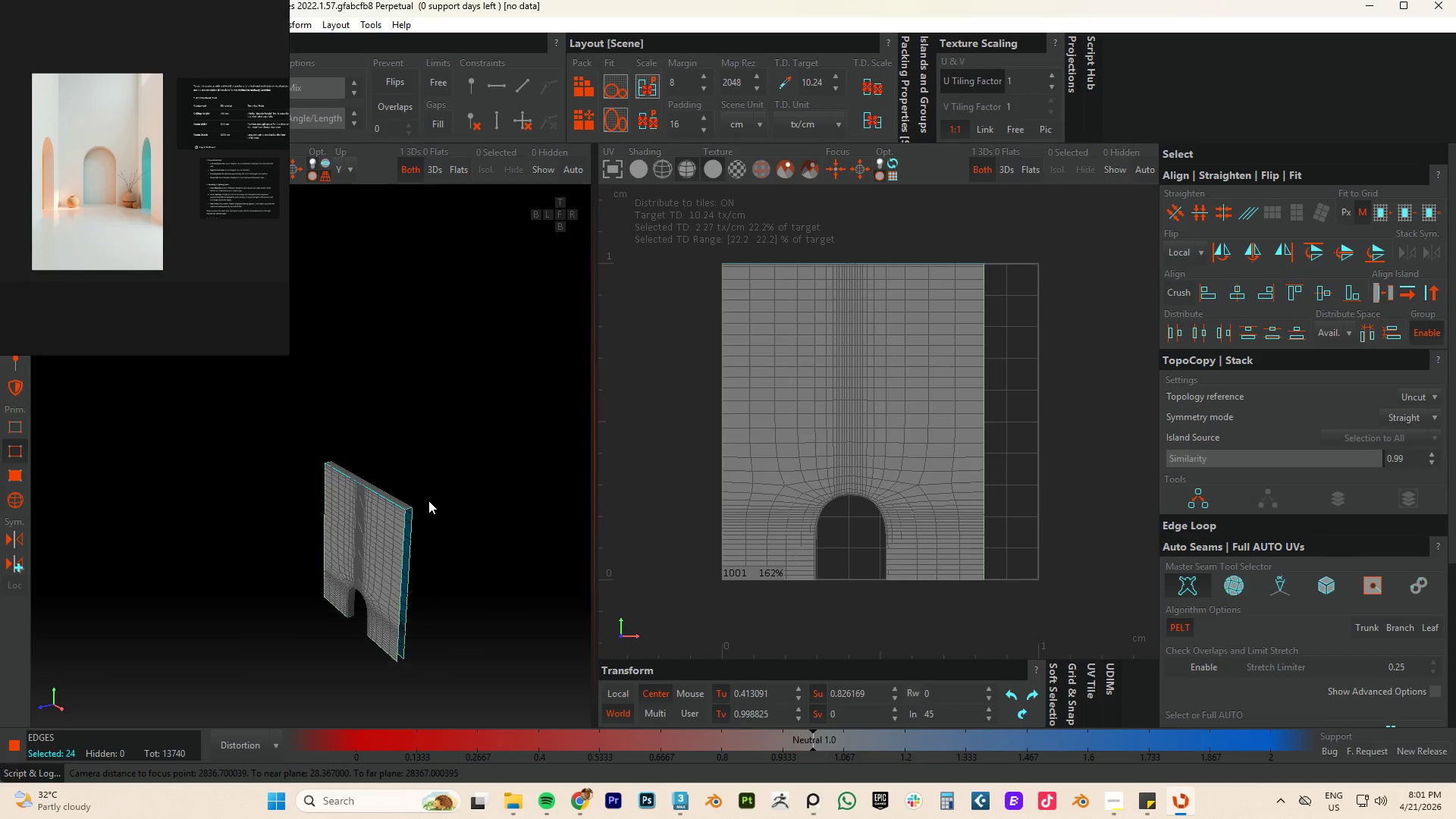 
key(C)
 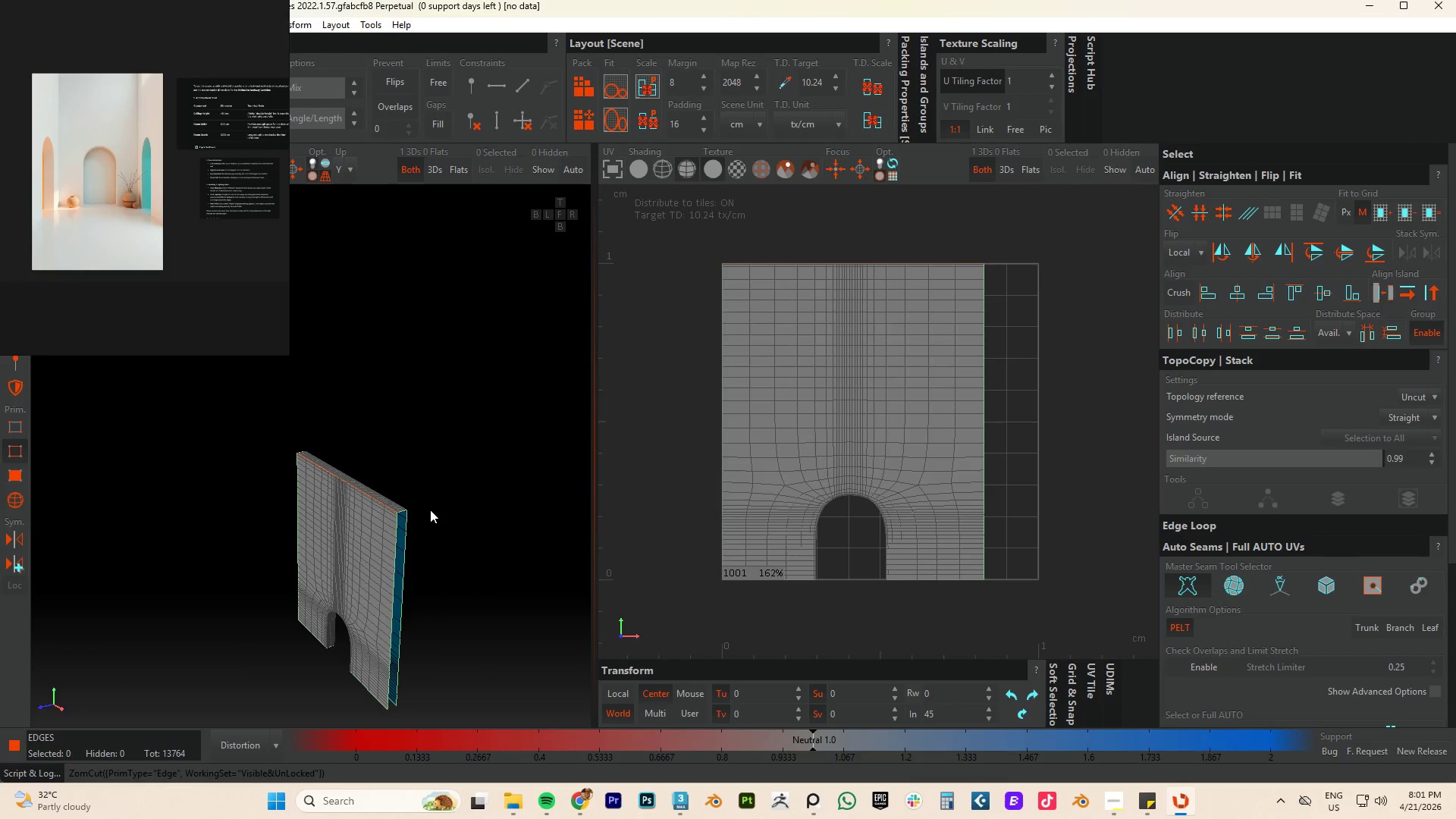 
scroll: coordinate [428, 500], scroll_direction: up, amount: 1.0
 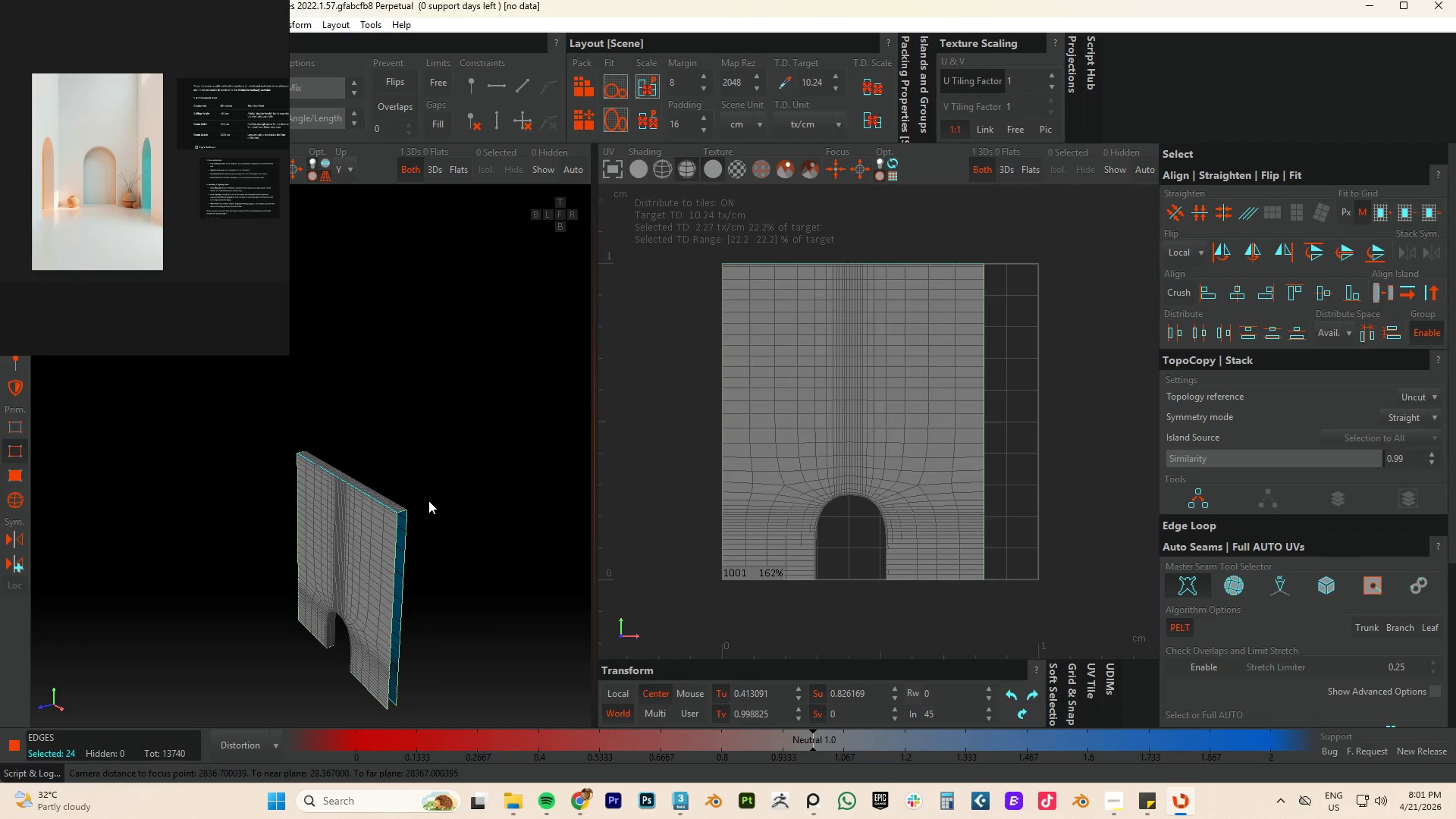 
key(F4)
 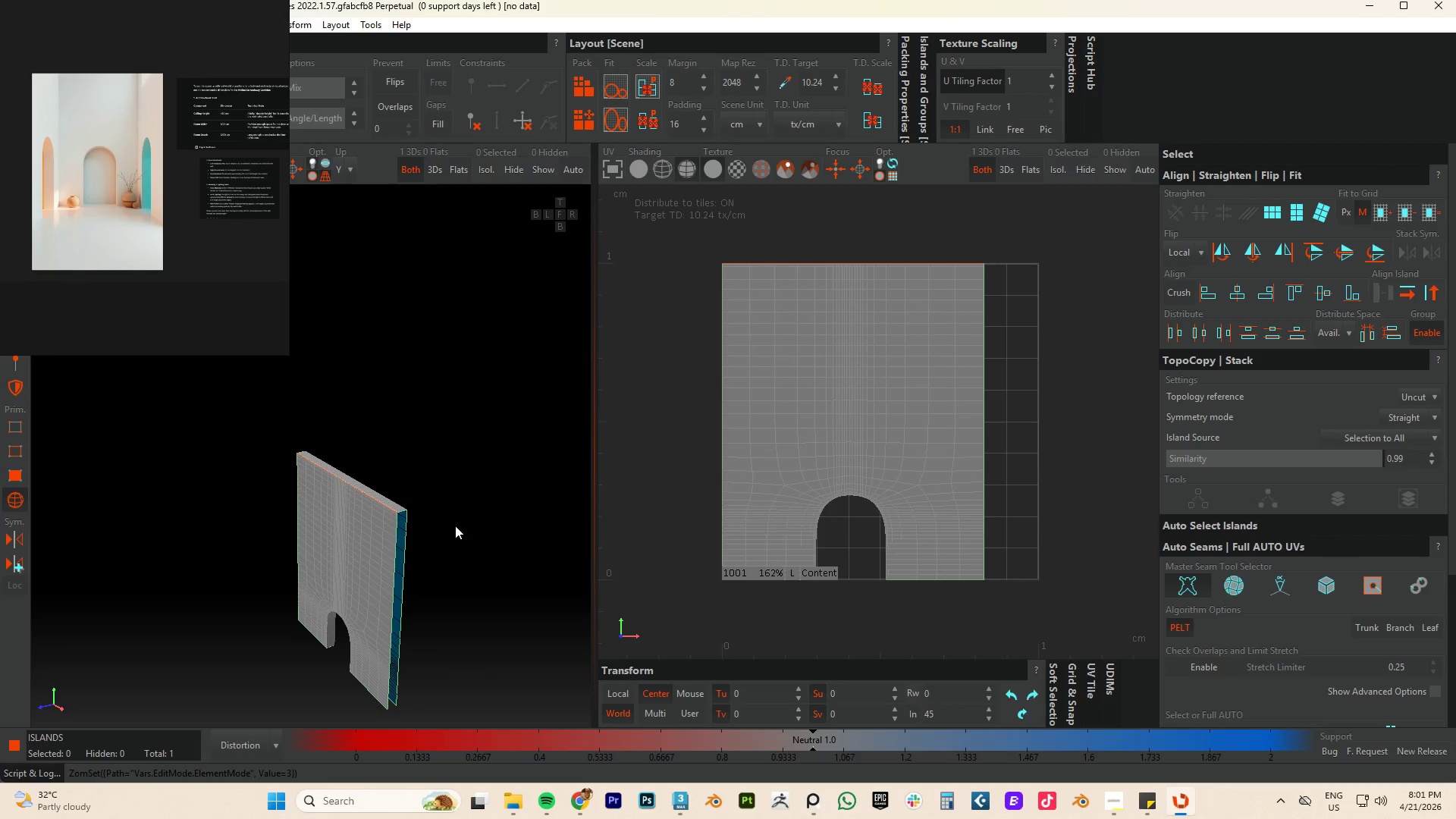 
key(Control+A)
 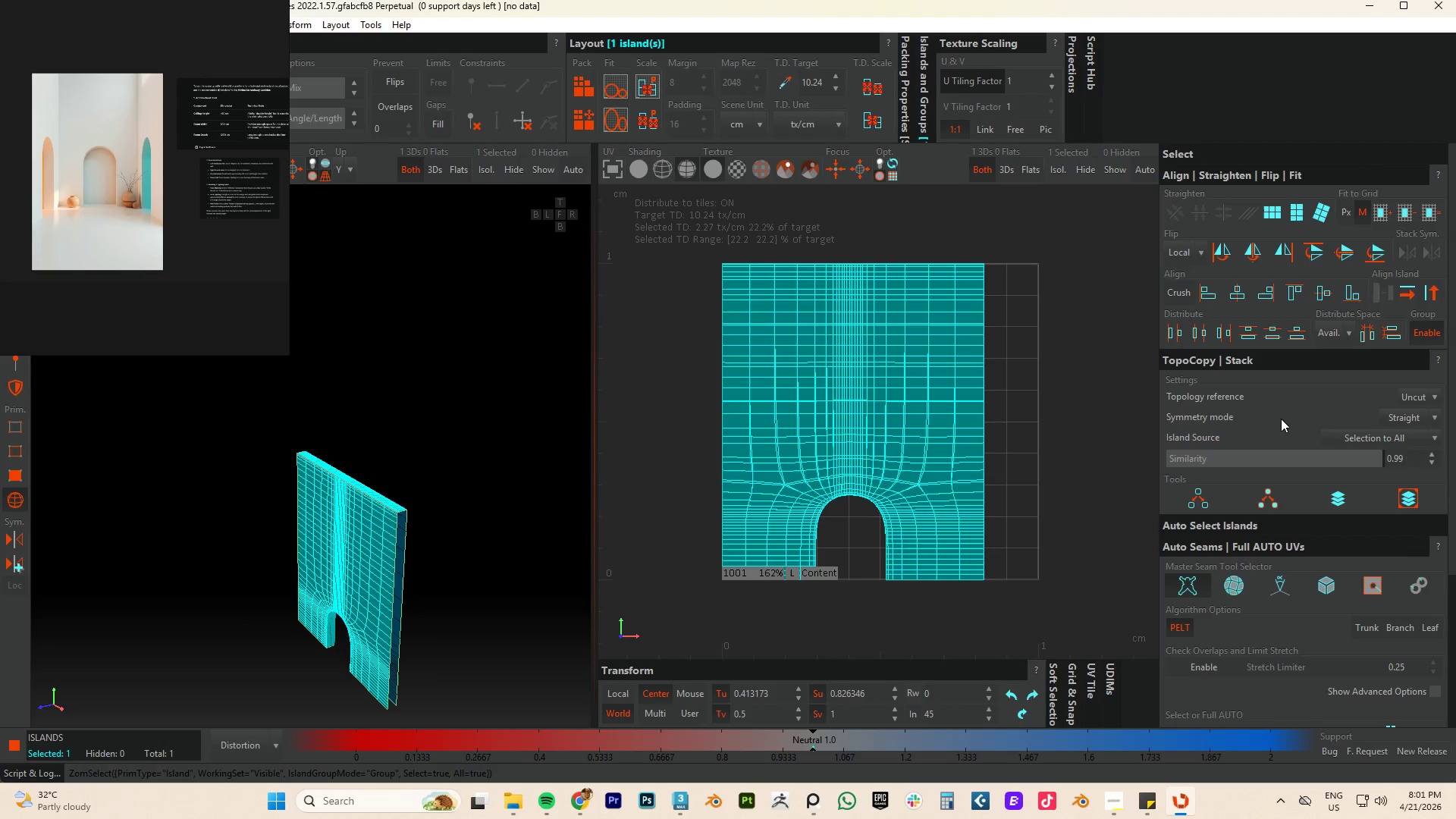 
type(up)
 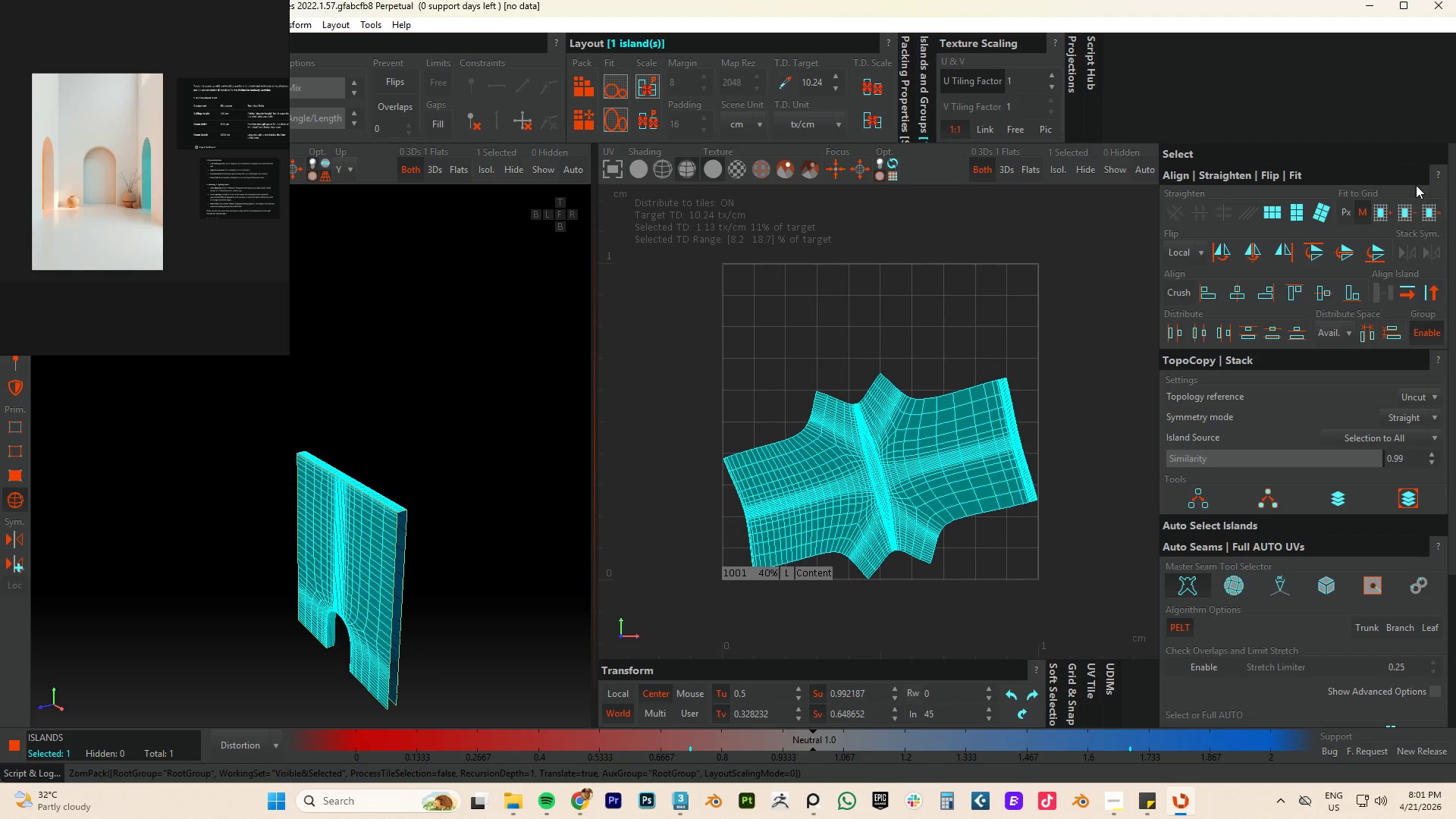 
left_click([1278, 216])
 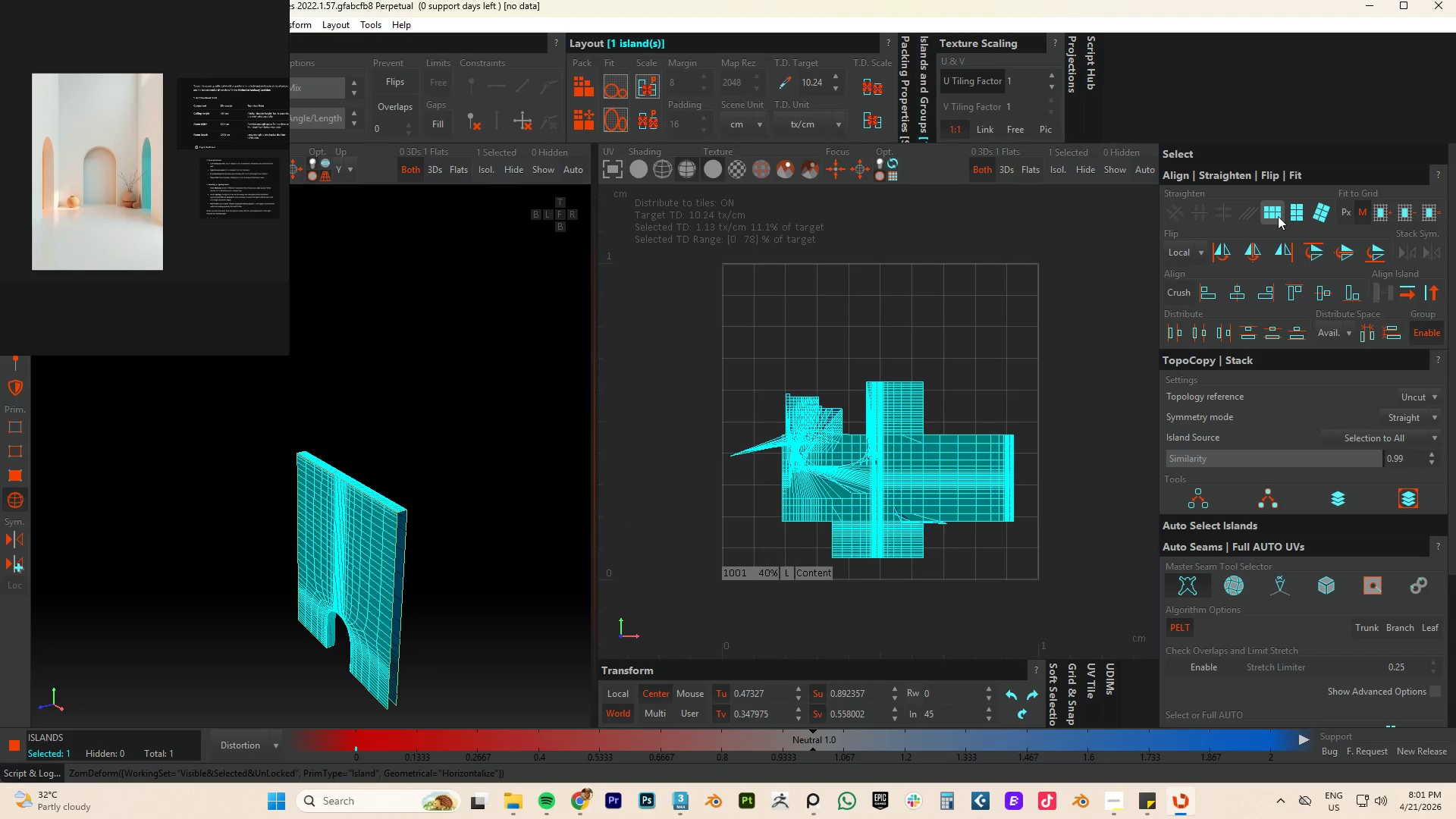 
key(Control+ControlLeft)
 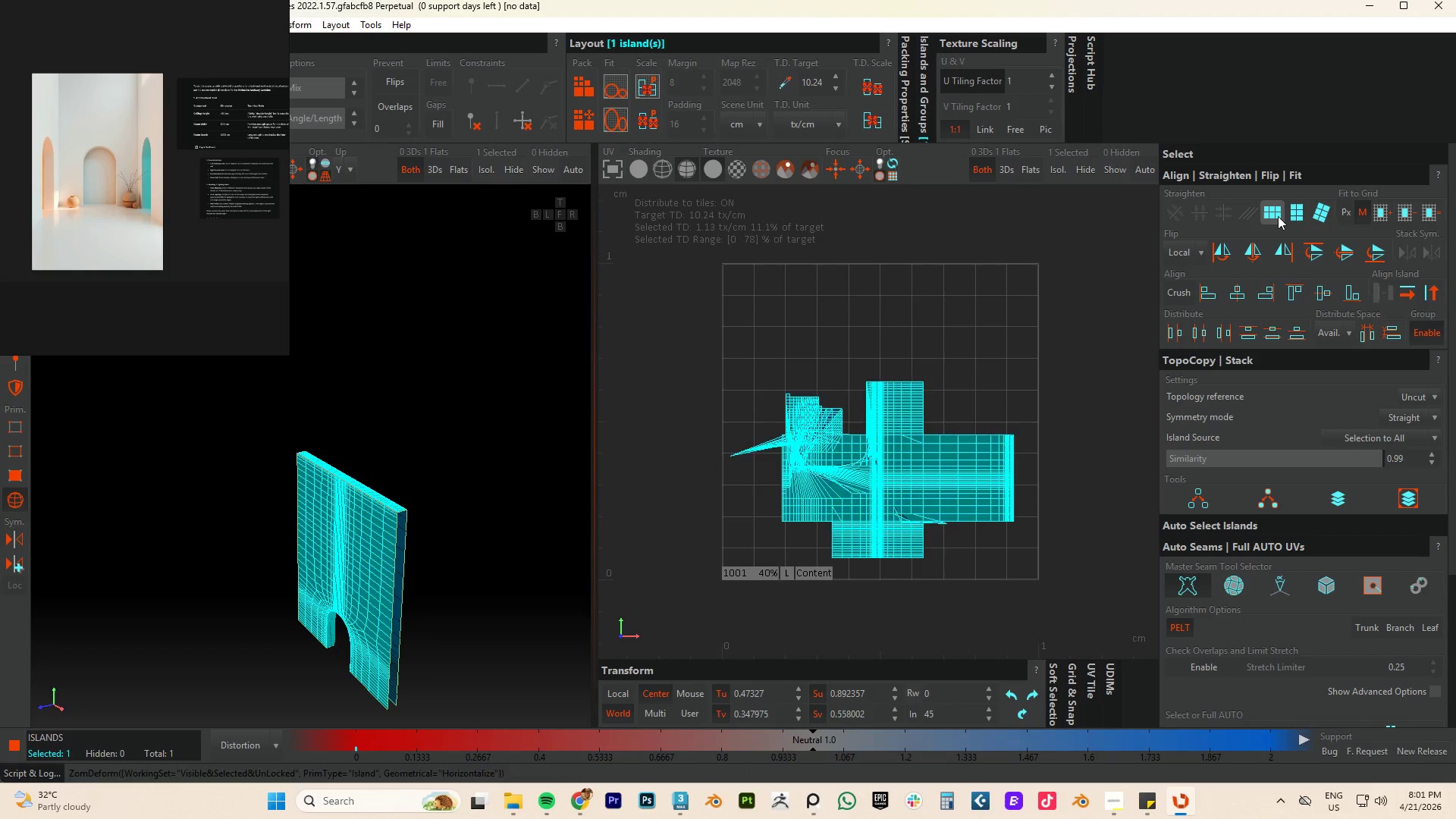 
key(Control+Z)
 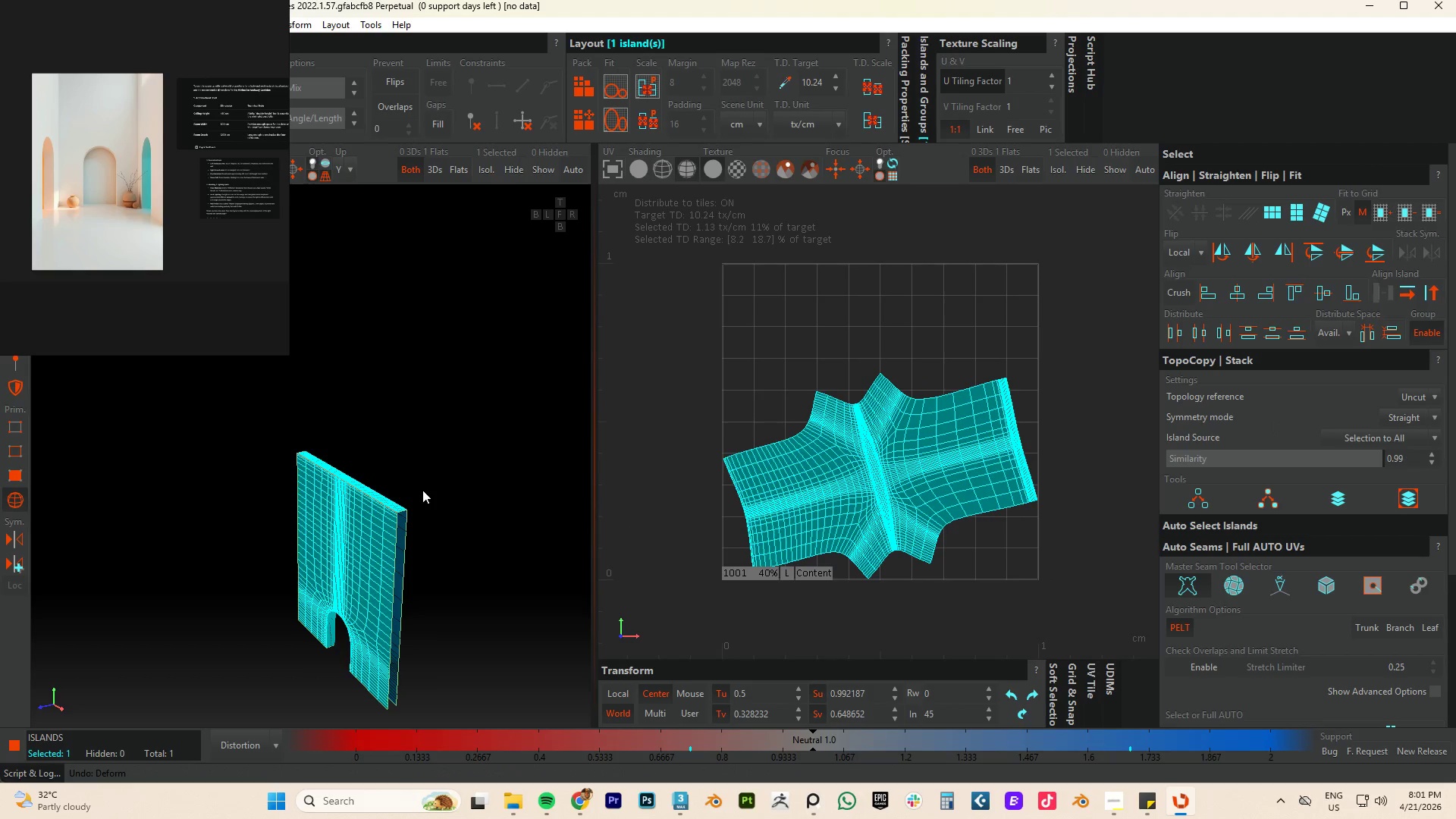 
hold_key(key=AltLeft, duration=2.66)
 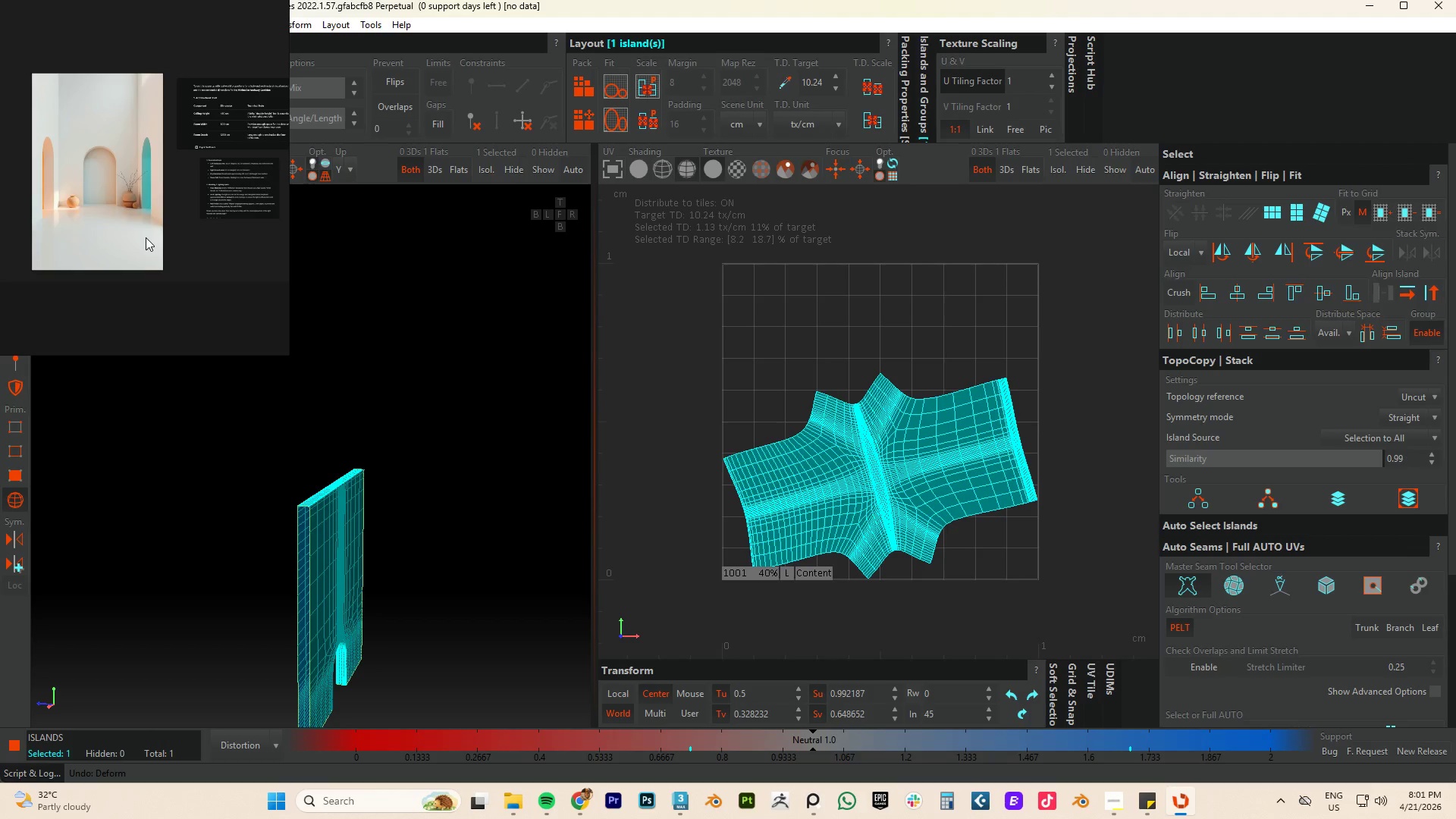 
key(Control+Z)
 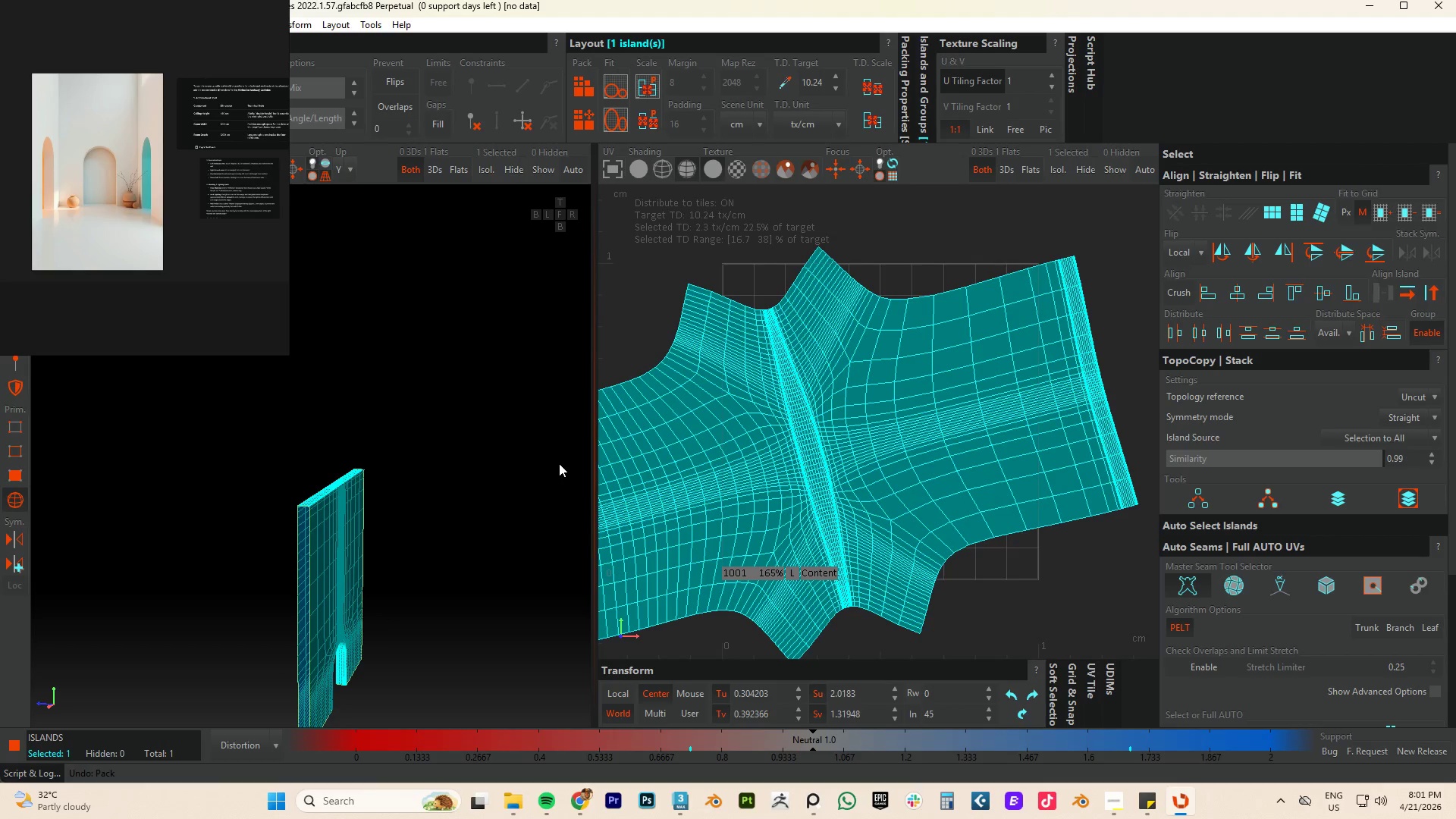 
key(Control+Z)
 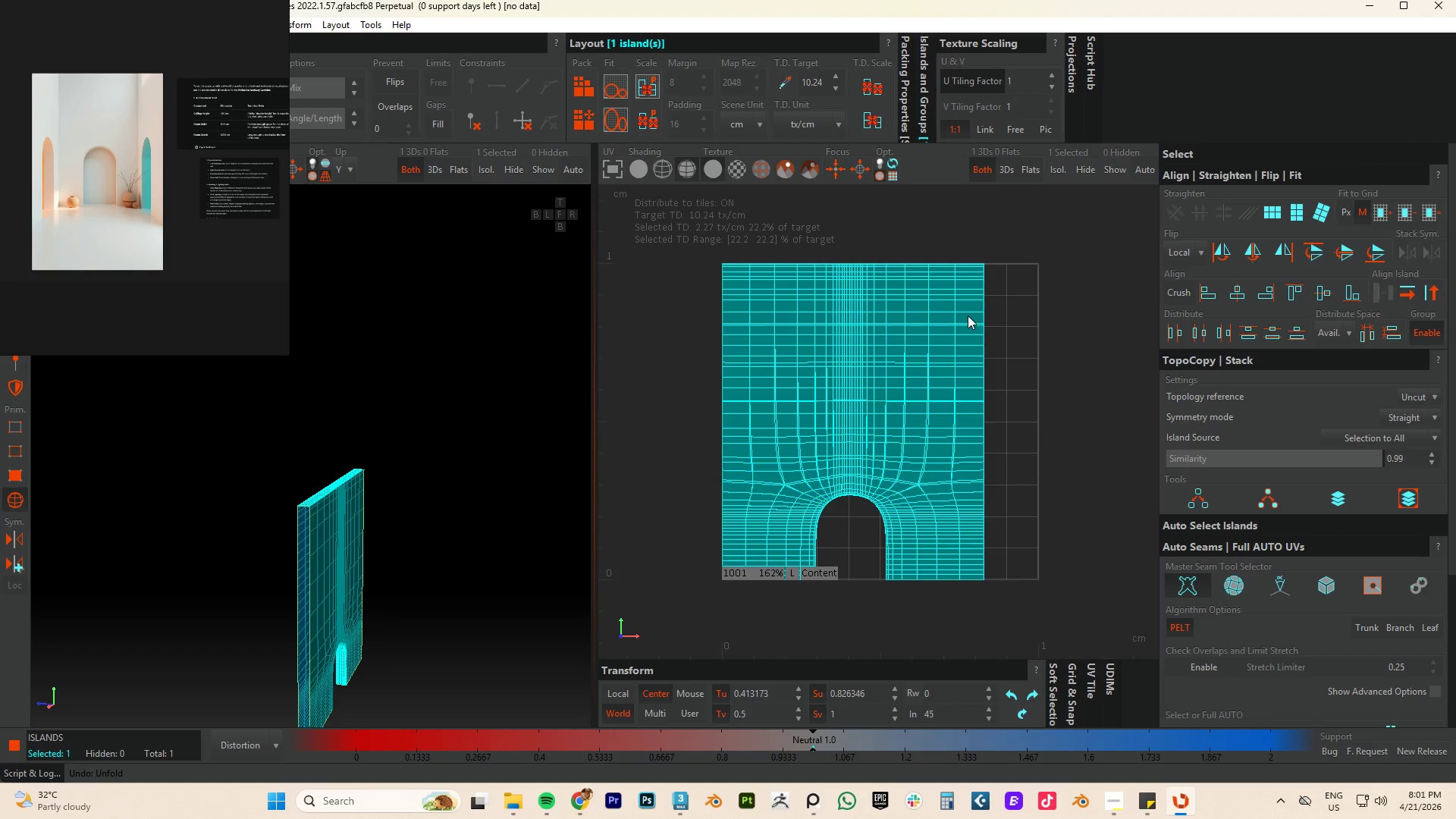 
key(P)
 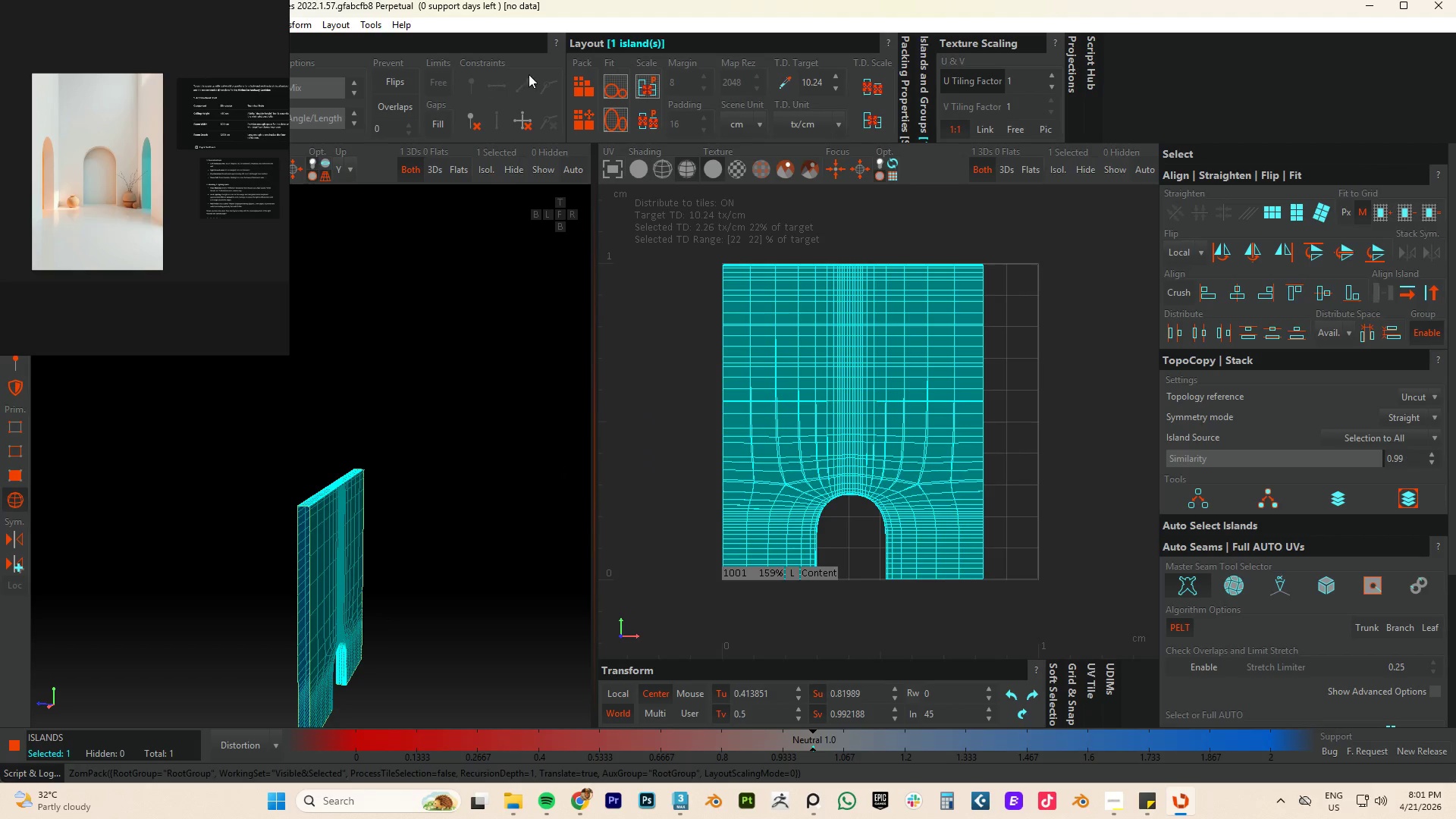 
left_click([578, 112])
 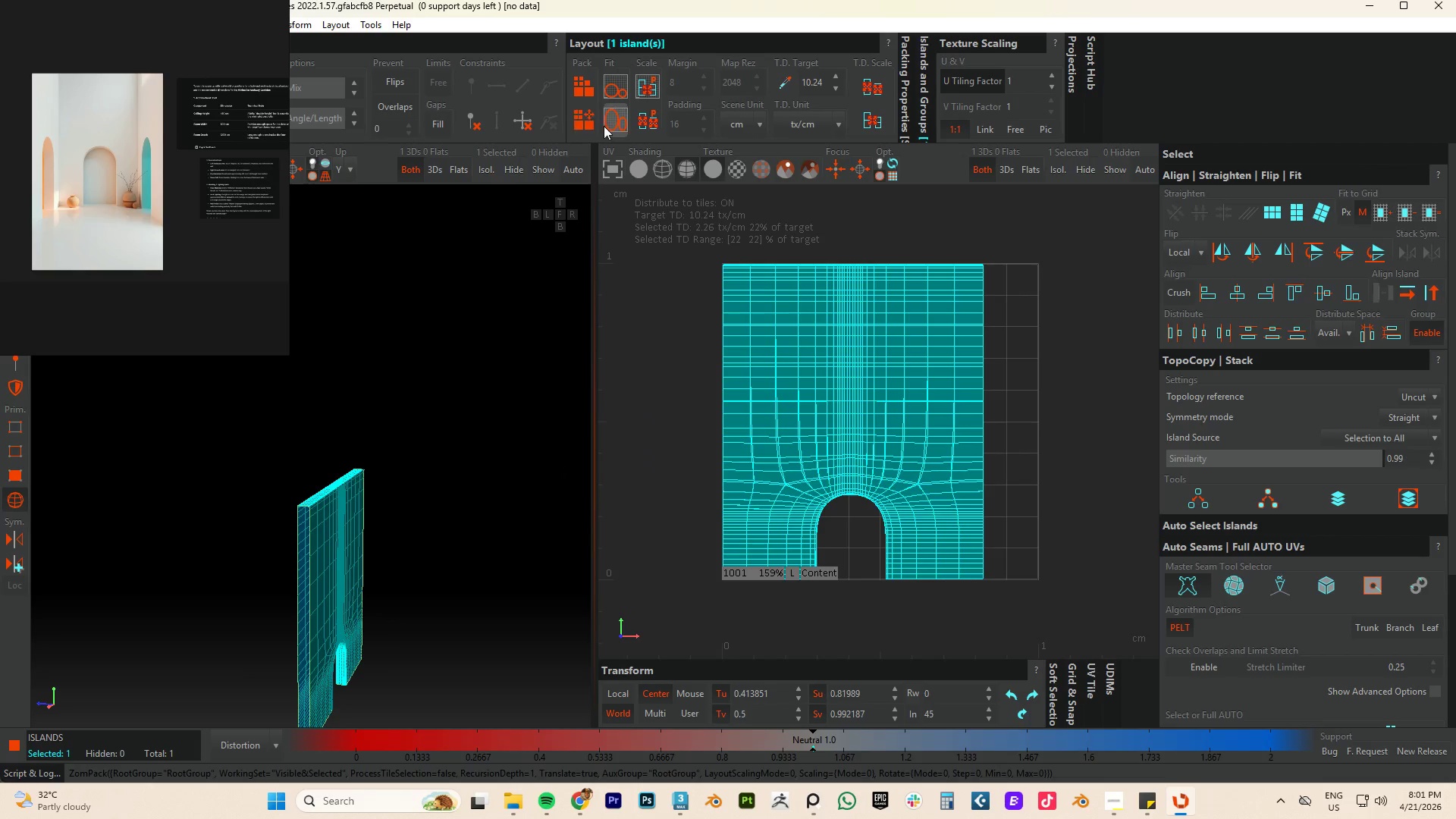 
key(Control+S)
 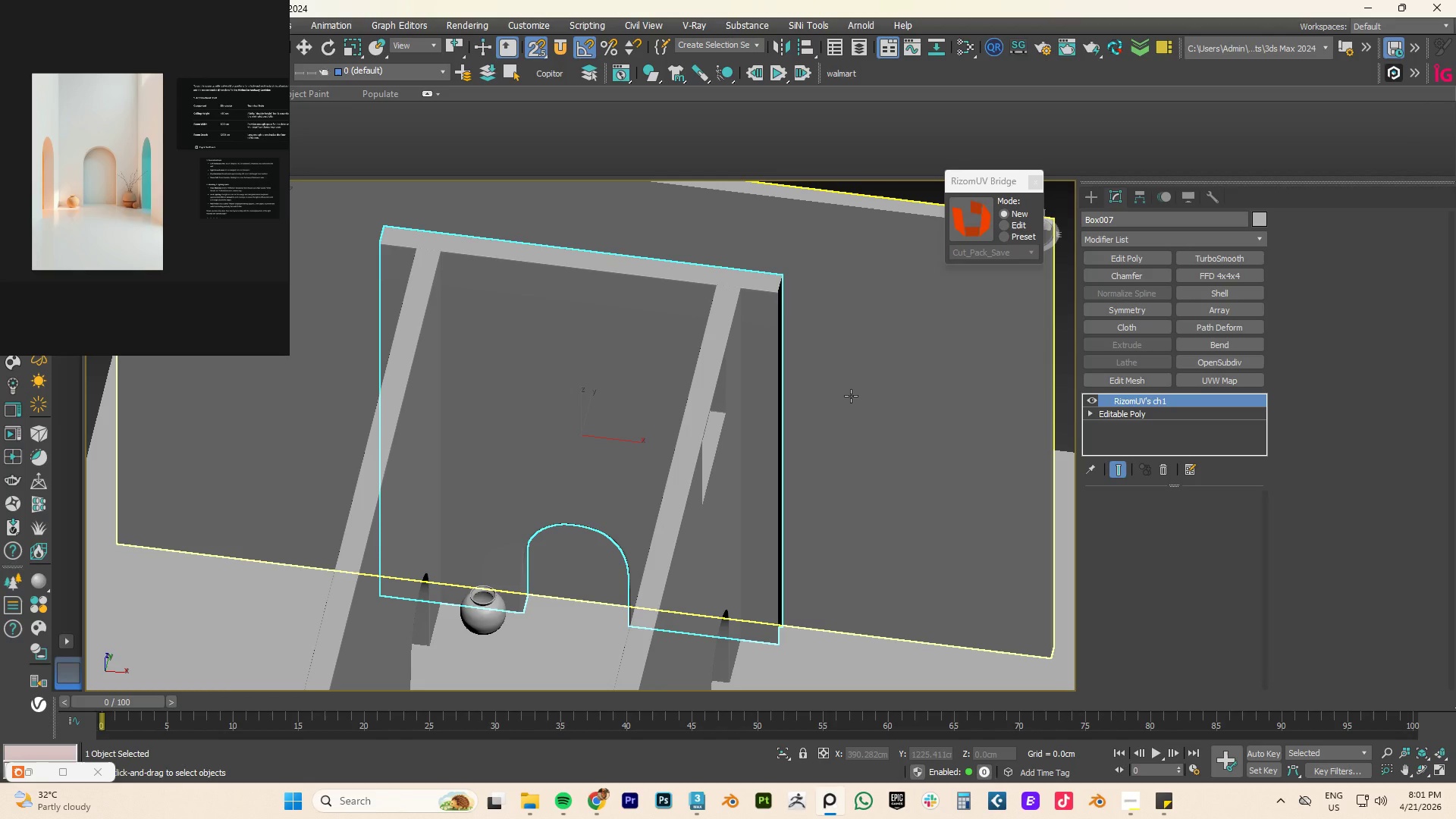 
wait(6.39)
 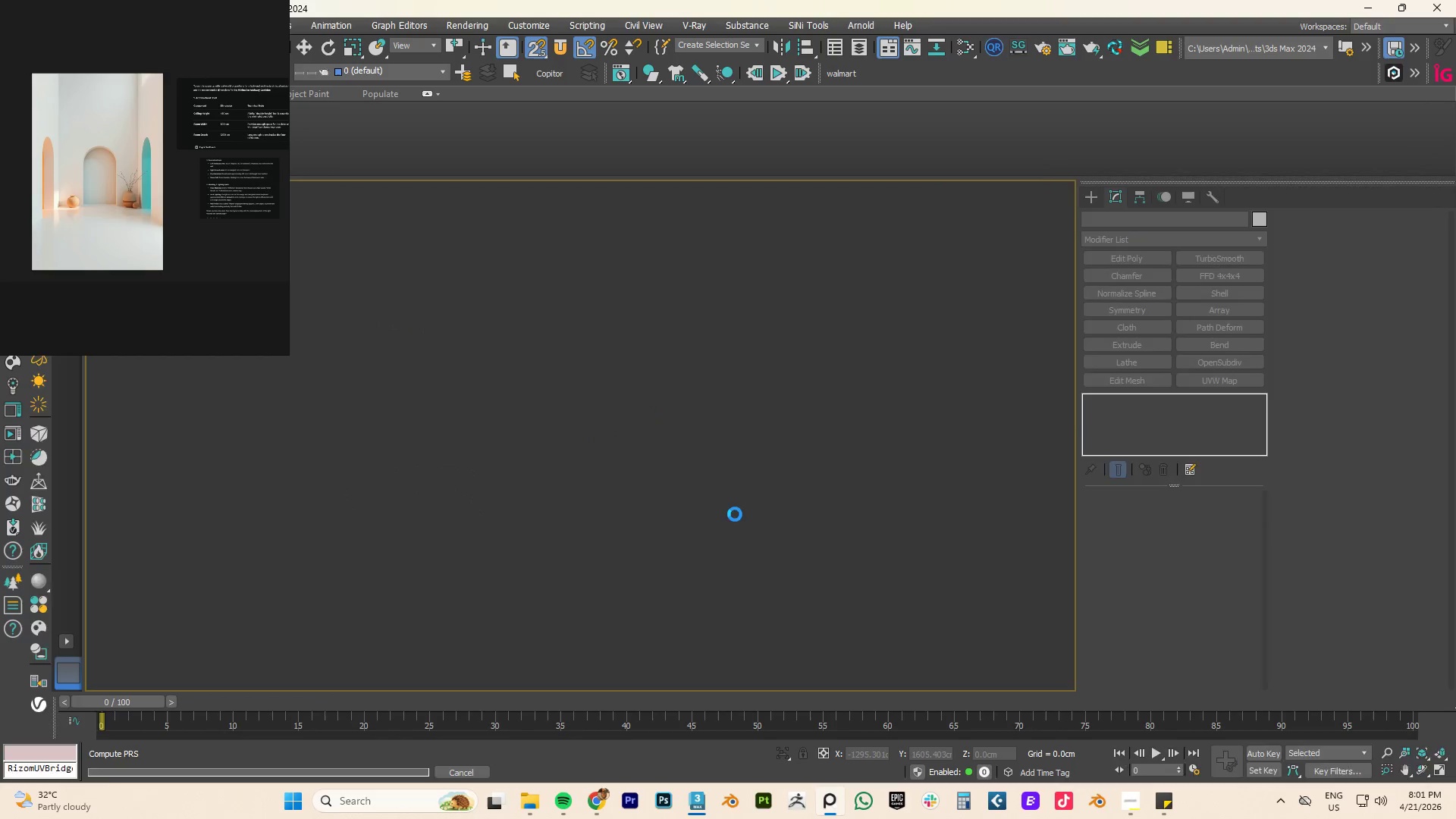 
left_click([470, 615])
 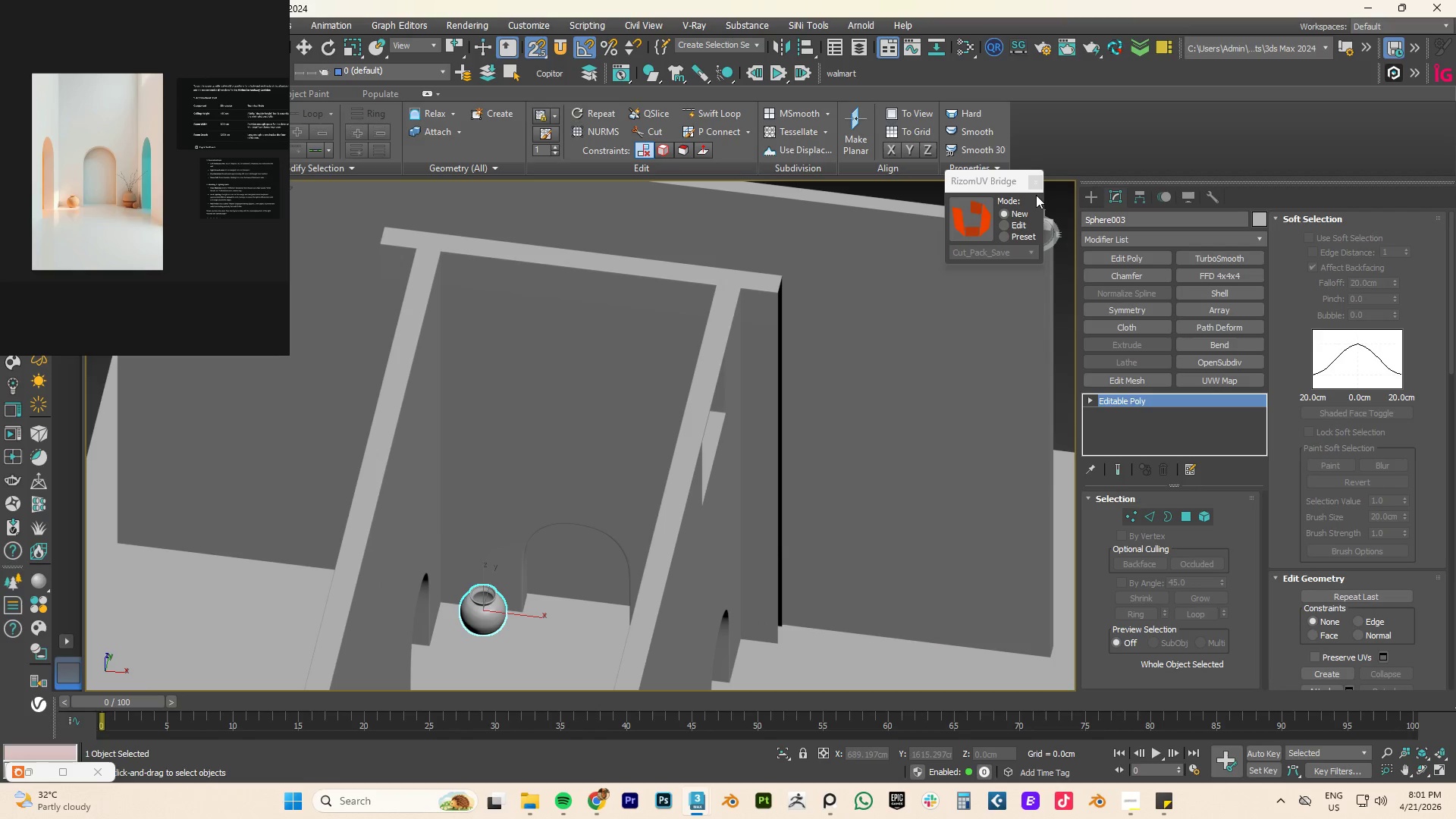 
left_click([1034, 186])
 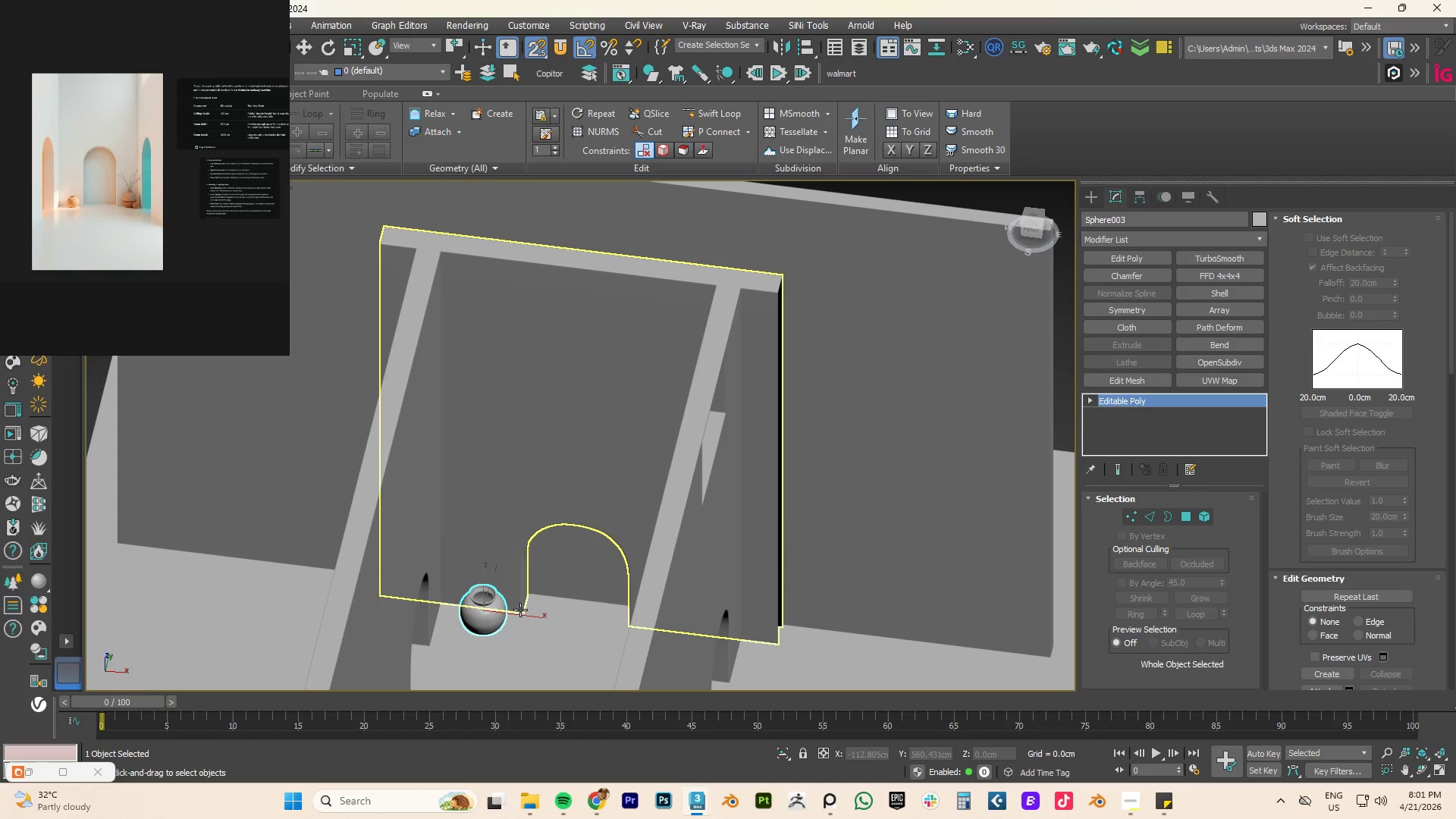 
key(W)
 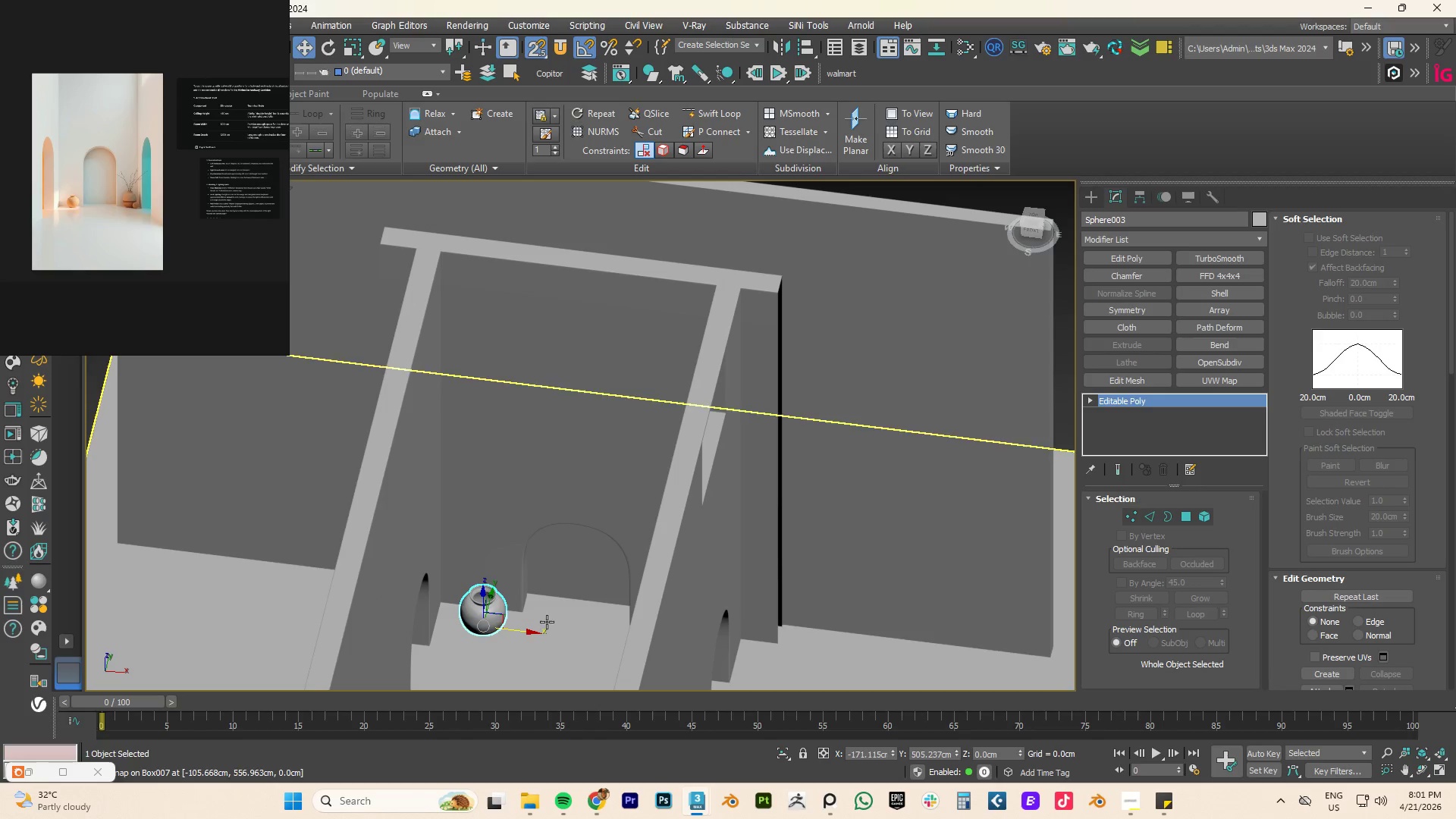 
hold_key(key=AltLeft, duration=0.73)
 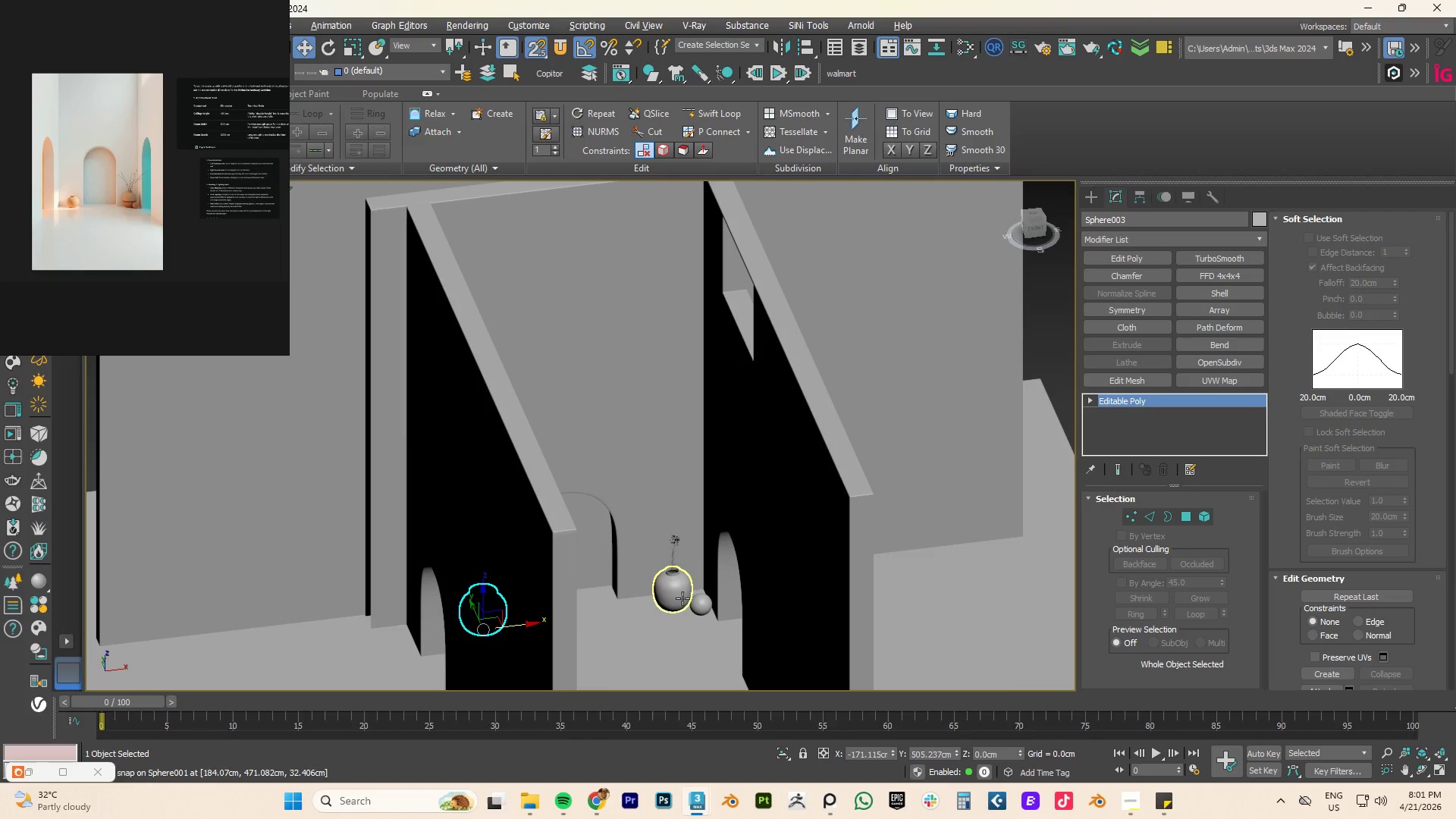 
hold_key(key=ControlLeft, duration=1.49)
left_click([684, 589])
 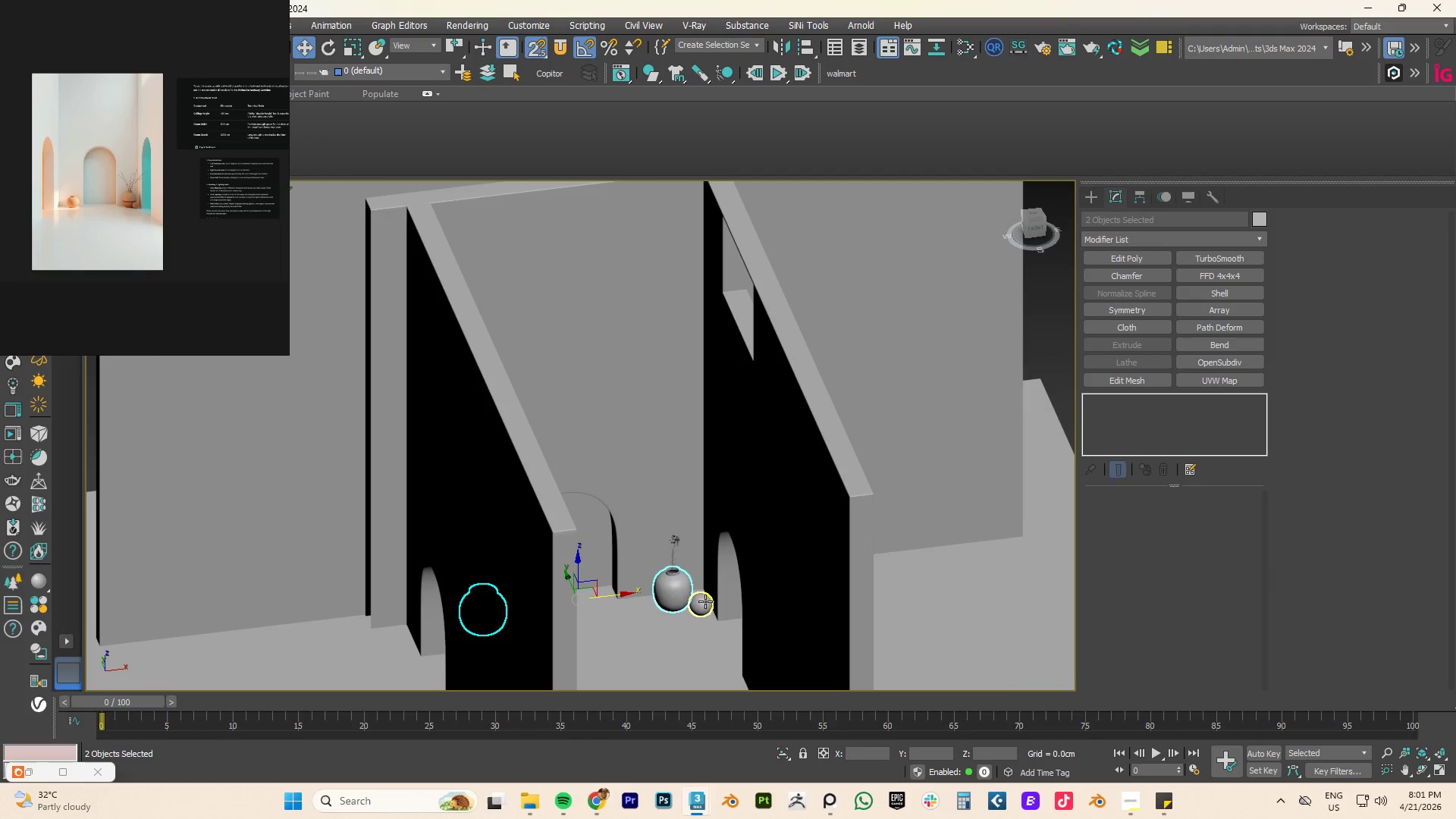 
left_click([706, 607])
 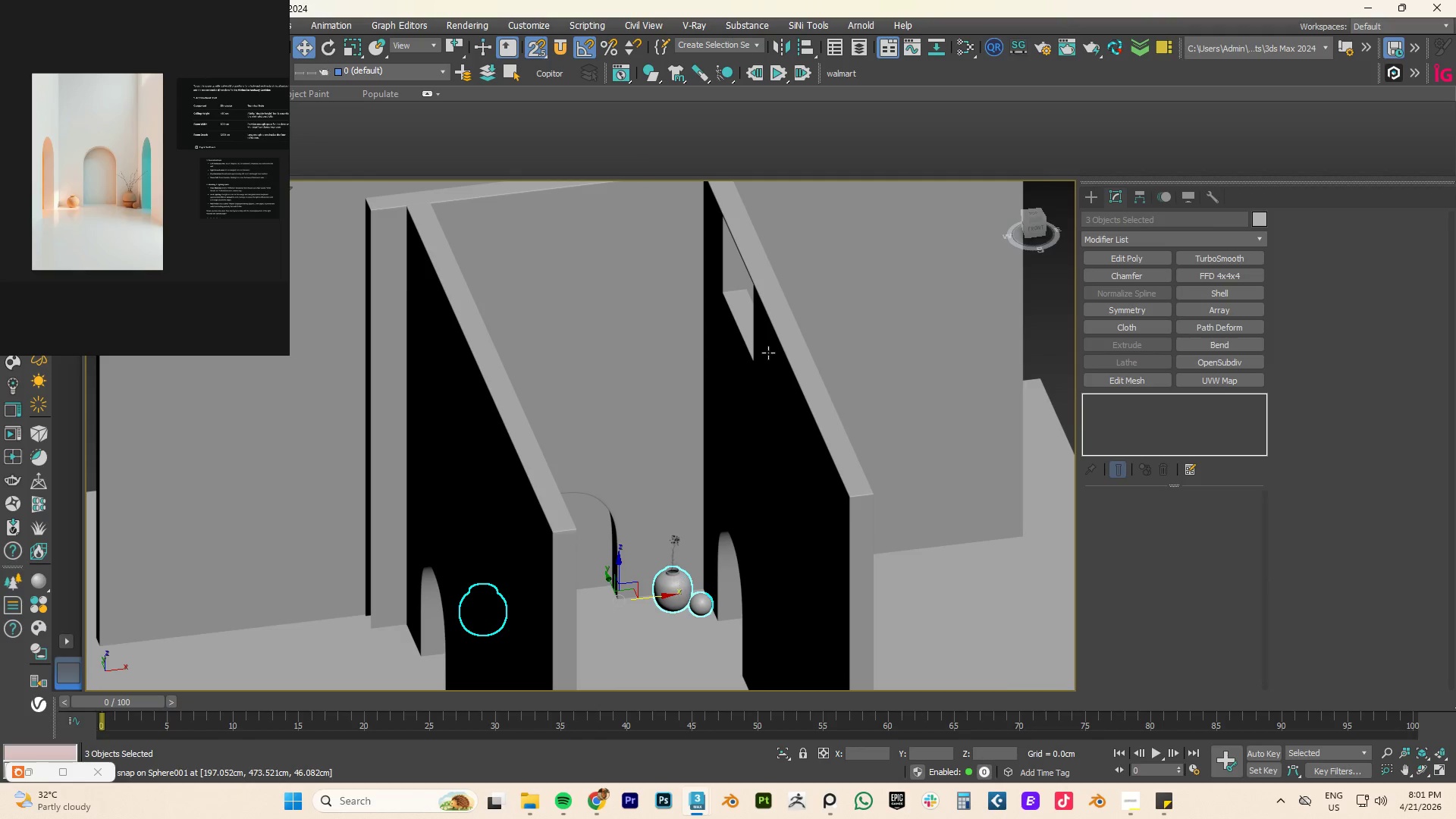 
left_click([1112, 52])
 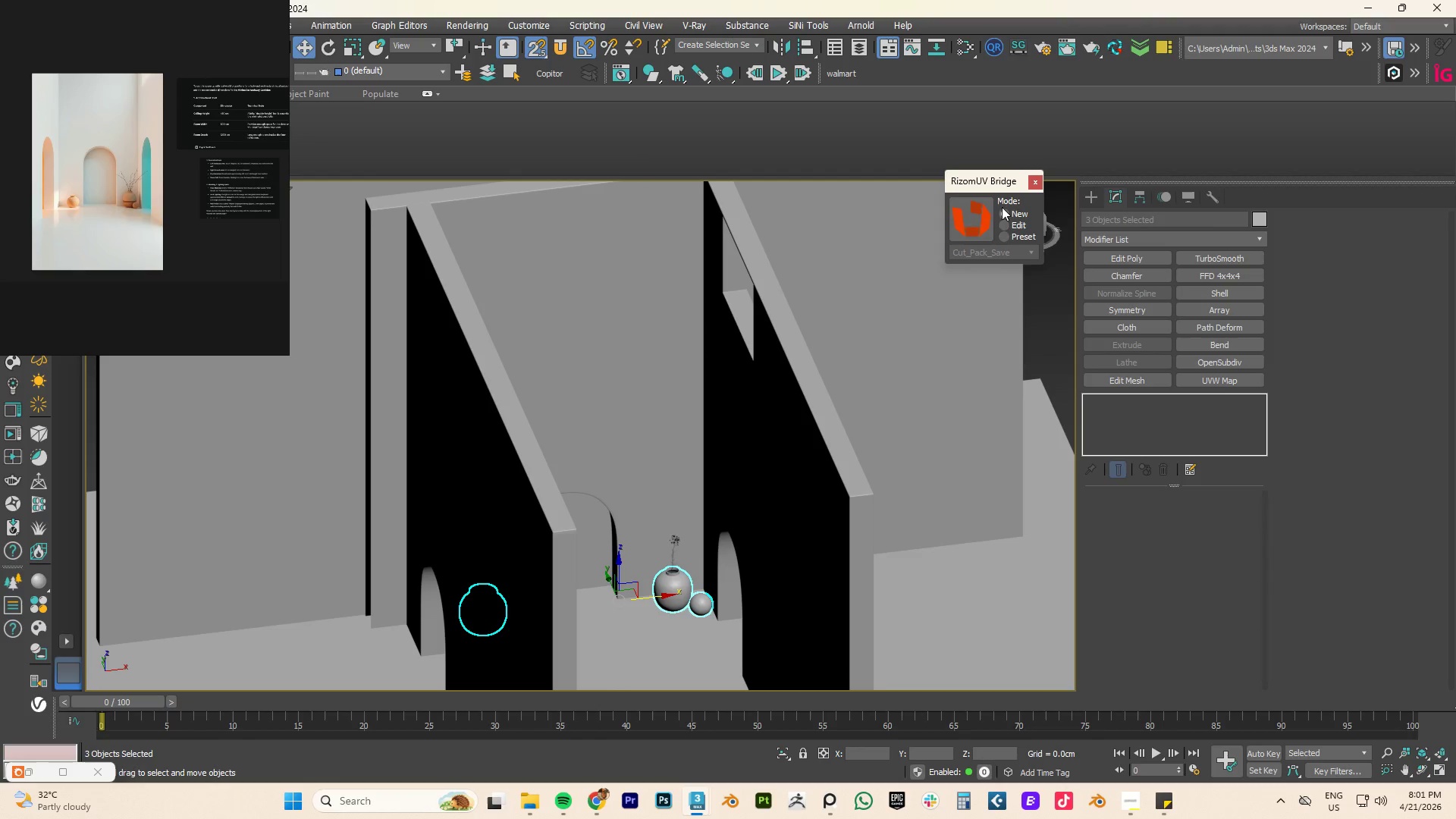 
left_click([981, 211])
 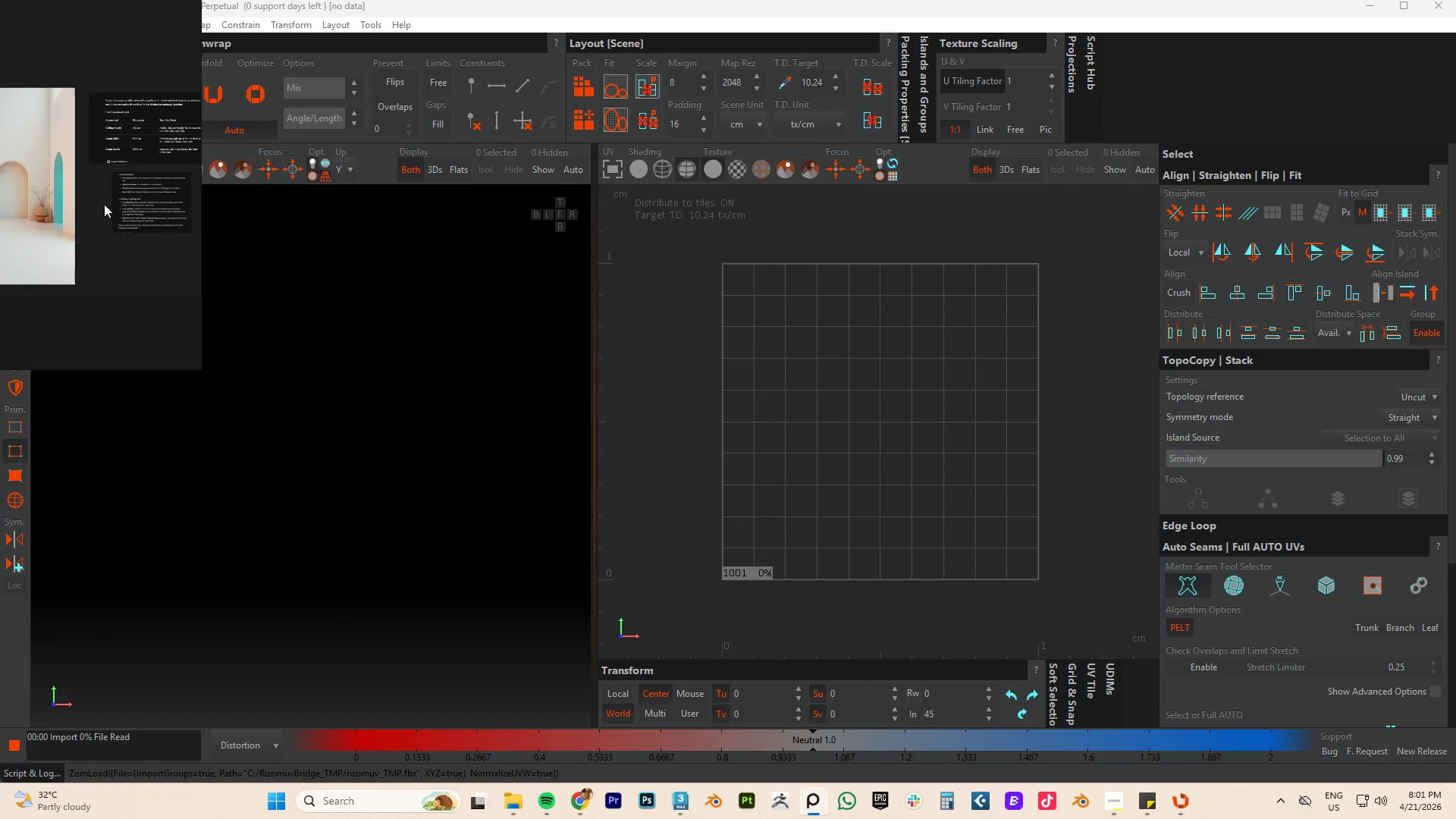 
wait(9.86)
 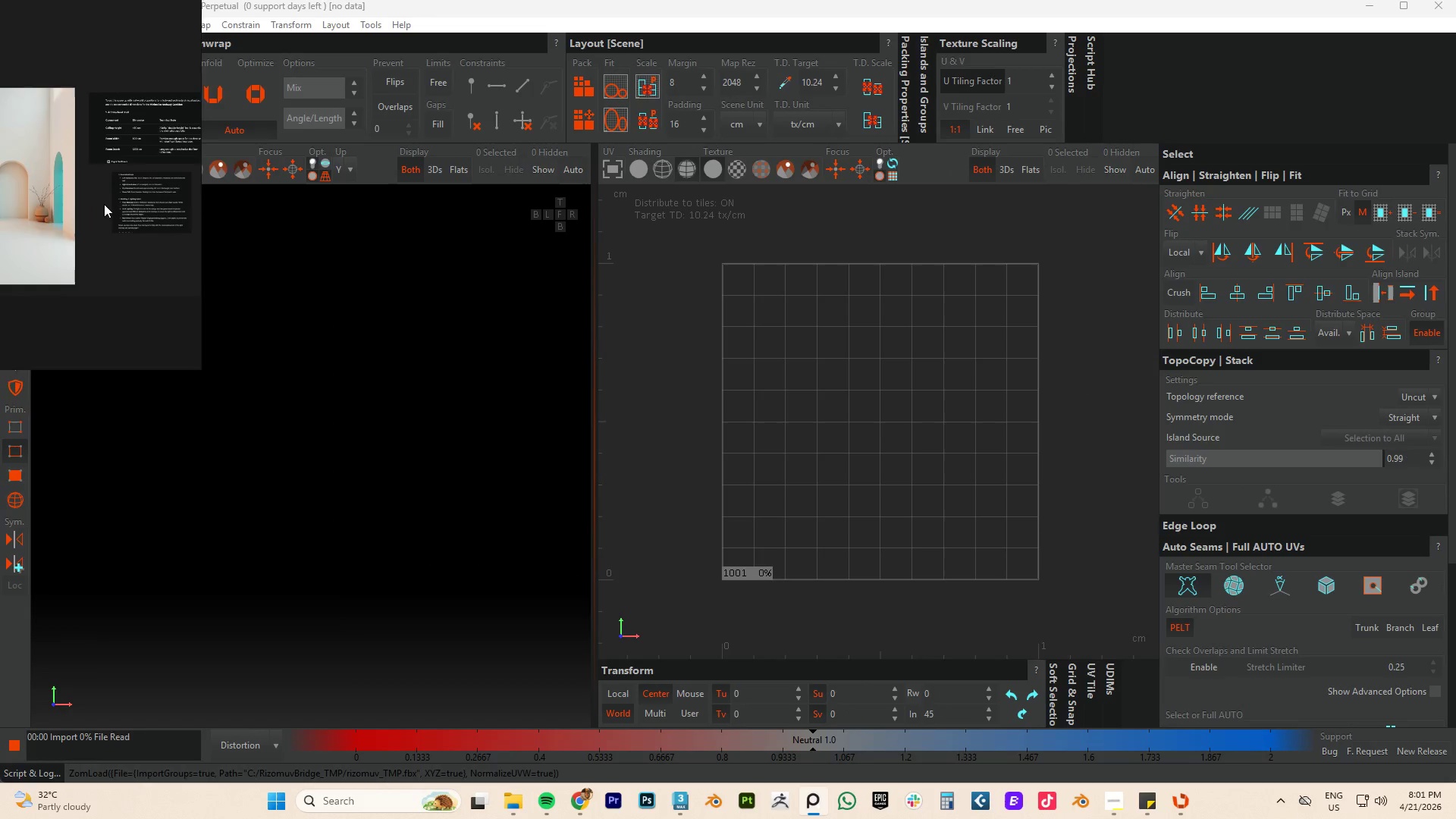 
scroll: coordinate [395, 461], scroll_direction: down, amount: 30.0
 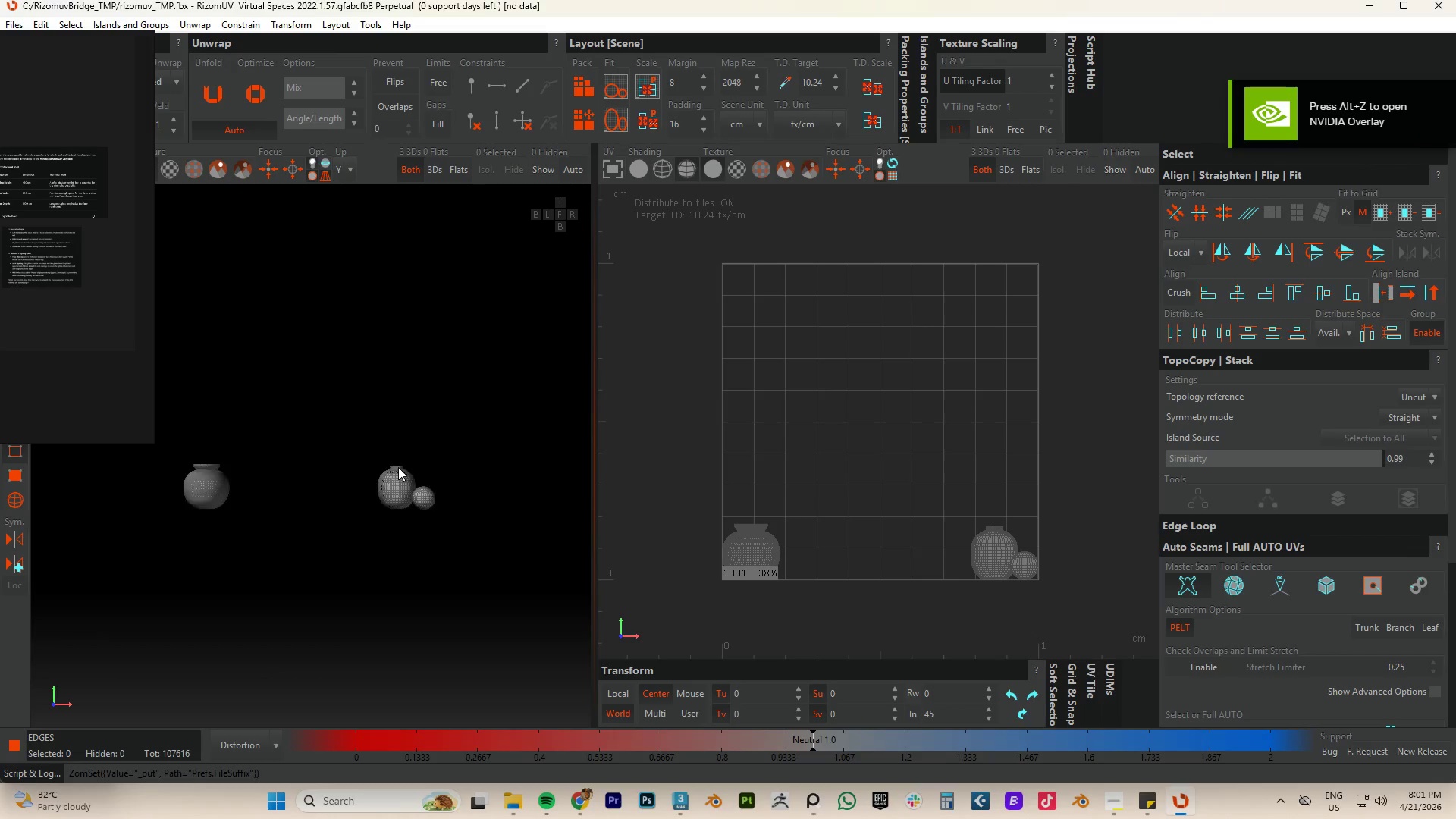 
hold_key(key=AltLeft, duration=0.64)
 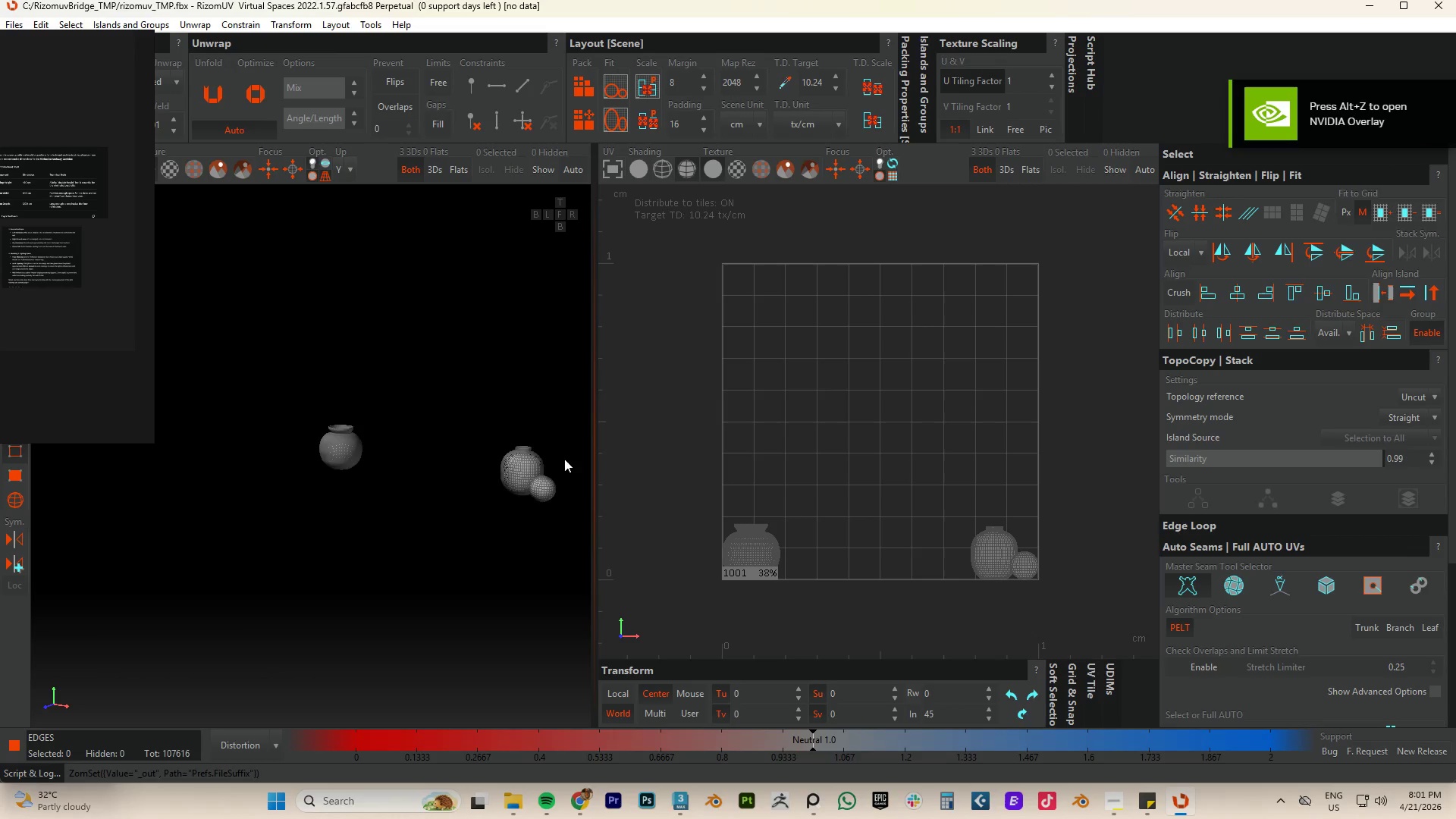 
scroll: coordinate [362, 446], scroll_direction: up, amount: 10.0
 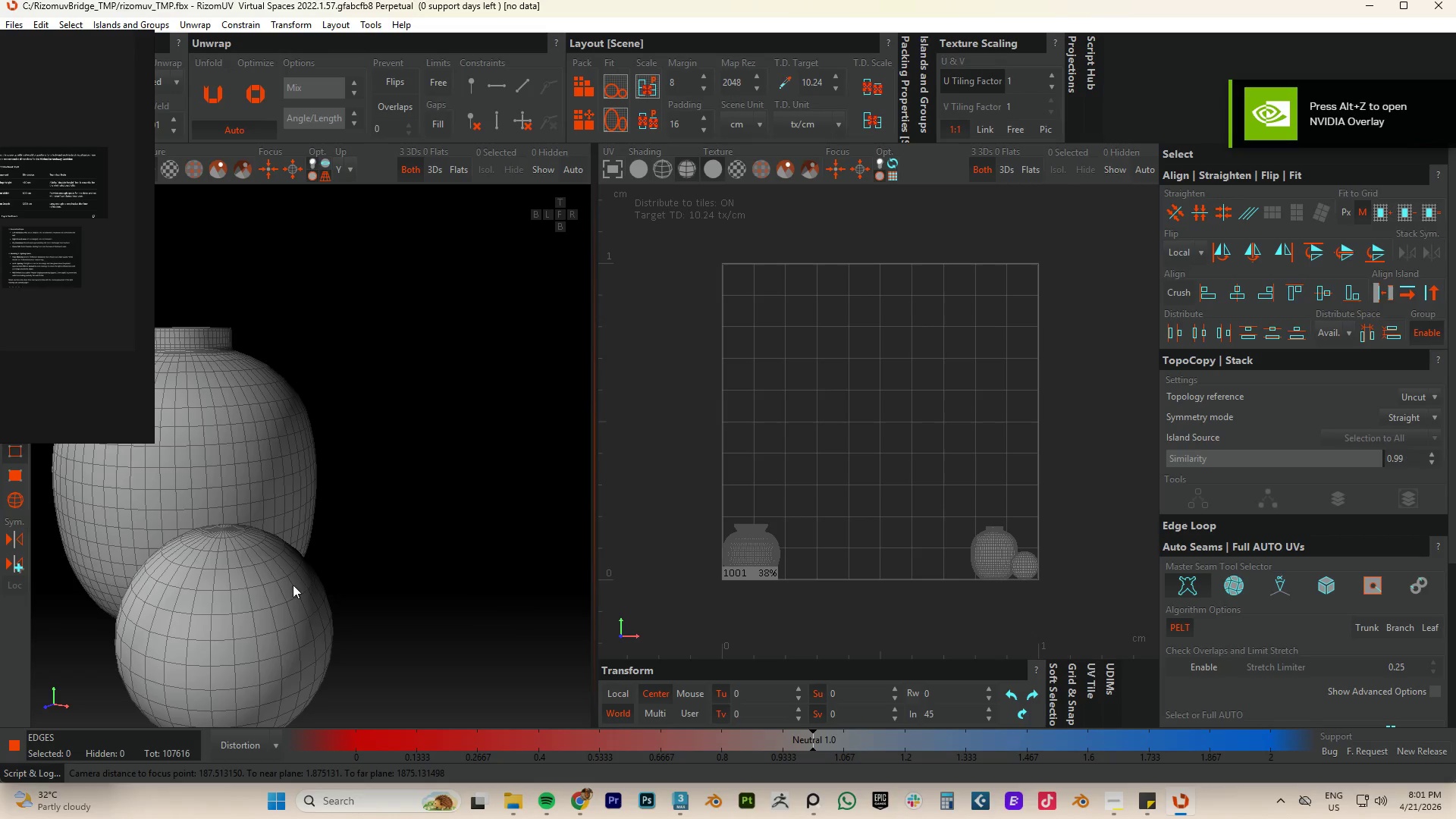 
scroll: coordinate [287, 573], scroll_direction: down, amount: 5.0
 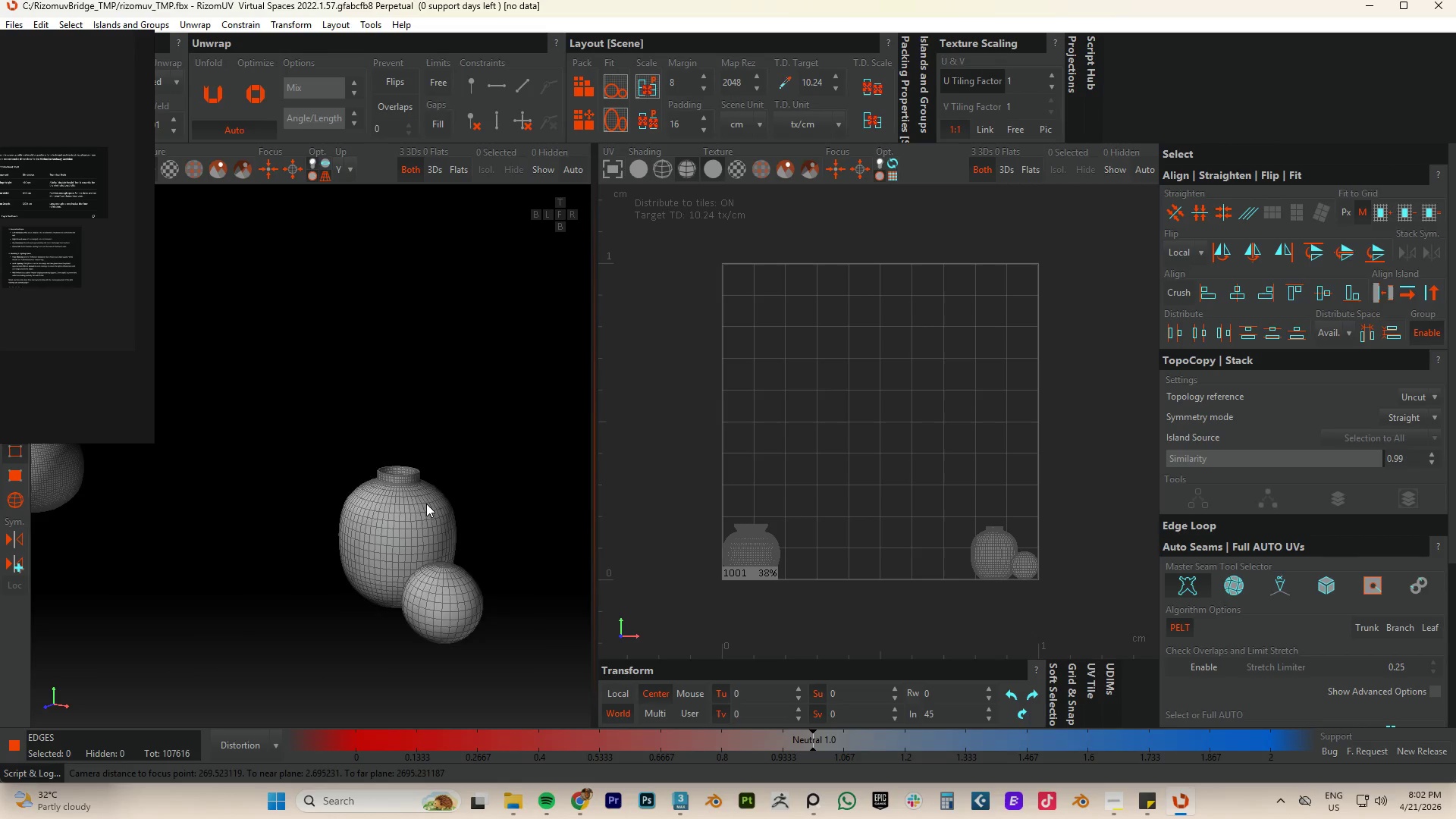 
scroll: coordinate [462, 555], scroll_direction: up, amount: 1.0
 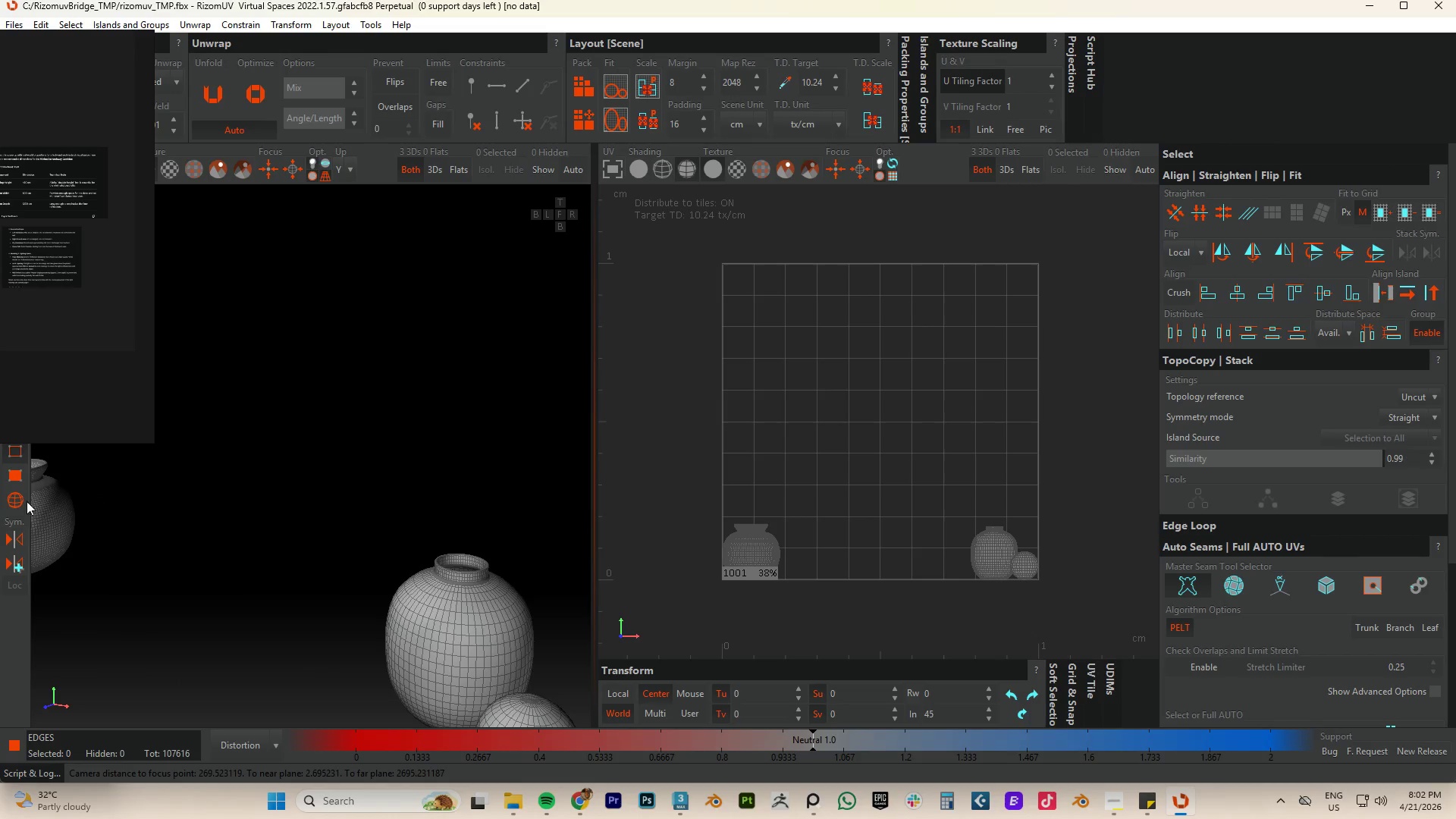 
left_click([17, 502])
 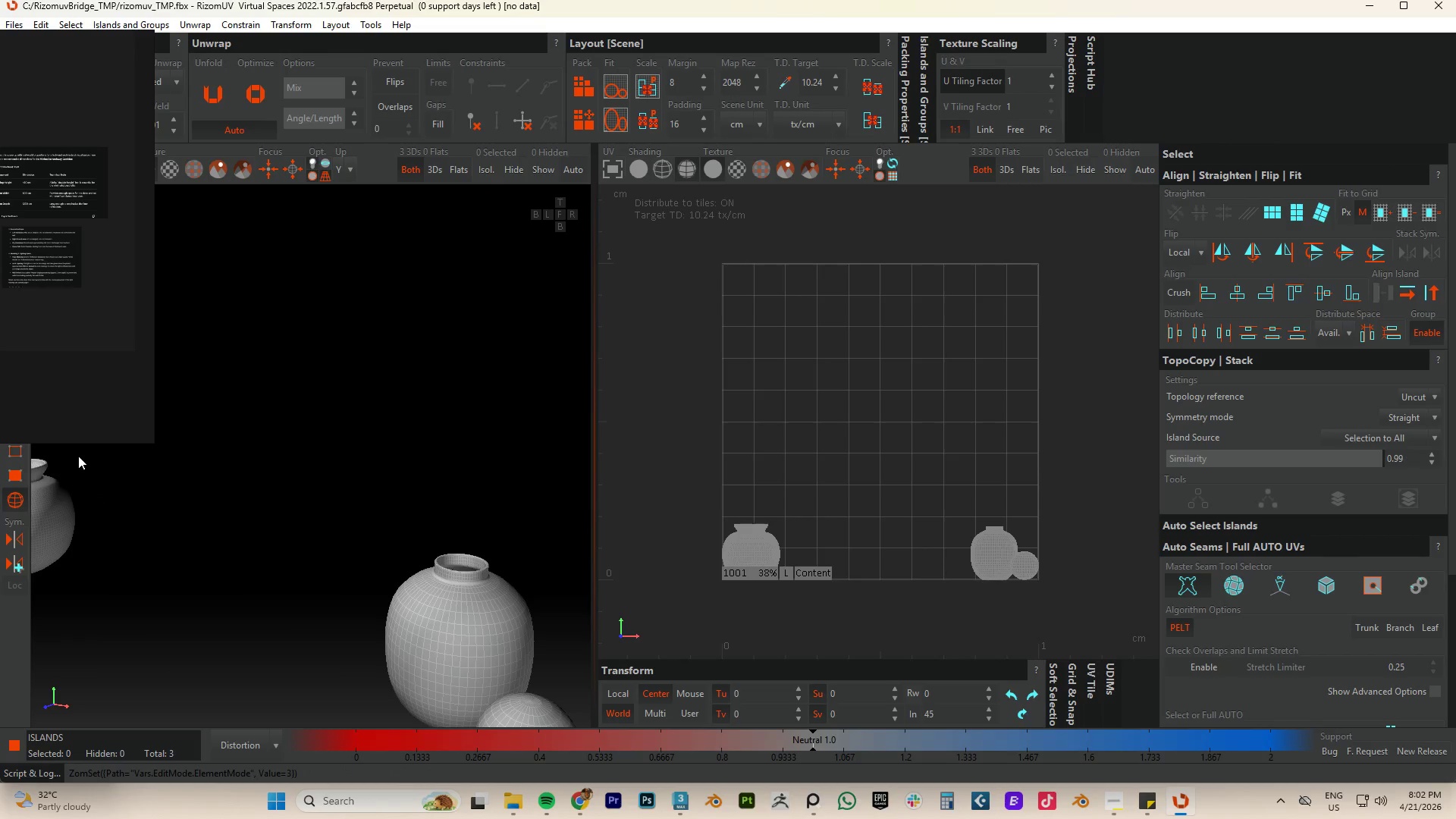 
key(F2)
 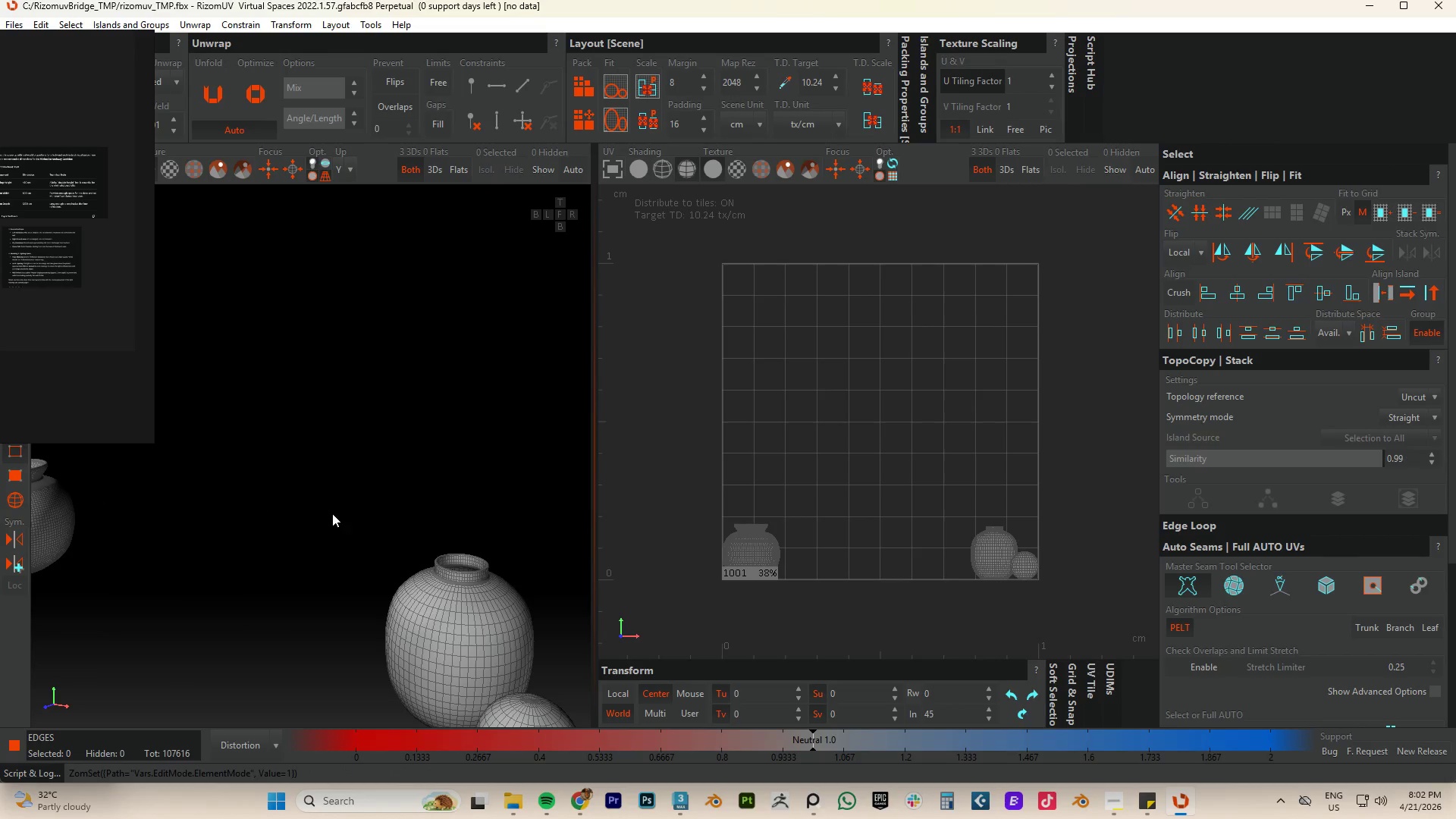 
scroll: coordinate [334, 516], scroll_direction: up, amount: 4.0
 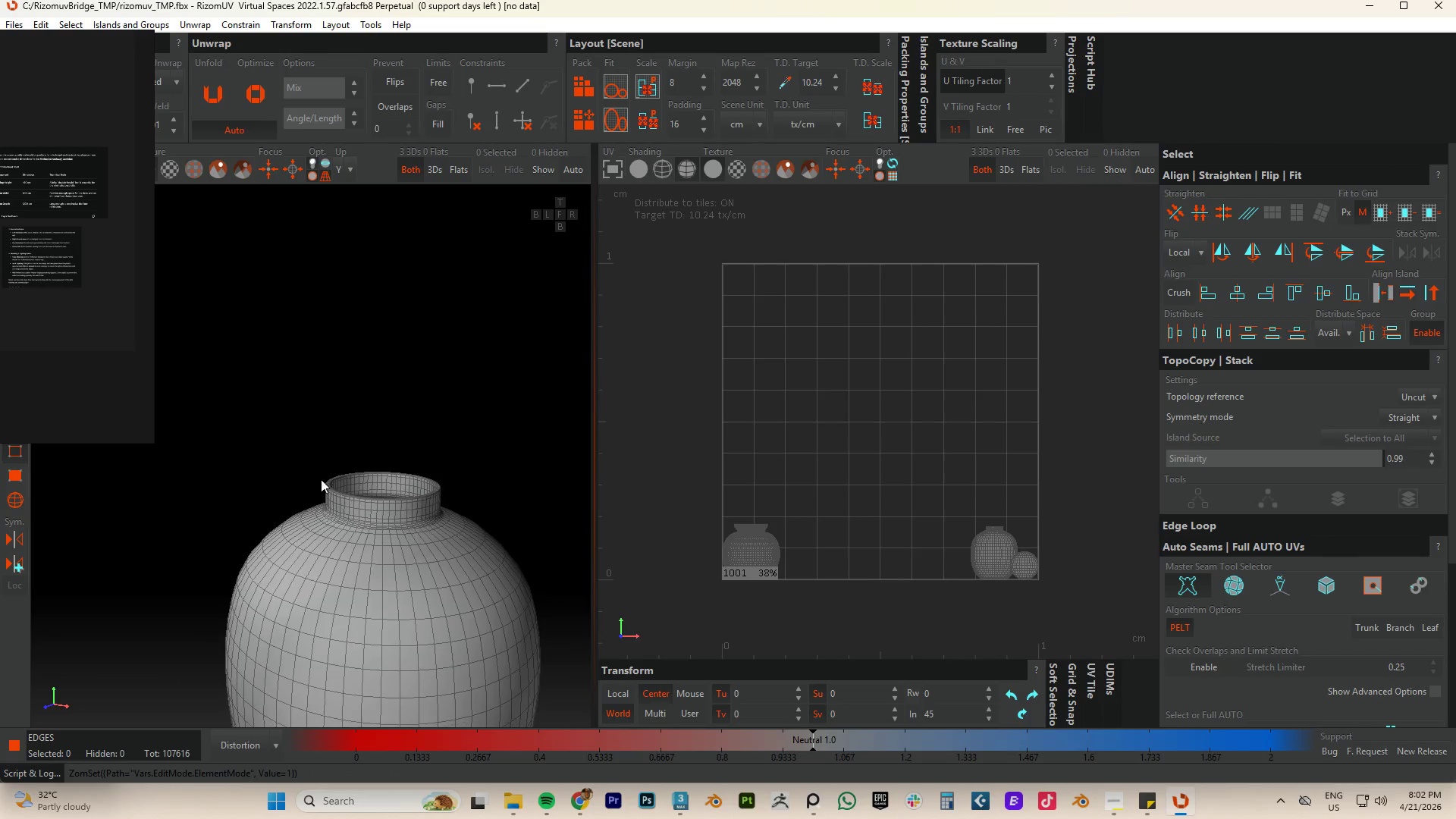 
hold_key(key=AltLeft, duration=0.69)
scroll: coordinate [455, 537], scroll_direction: up, amount: 2.0
 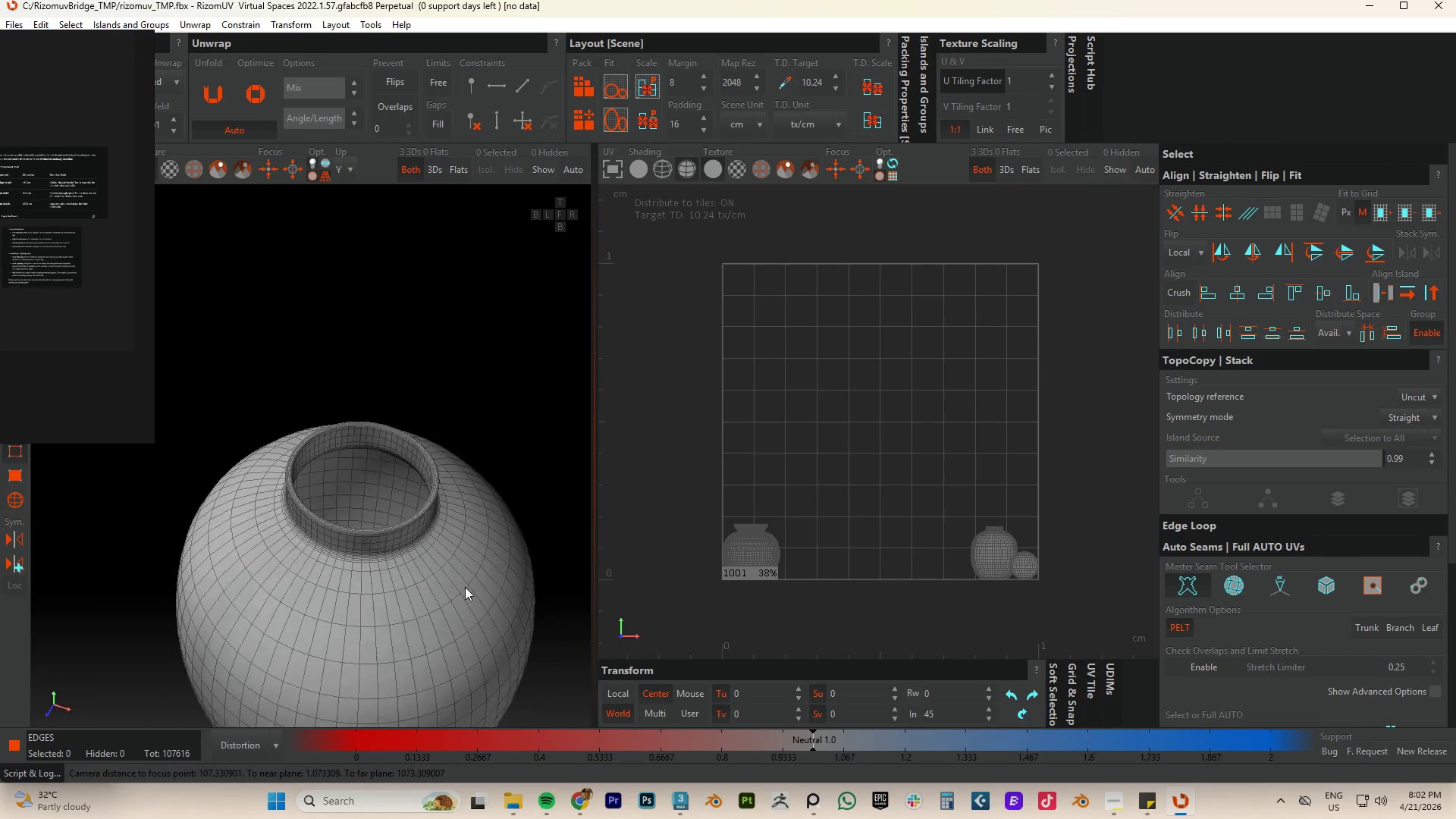 
hold_key(key=AltLeft, duration=0.44)
 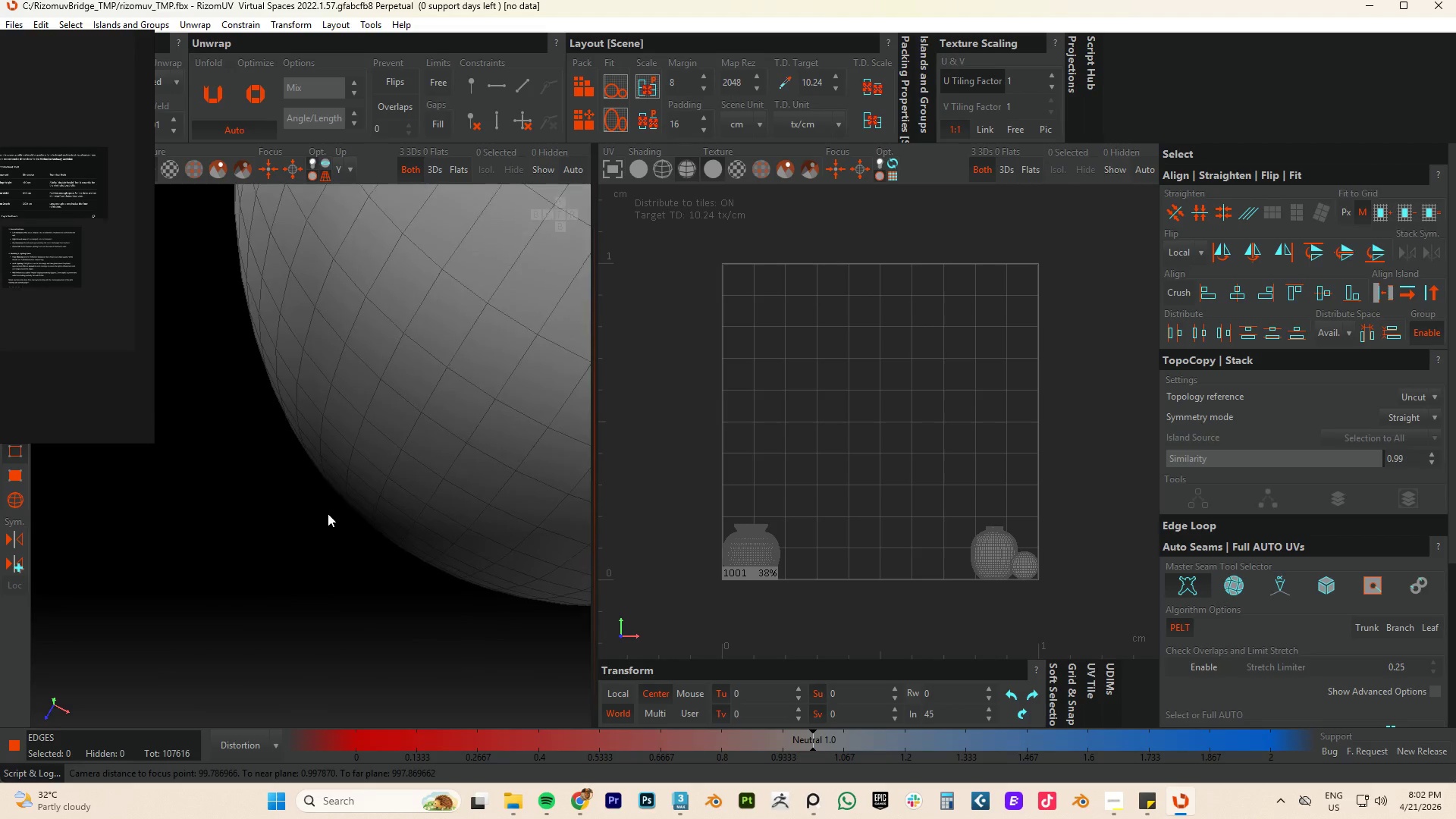 
scroll: coordinate [406, 562], scroll_direction: up, amount: 2.0
 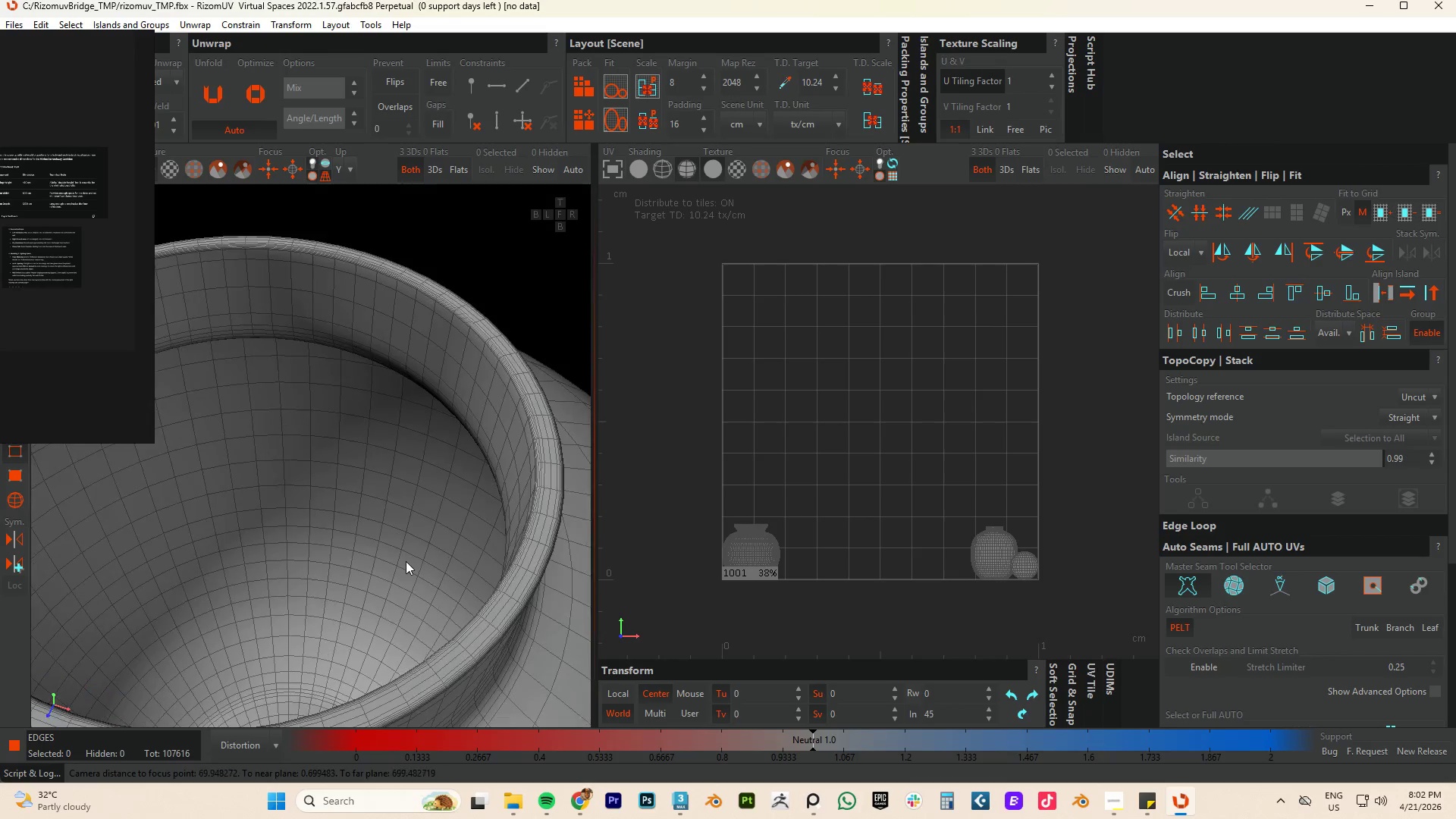 
hold_key(key=AltLeft, duration=0.5)
 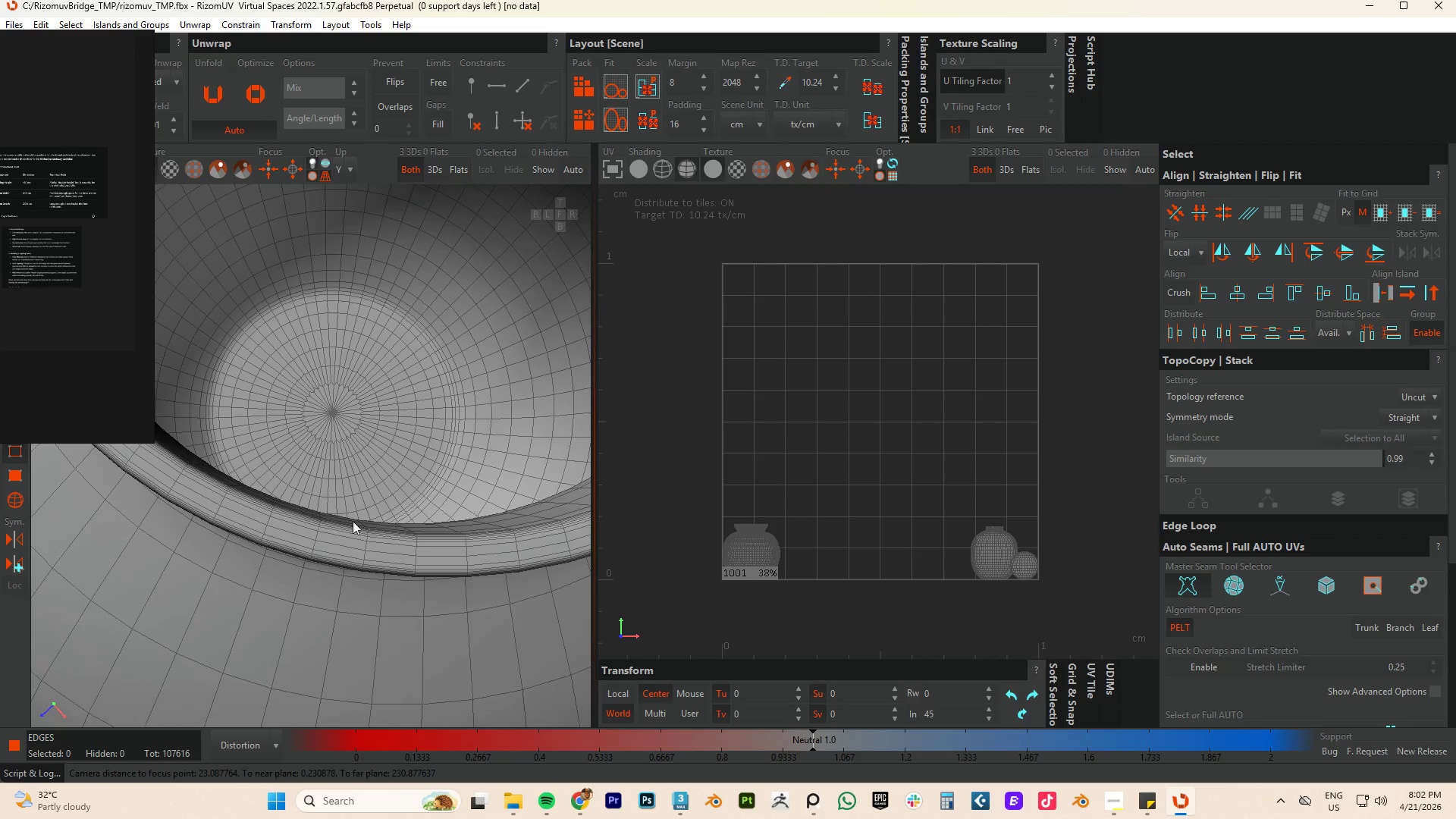 
scroll: coordinate [407, 367], scroll_direction: up, amount: 2.0
 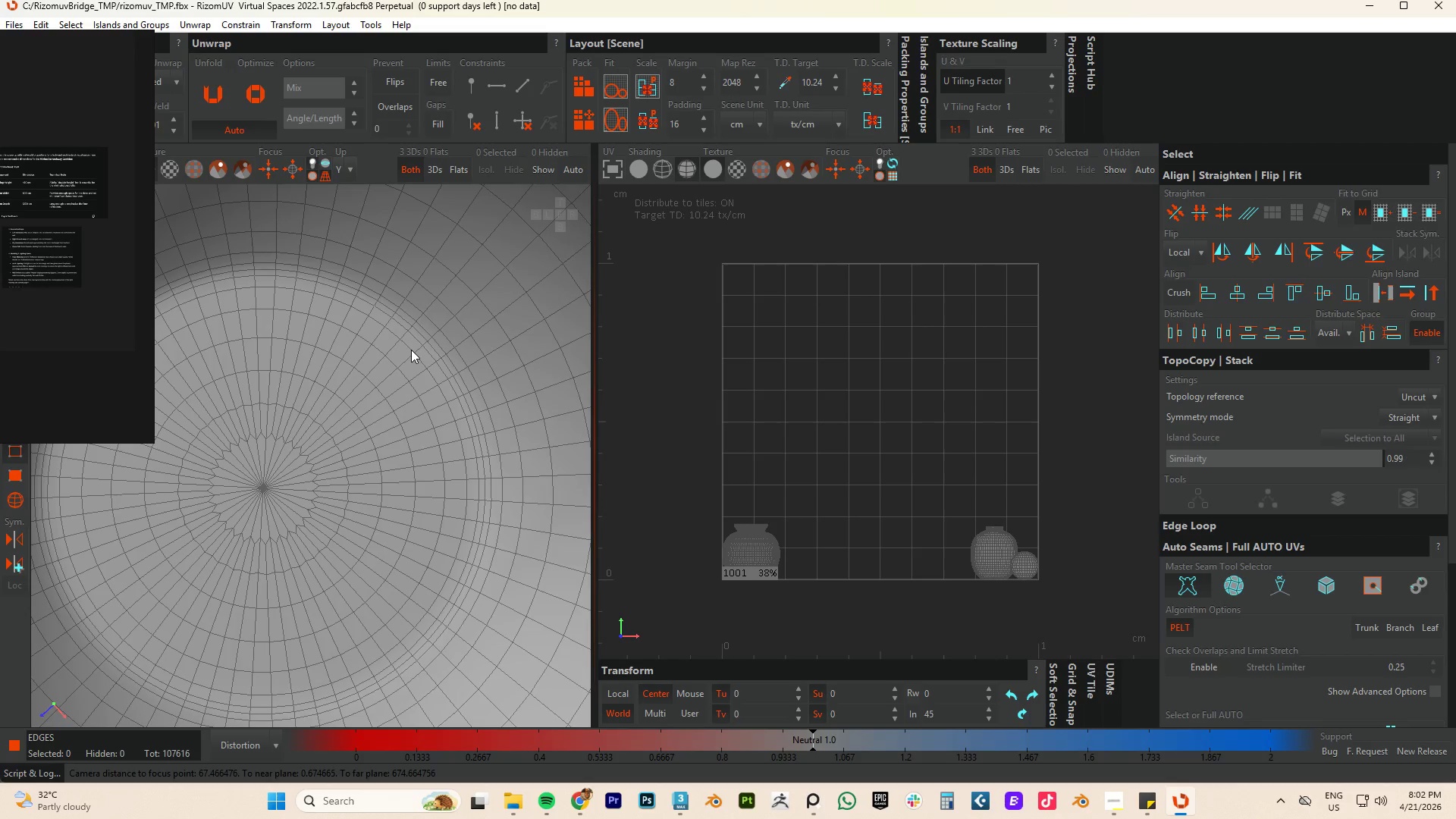 
double_click([411, 350])
 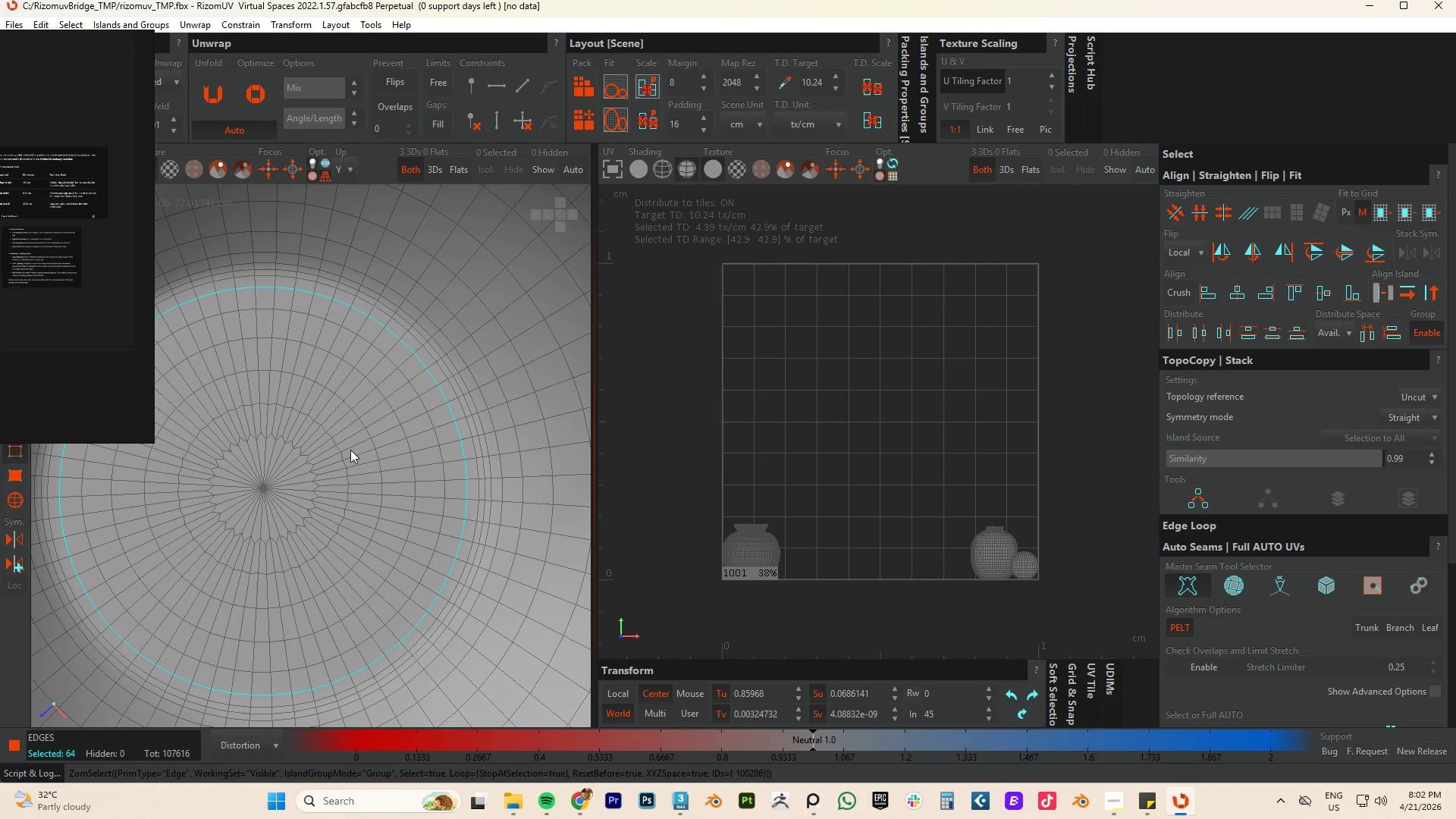 
hold_key(key=AltLeft, duration=0.7)
 